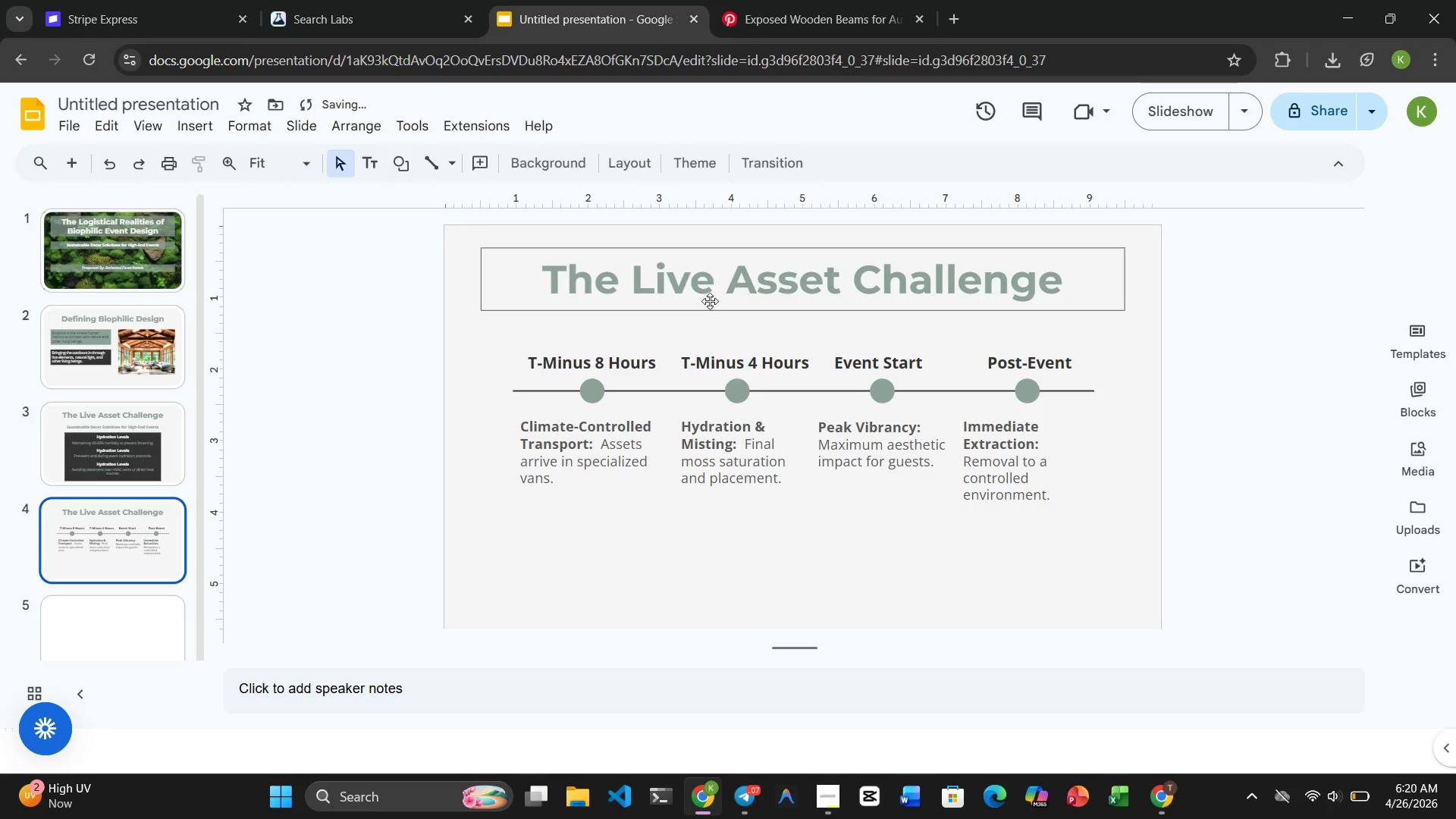 
left_click([769, 275])
 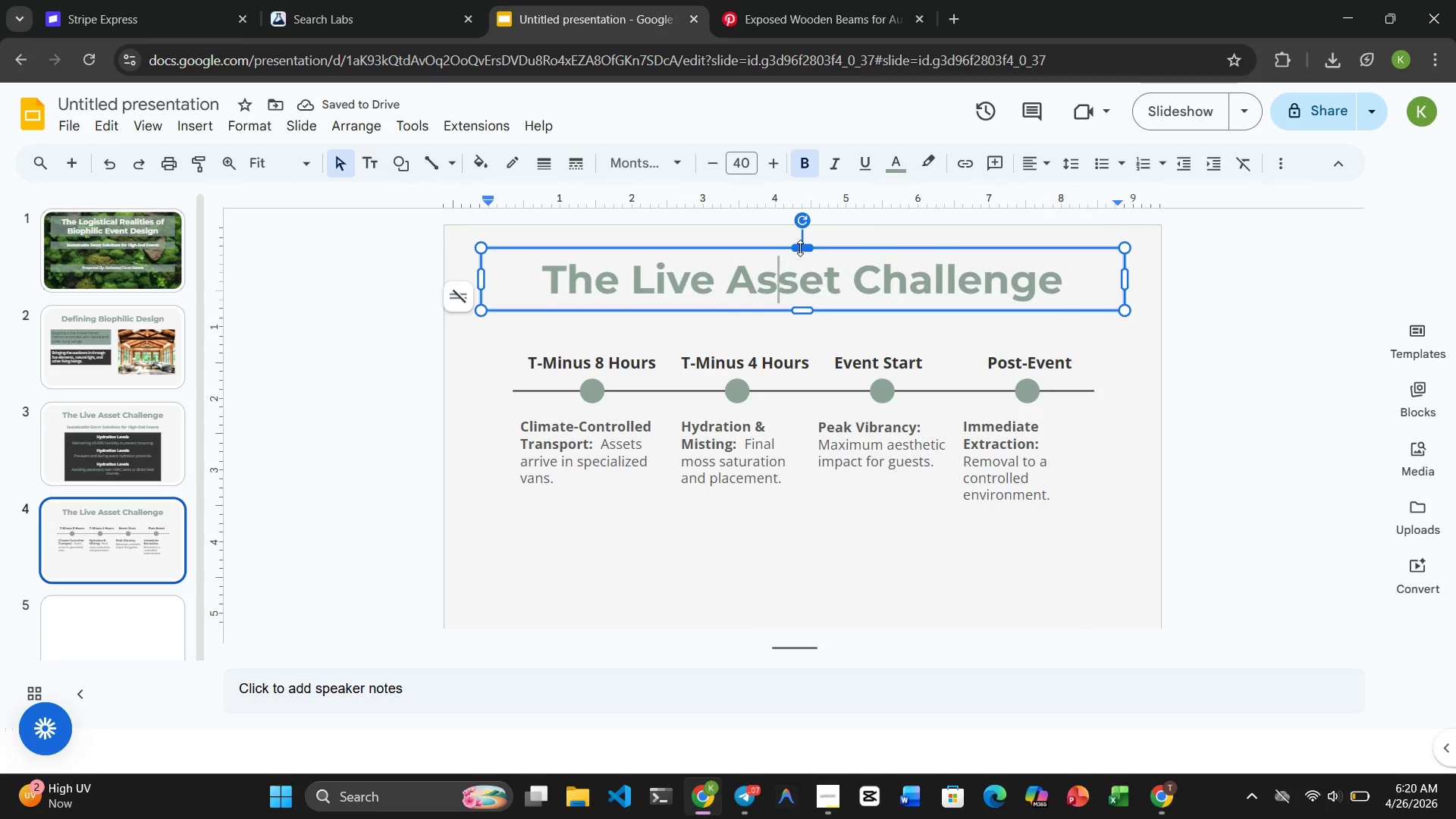 
left_click([801, 247])
 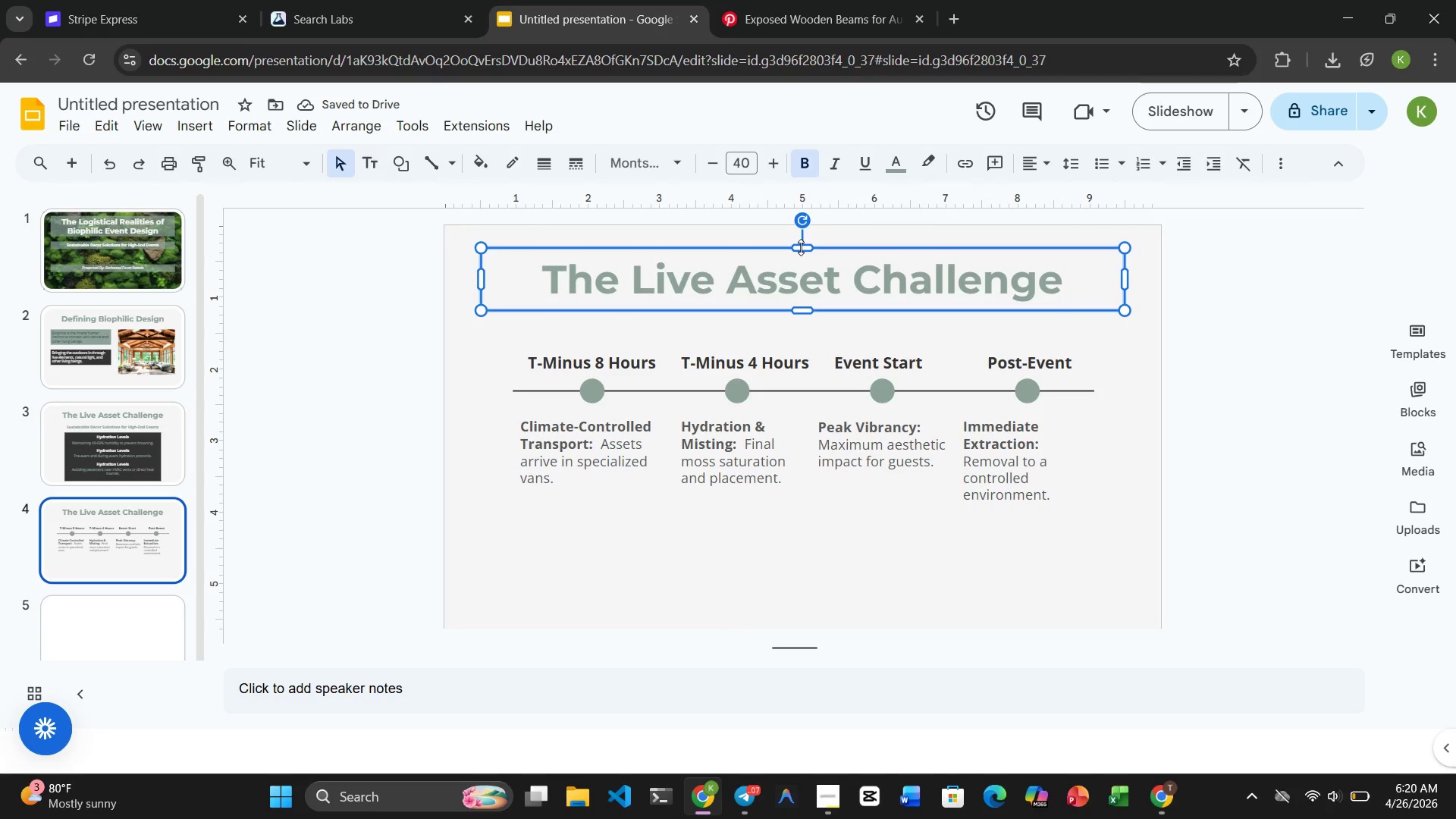 
key(Control+ControlRight)
 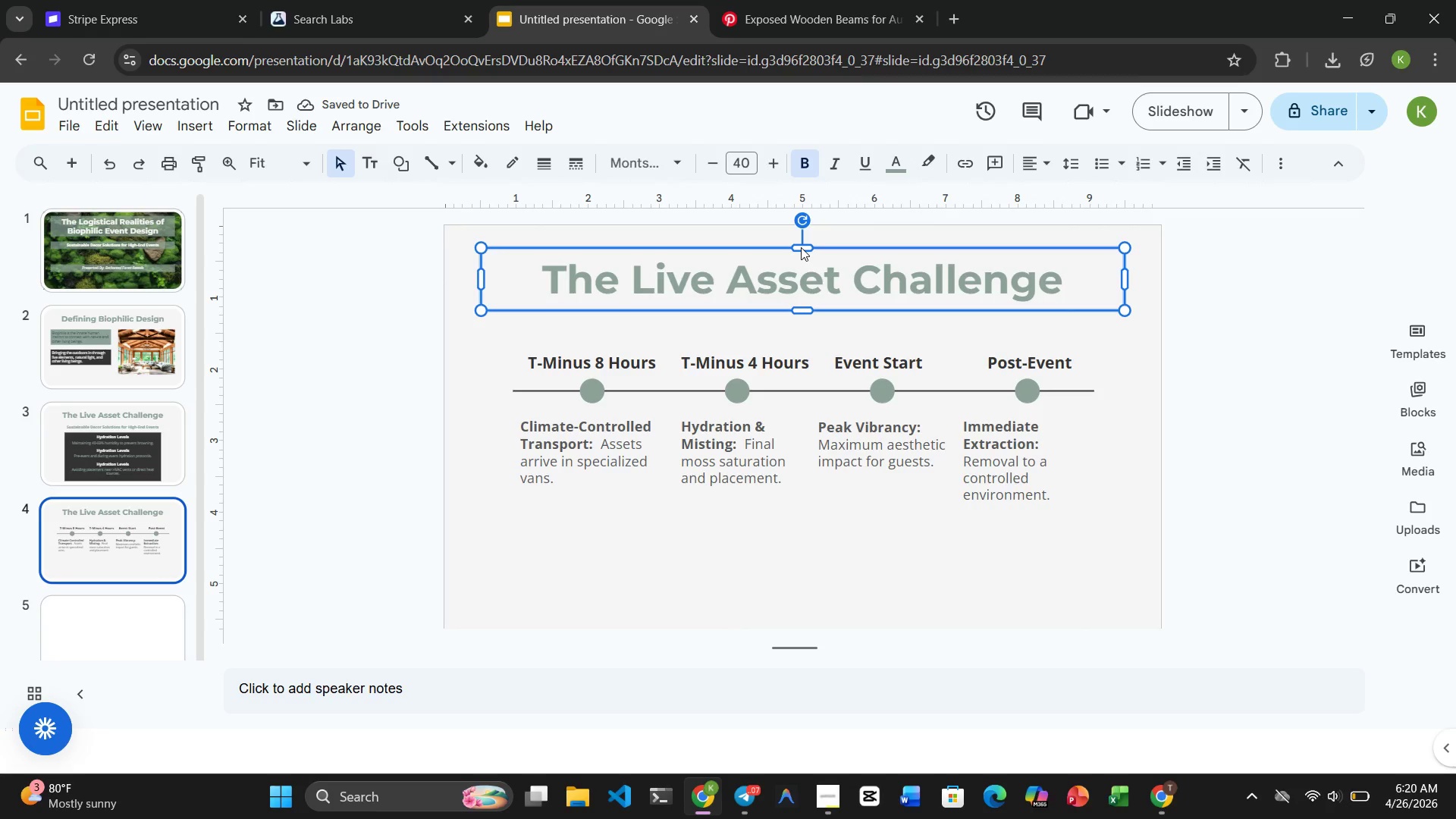 
key(Control+C)
 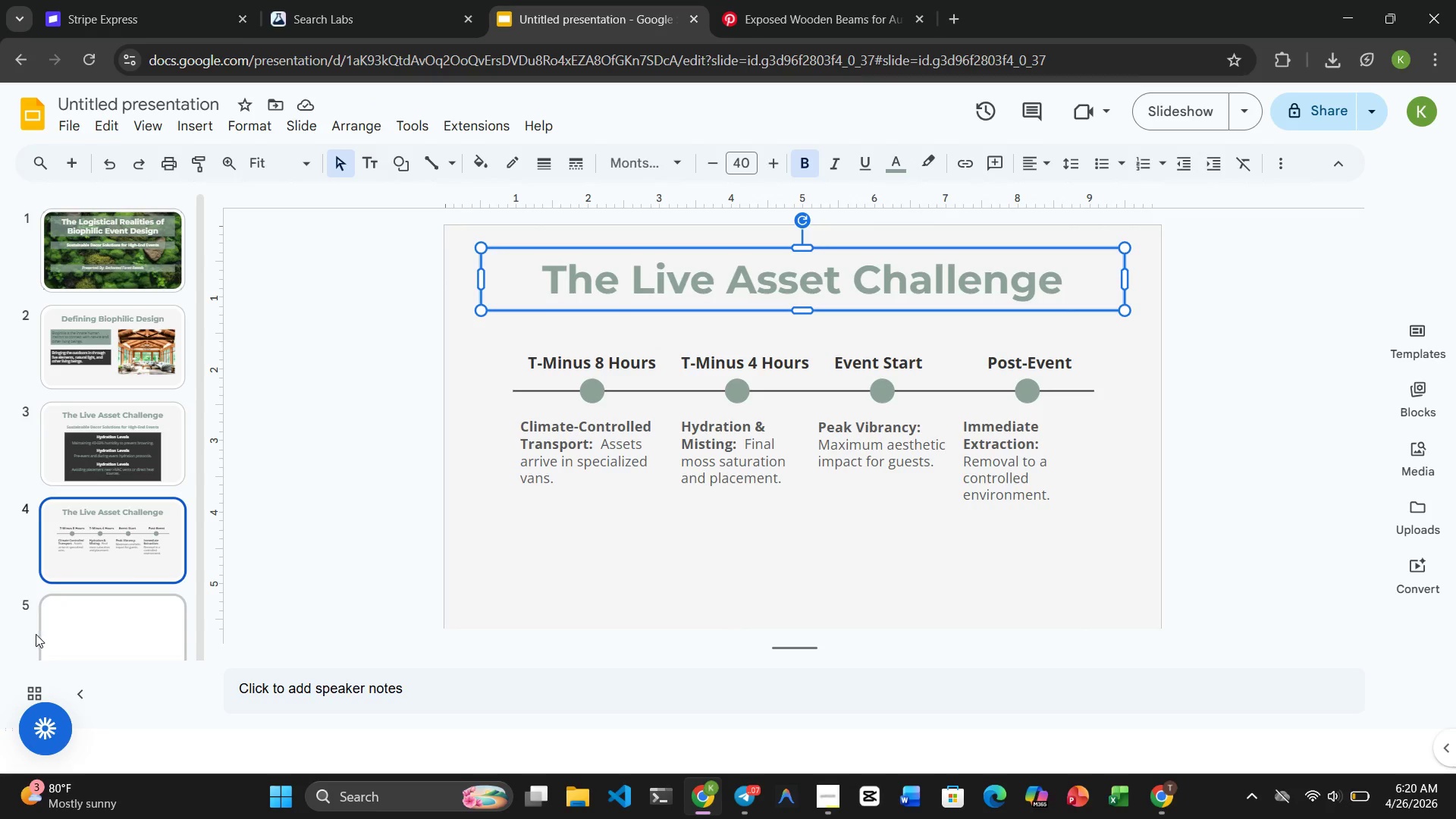 
left_click([117, 621])
 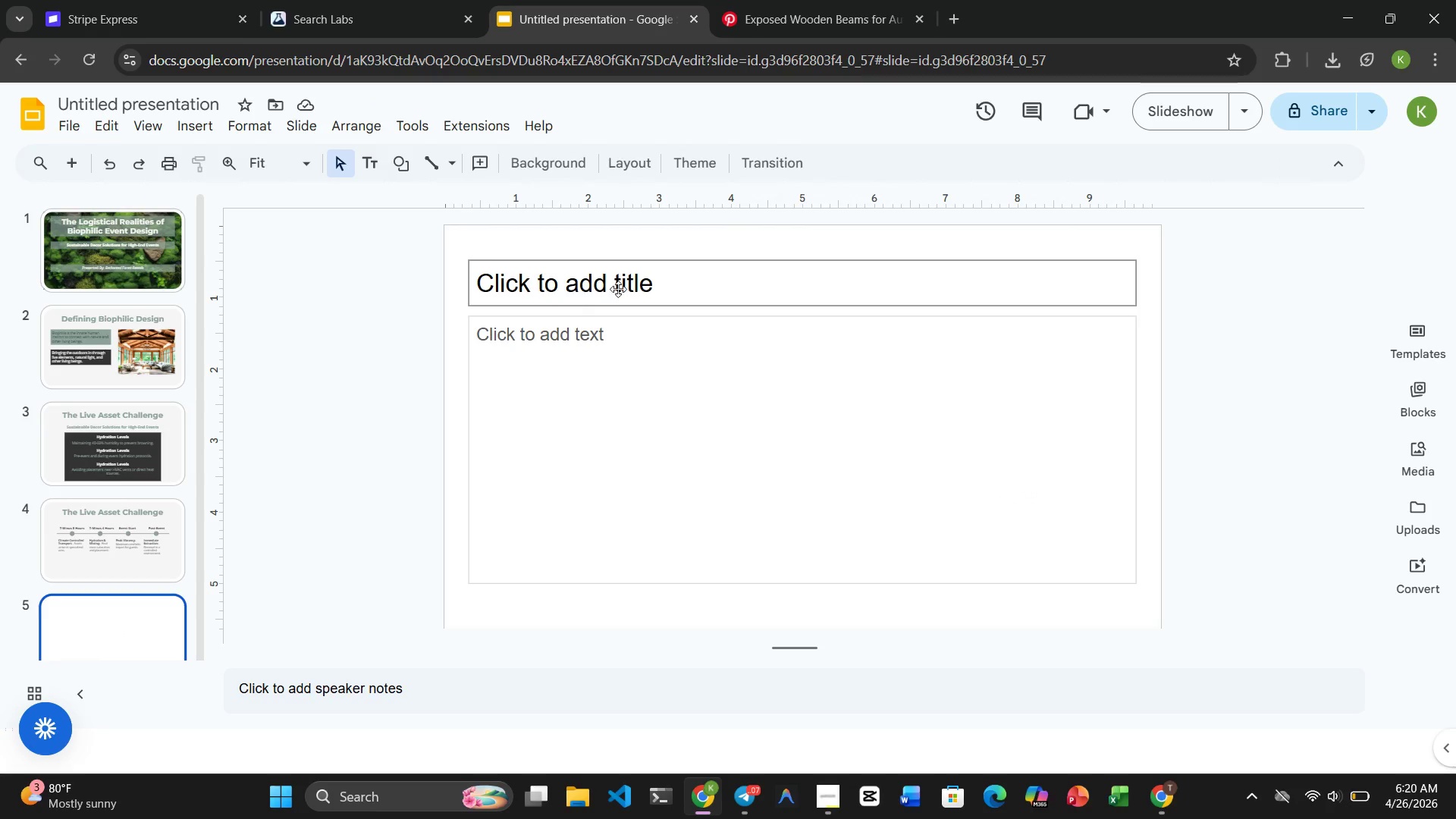 
left_click([646, 283])
 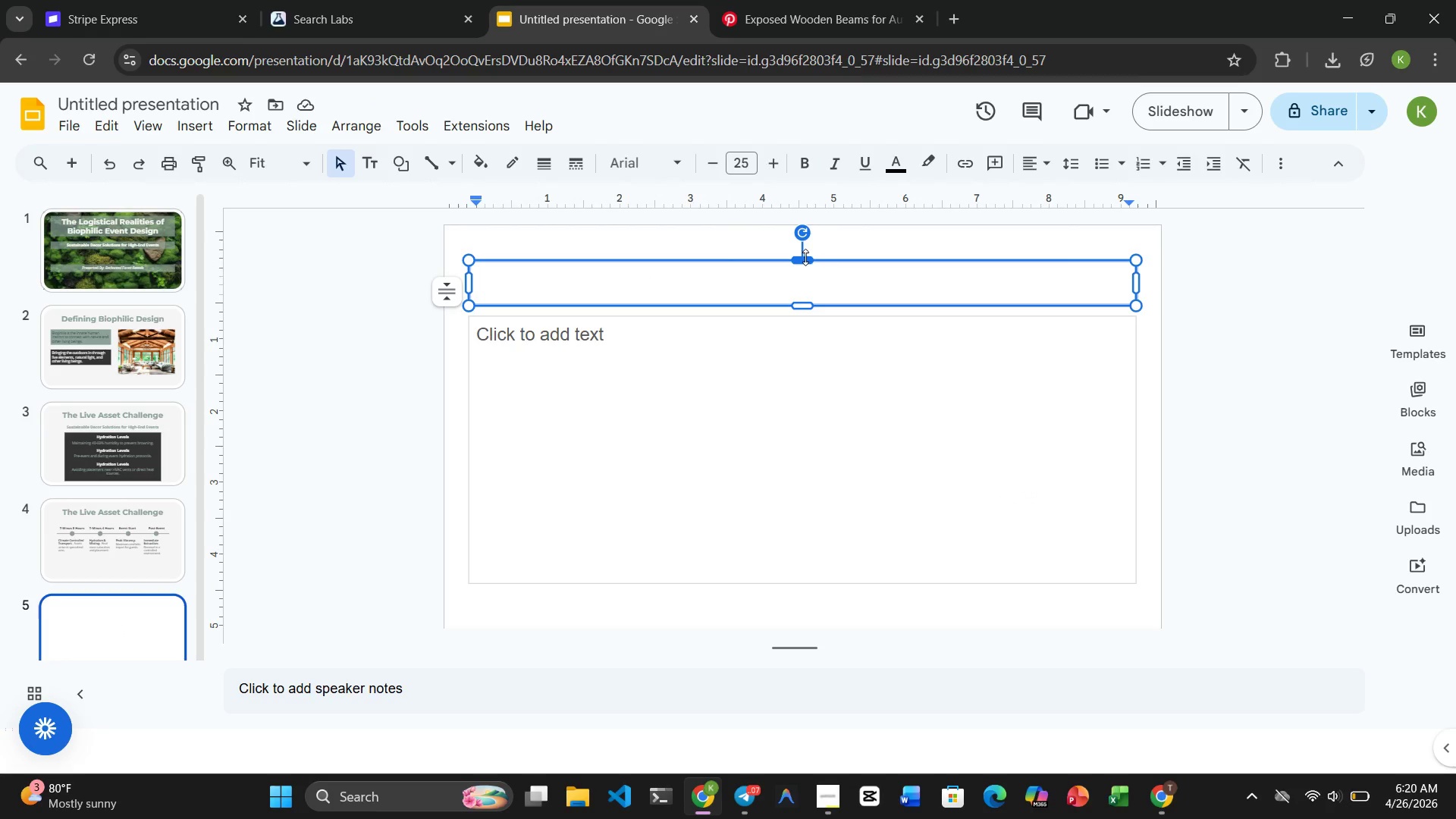 
left_click([805, 257])
 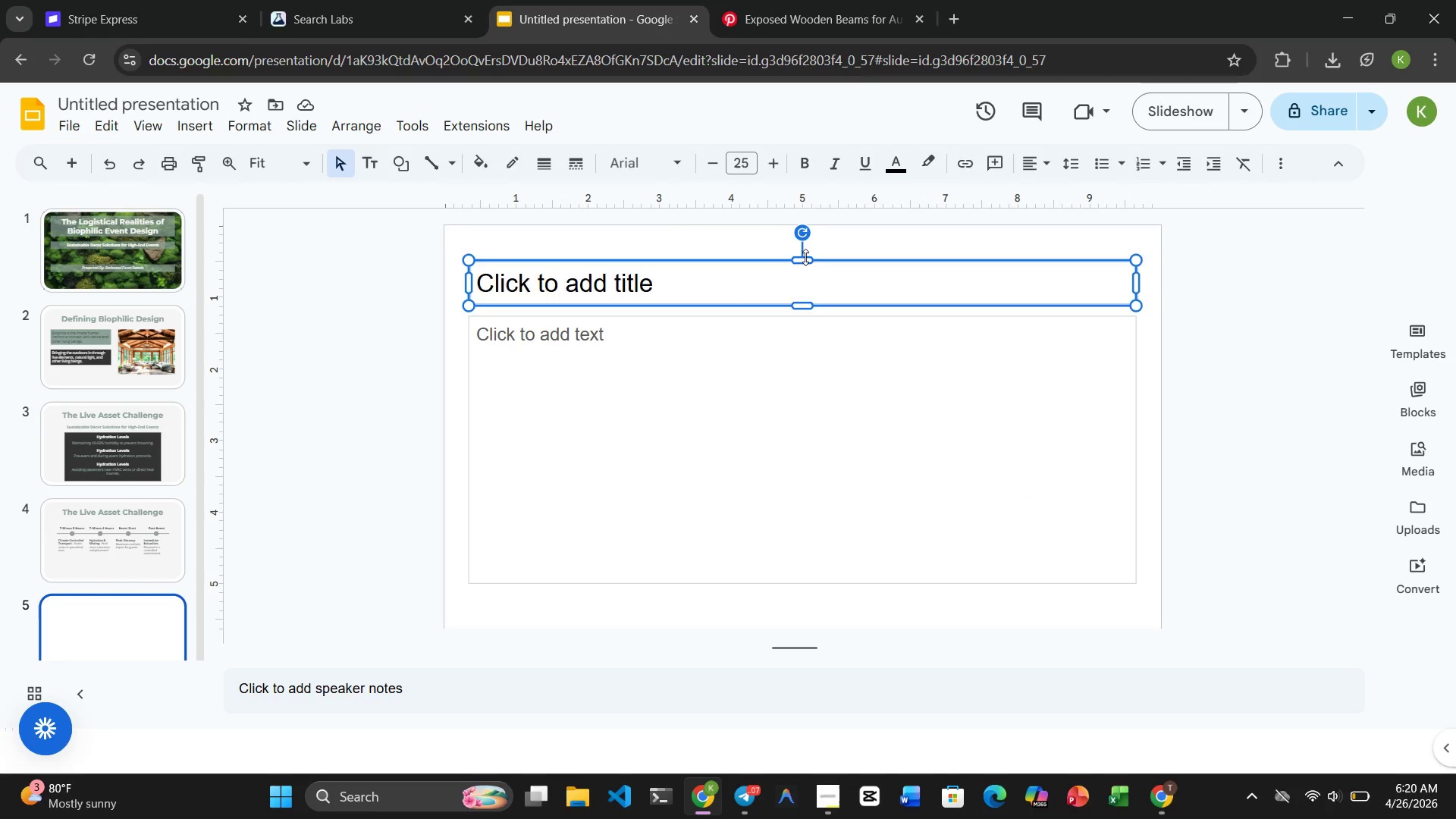 
key(Delete)
 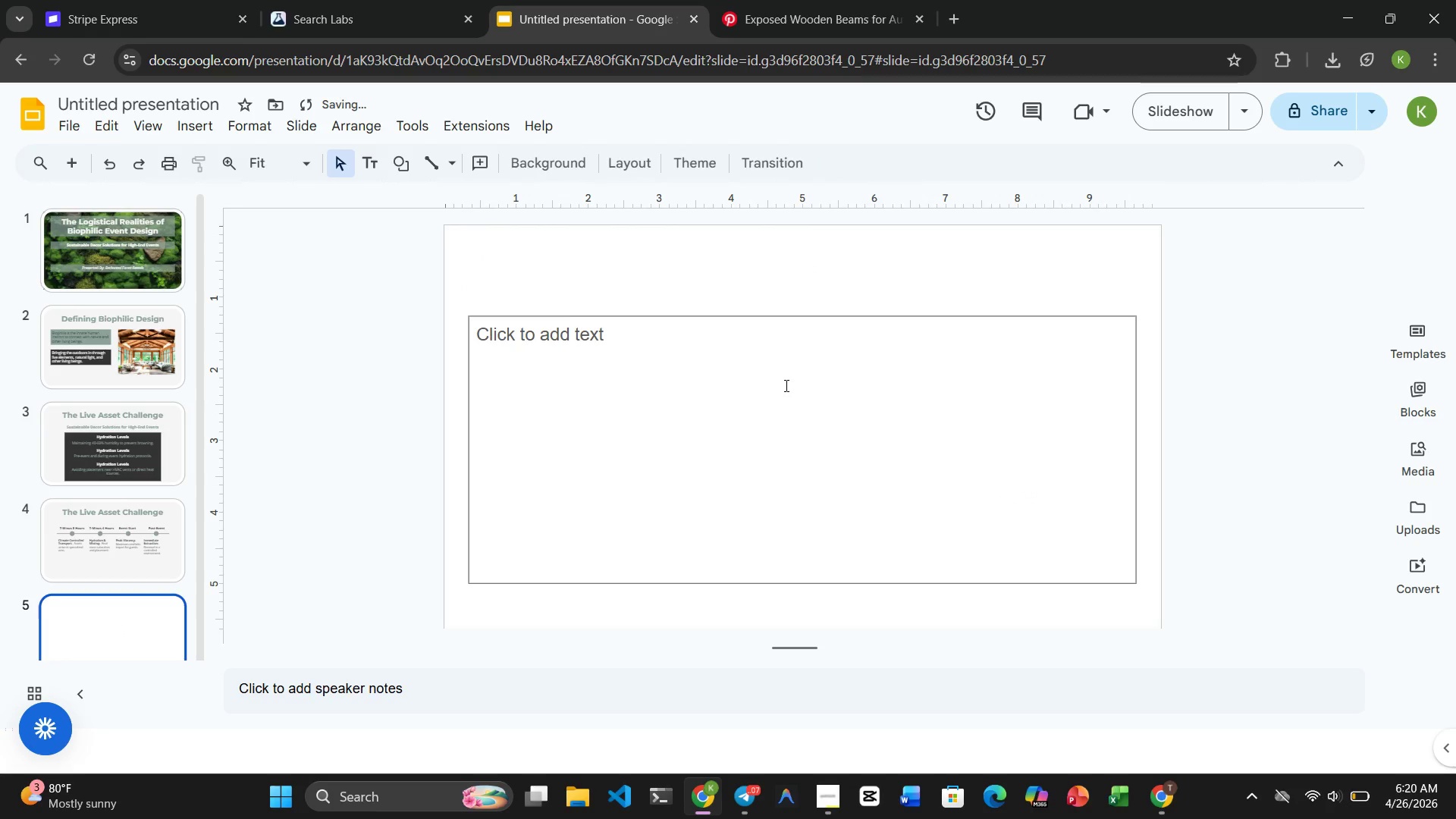 
left_click([785, 385])
 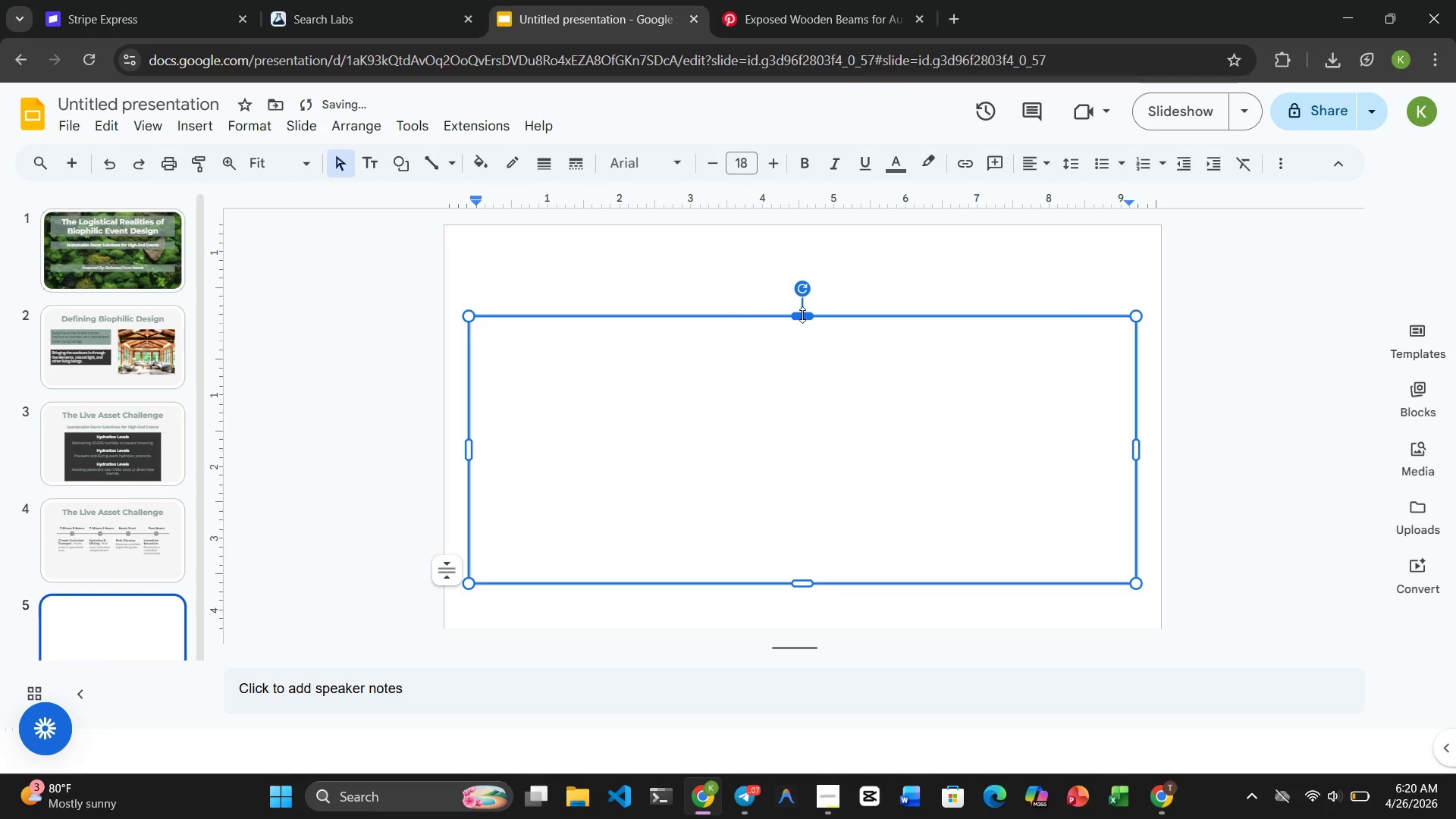 
left_click([802, 315])
 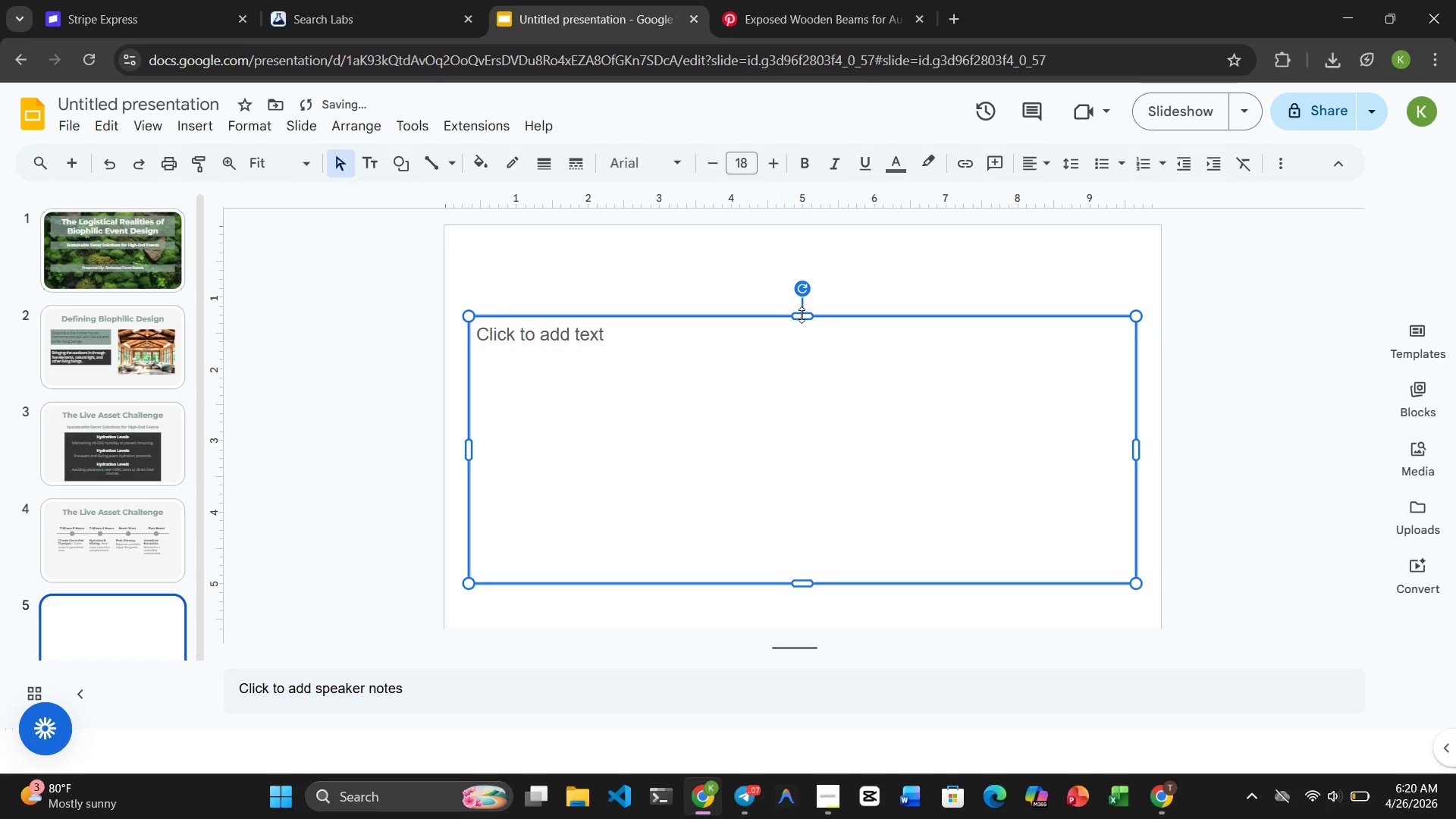 
key(Delete)
 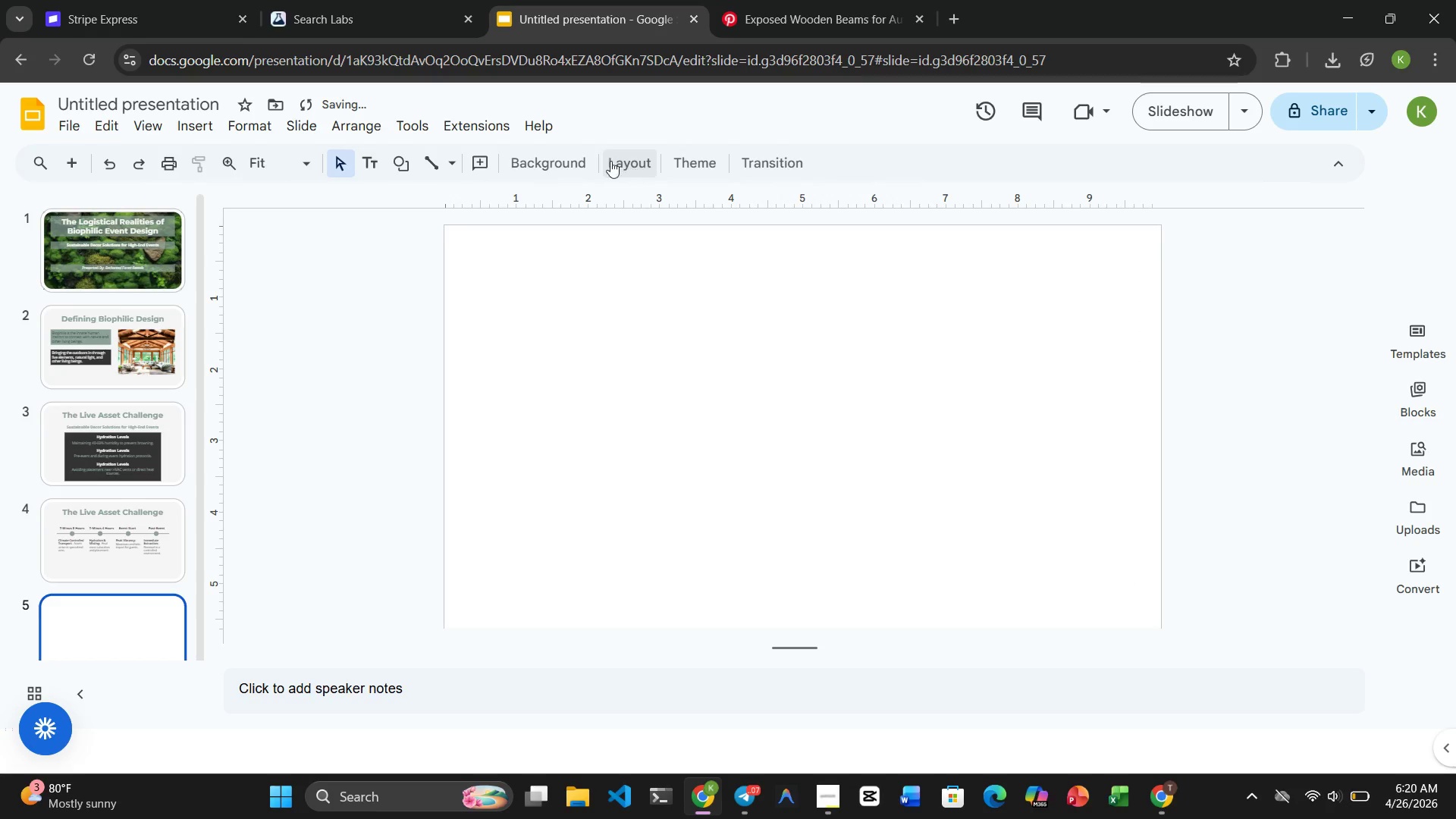 
left_click([551, 155])
 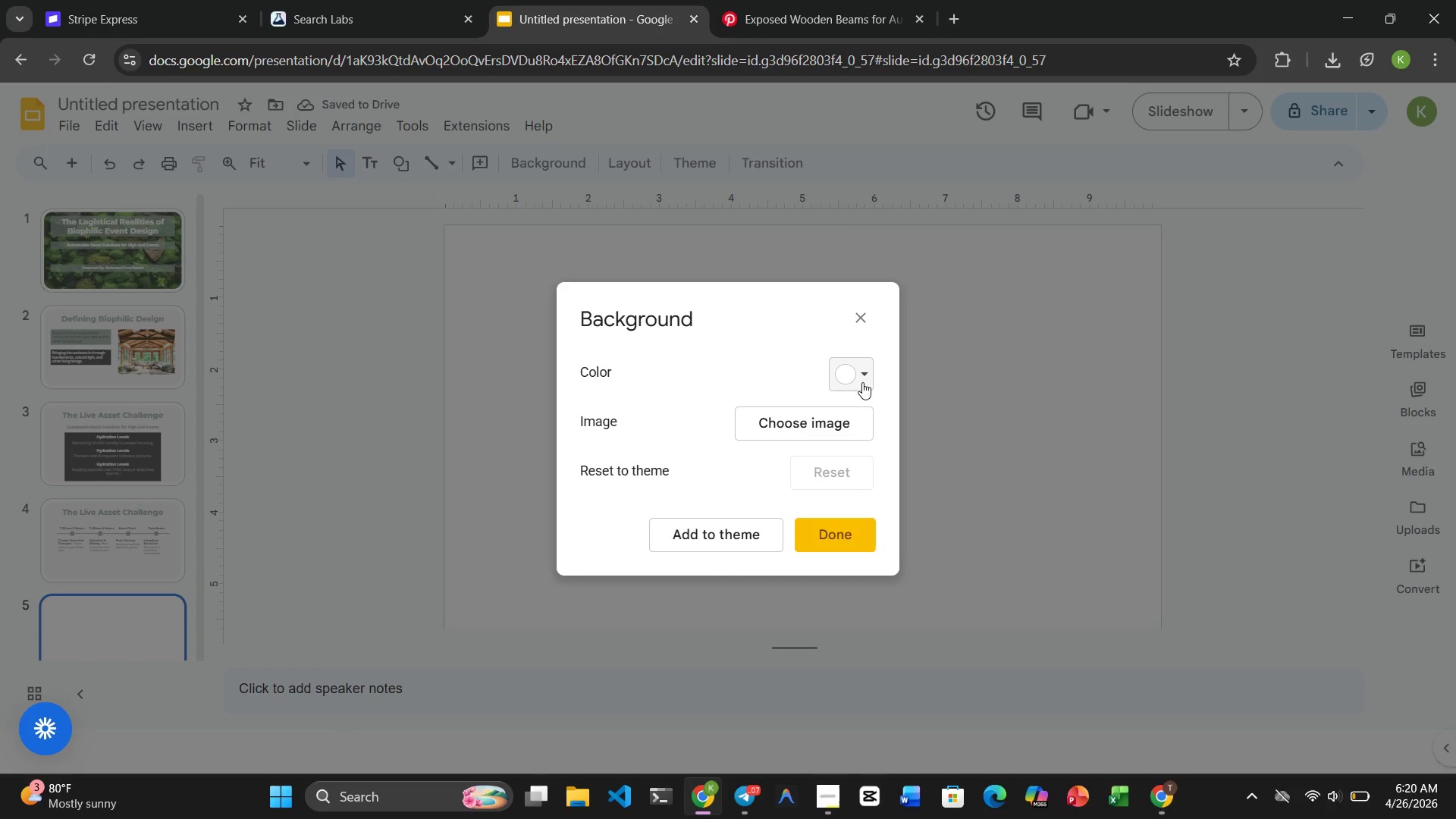 
left_click([865, 378])
 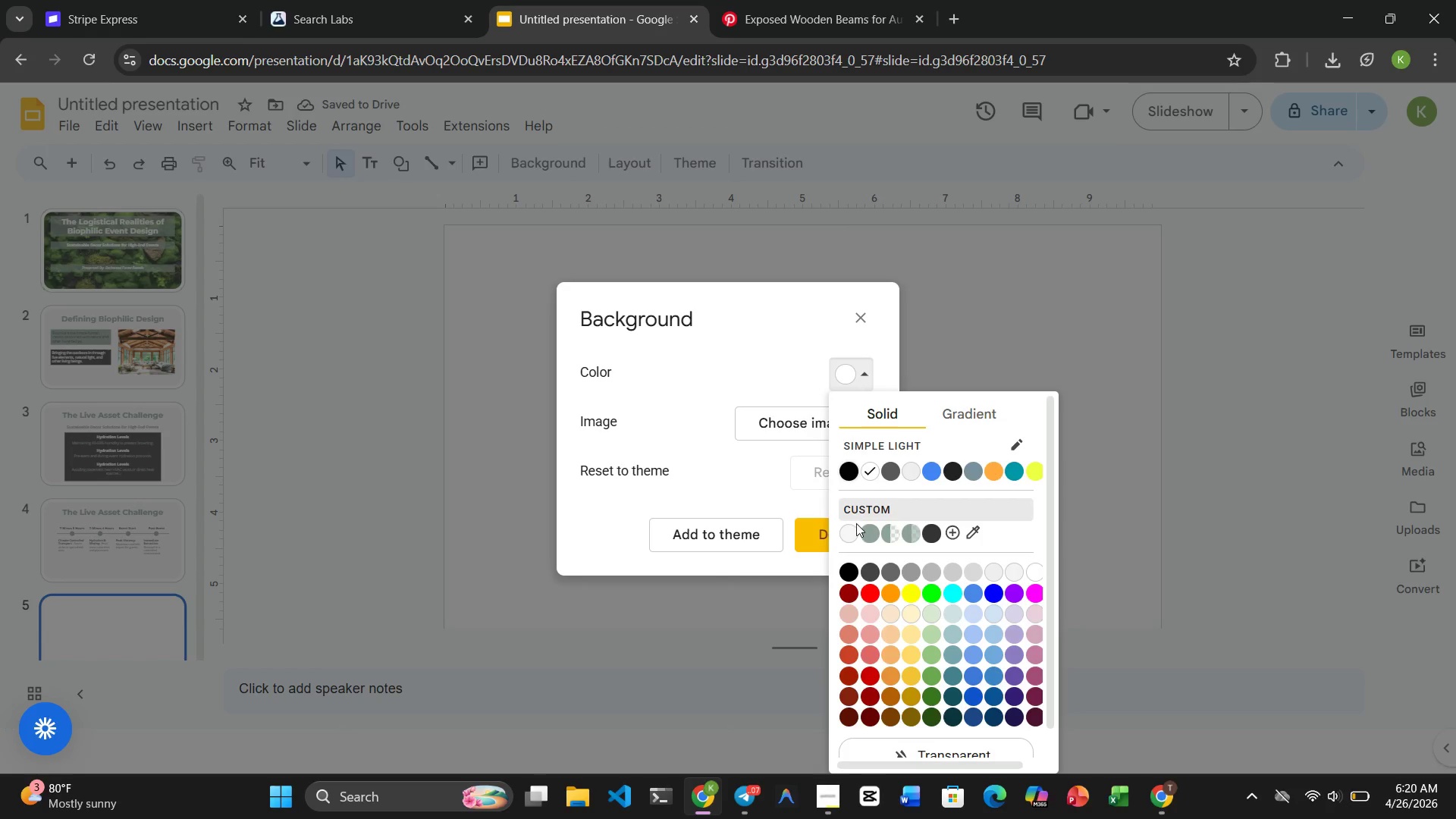 
left_click([847, 530])
 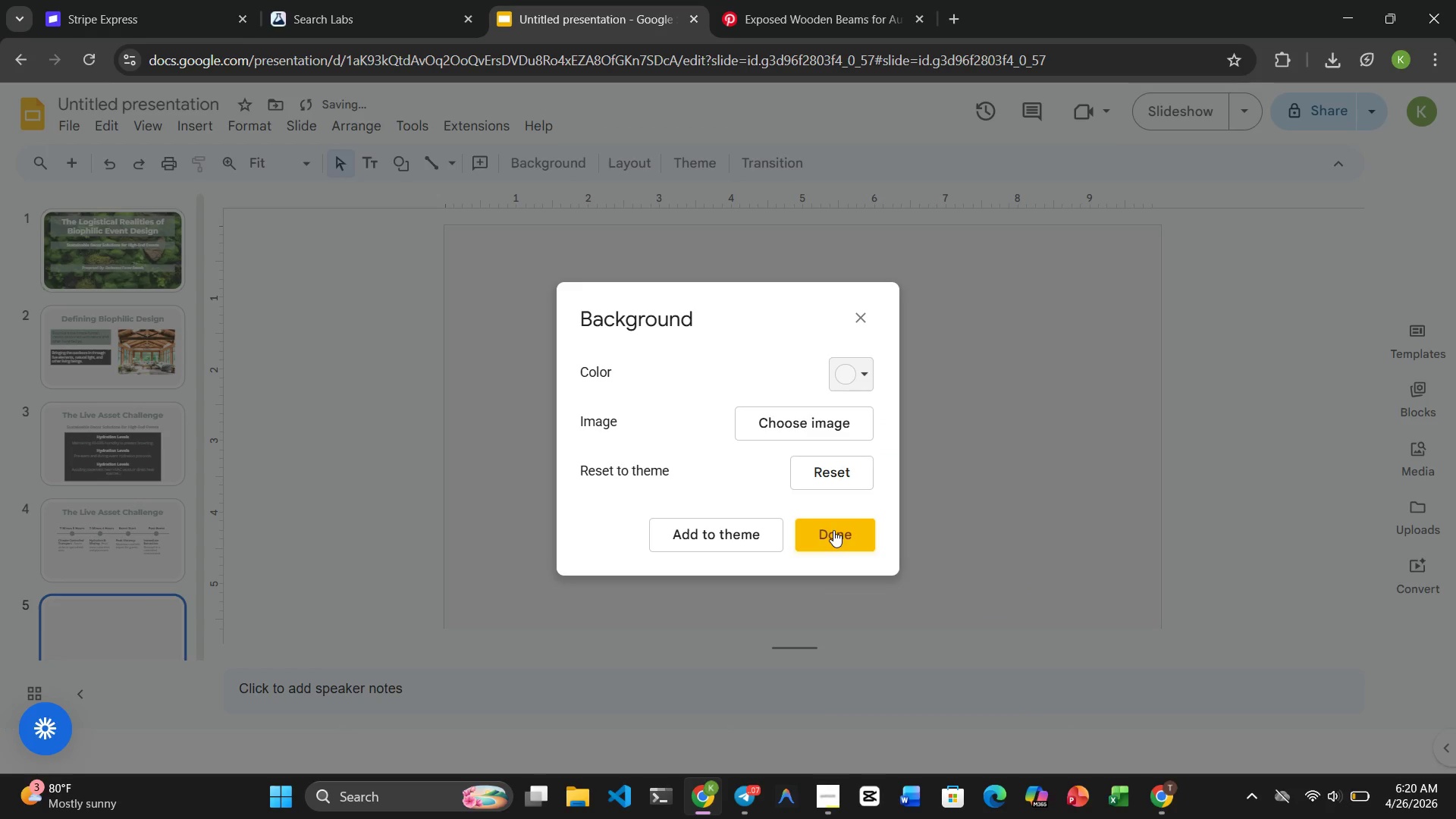 
left_click([830, 530])
 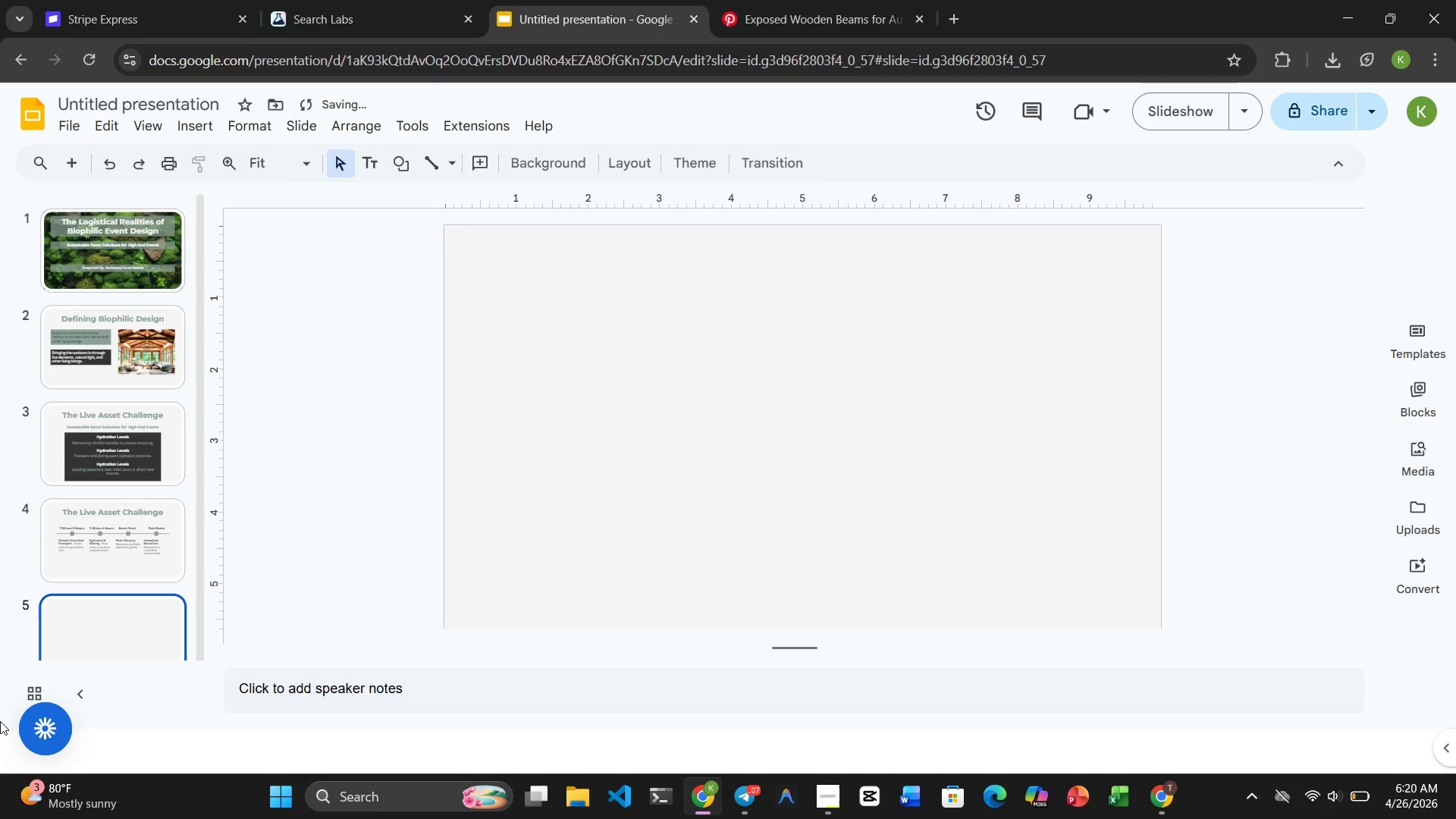 
key(Control+V)
 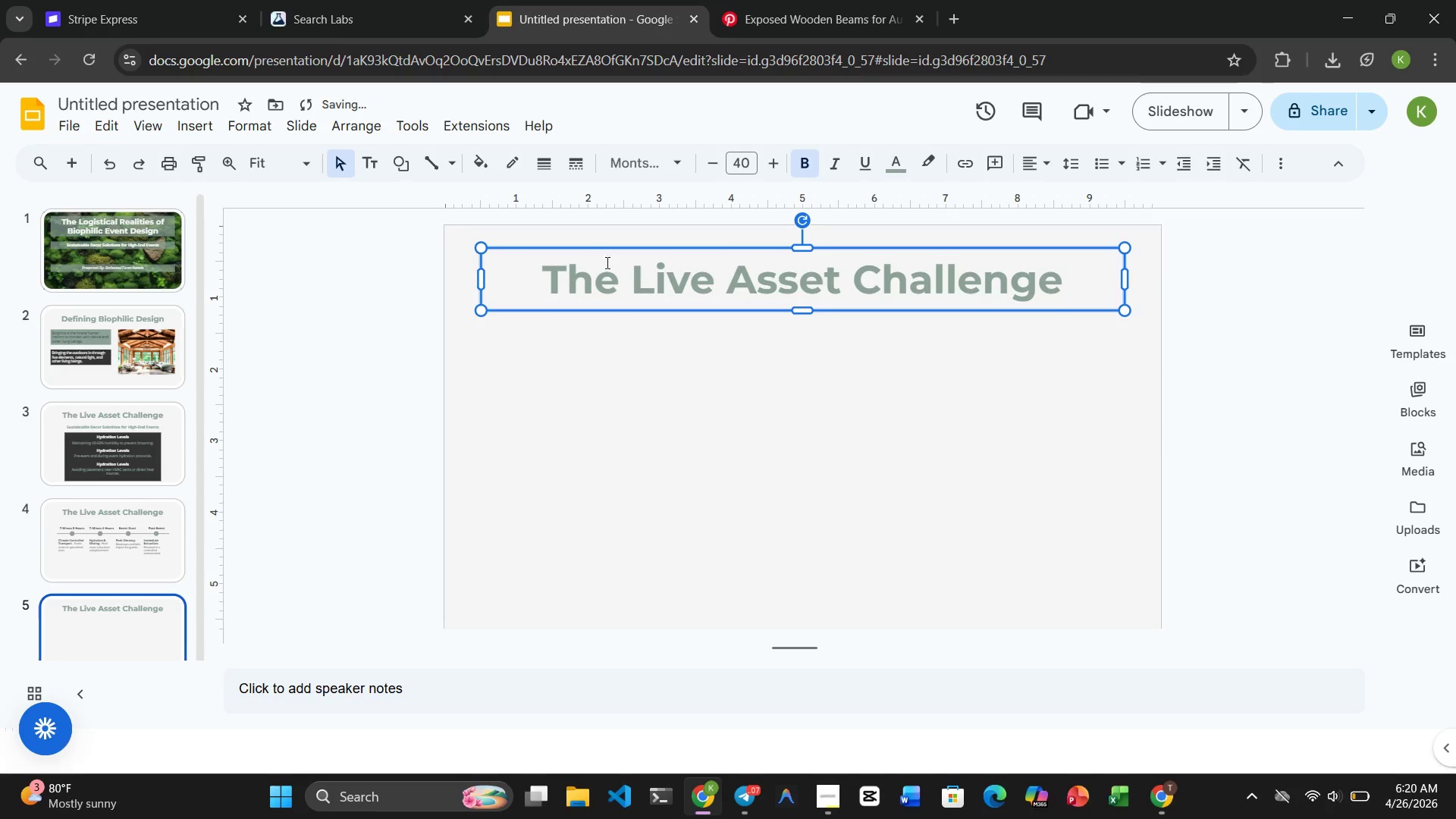 
double_click([654, 277])
 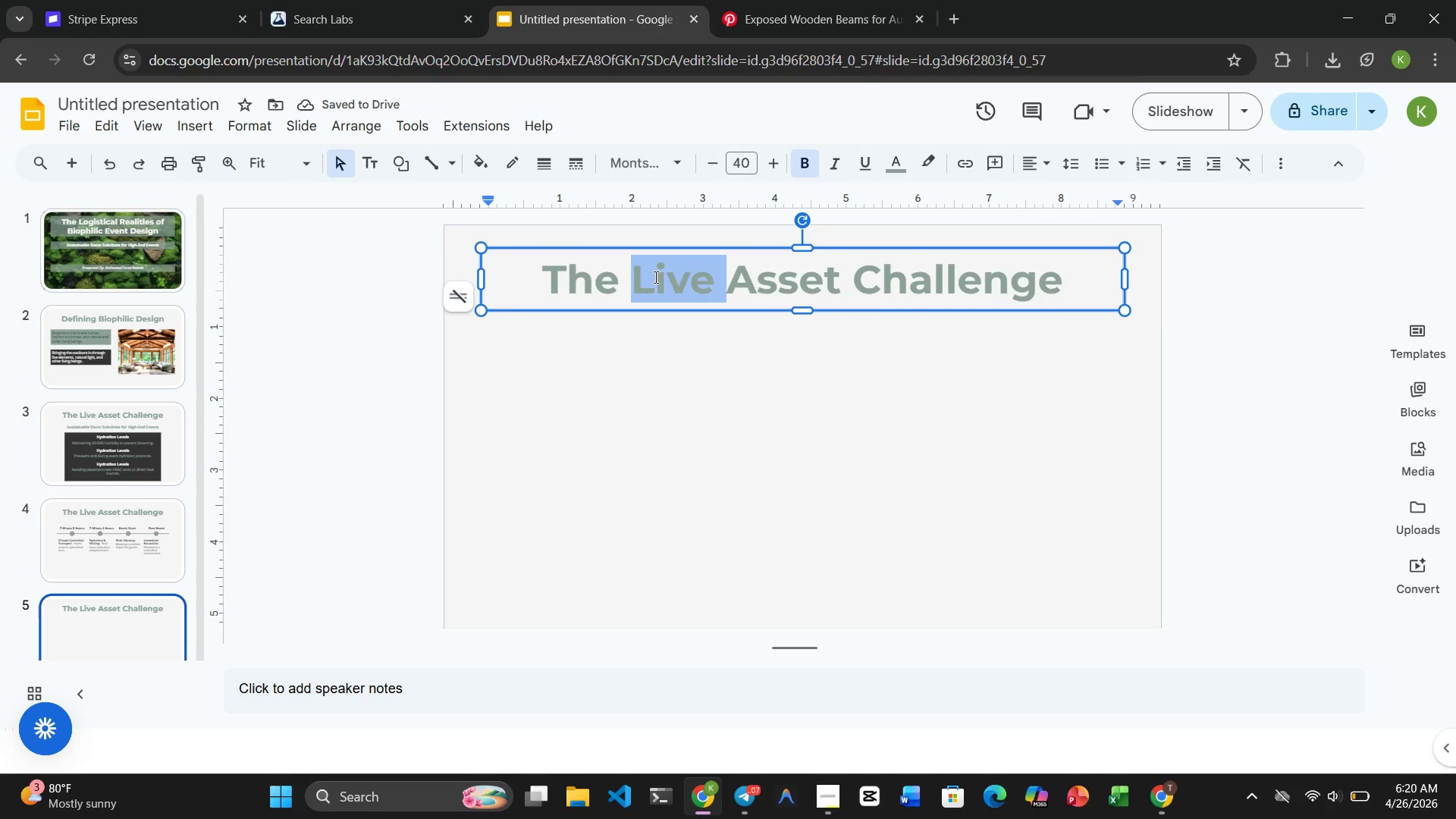 
triple_click([654, 277])
 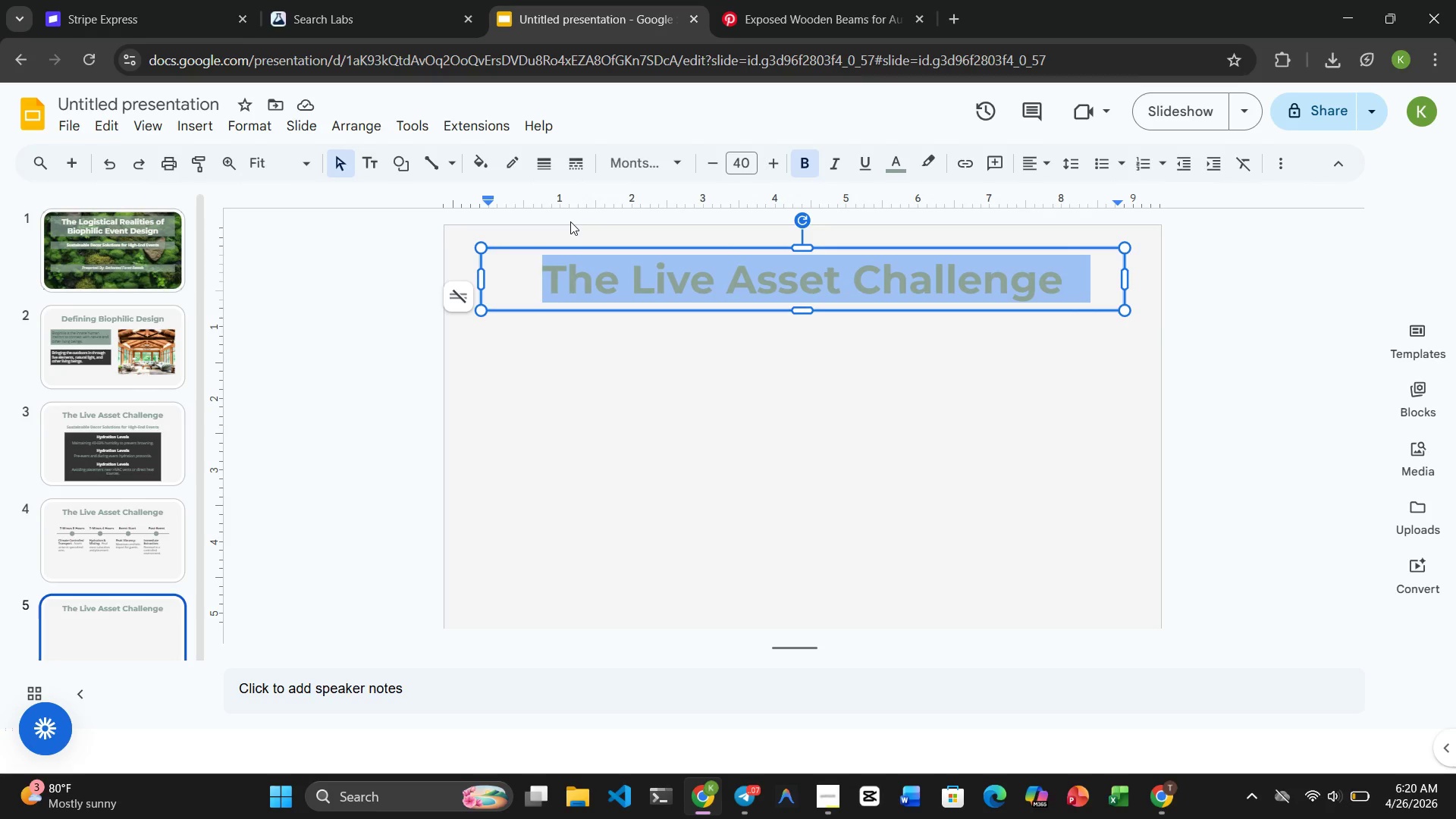 
type(Sustainability )
 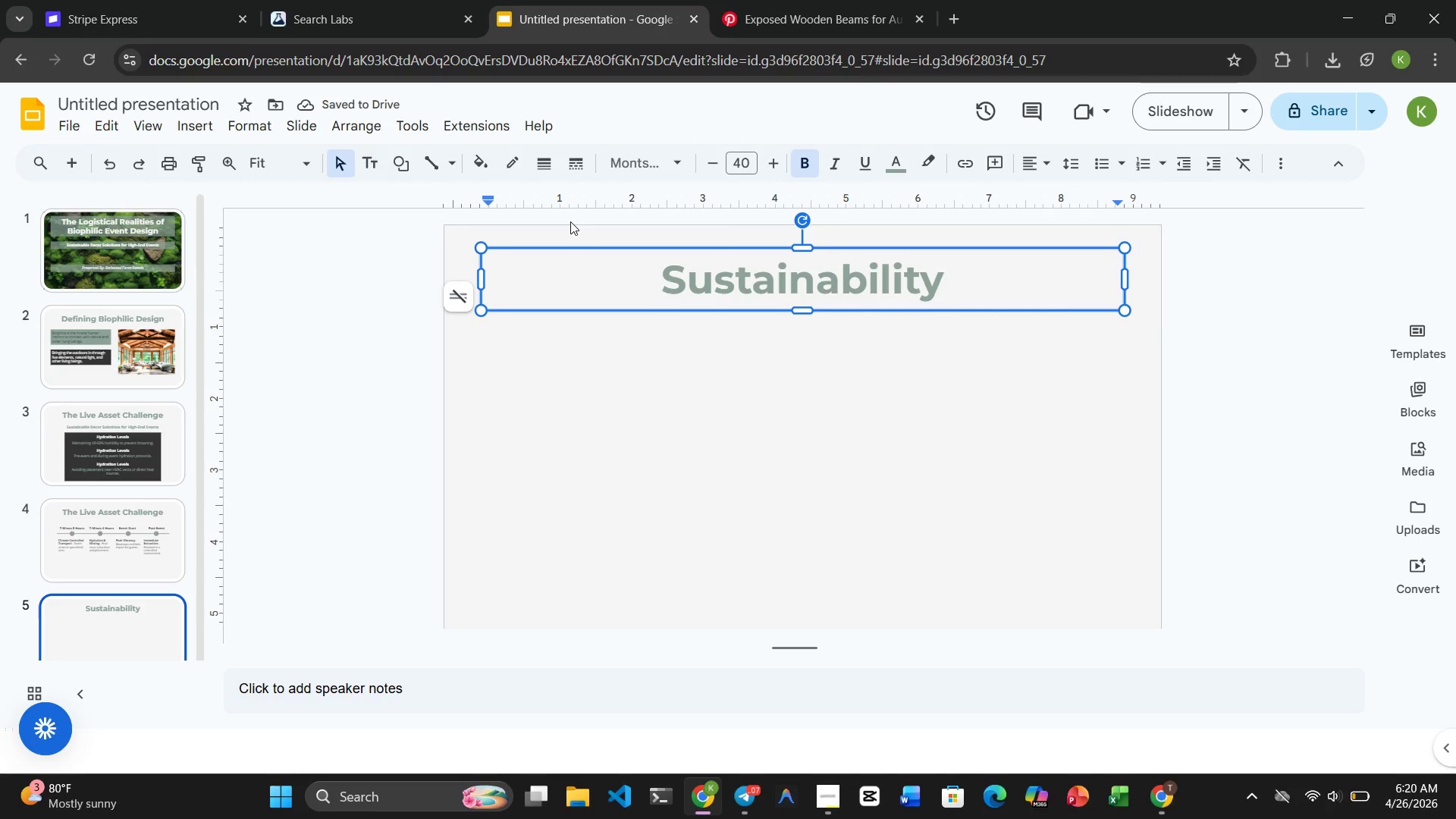 
type(vd)
key(Backspace)
type(s. convenience)
 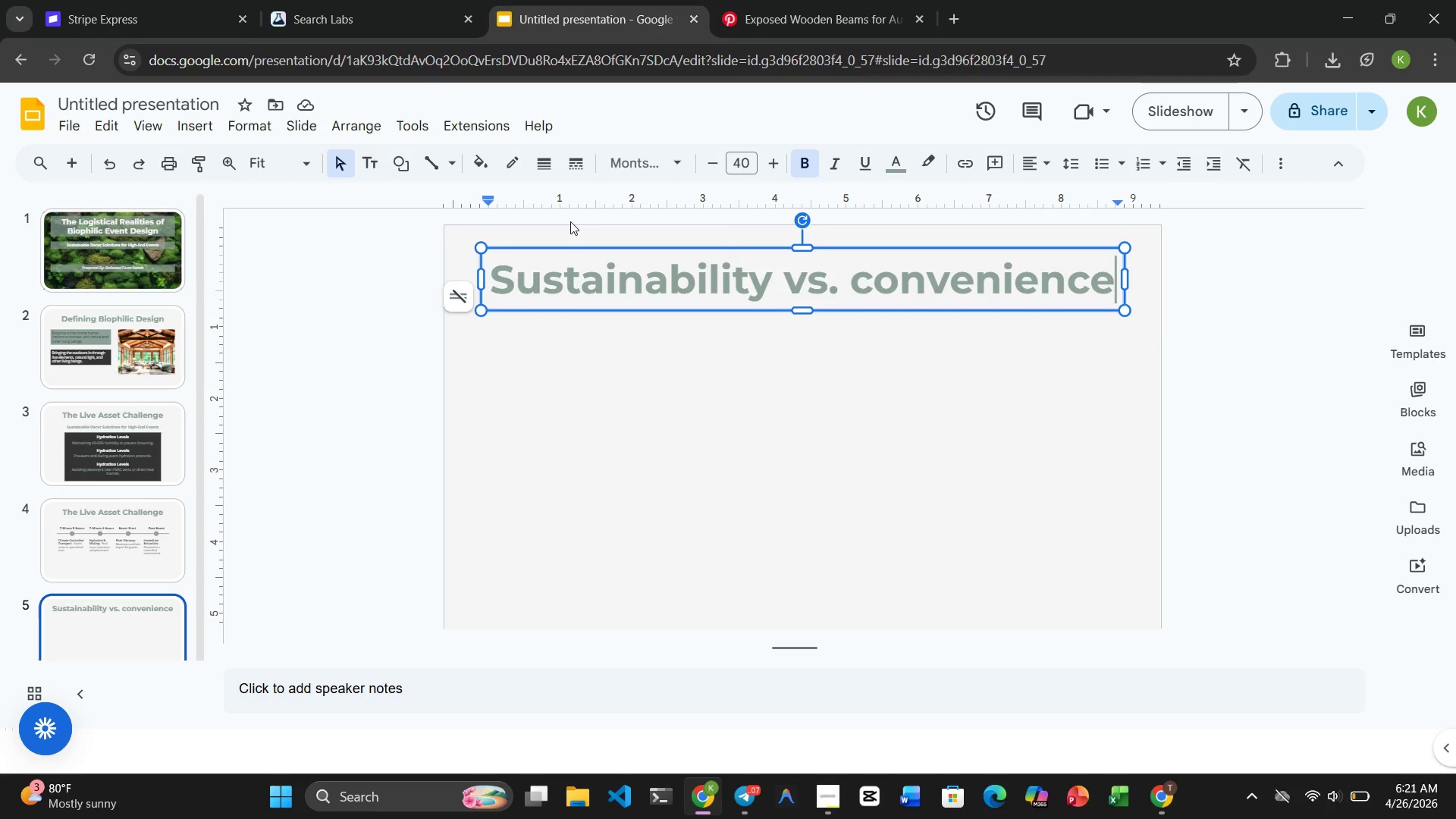 
wait(18.25)
 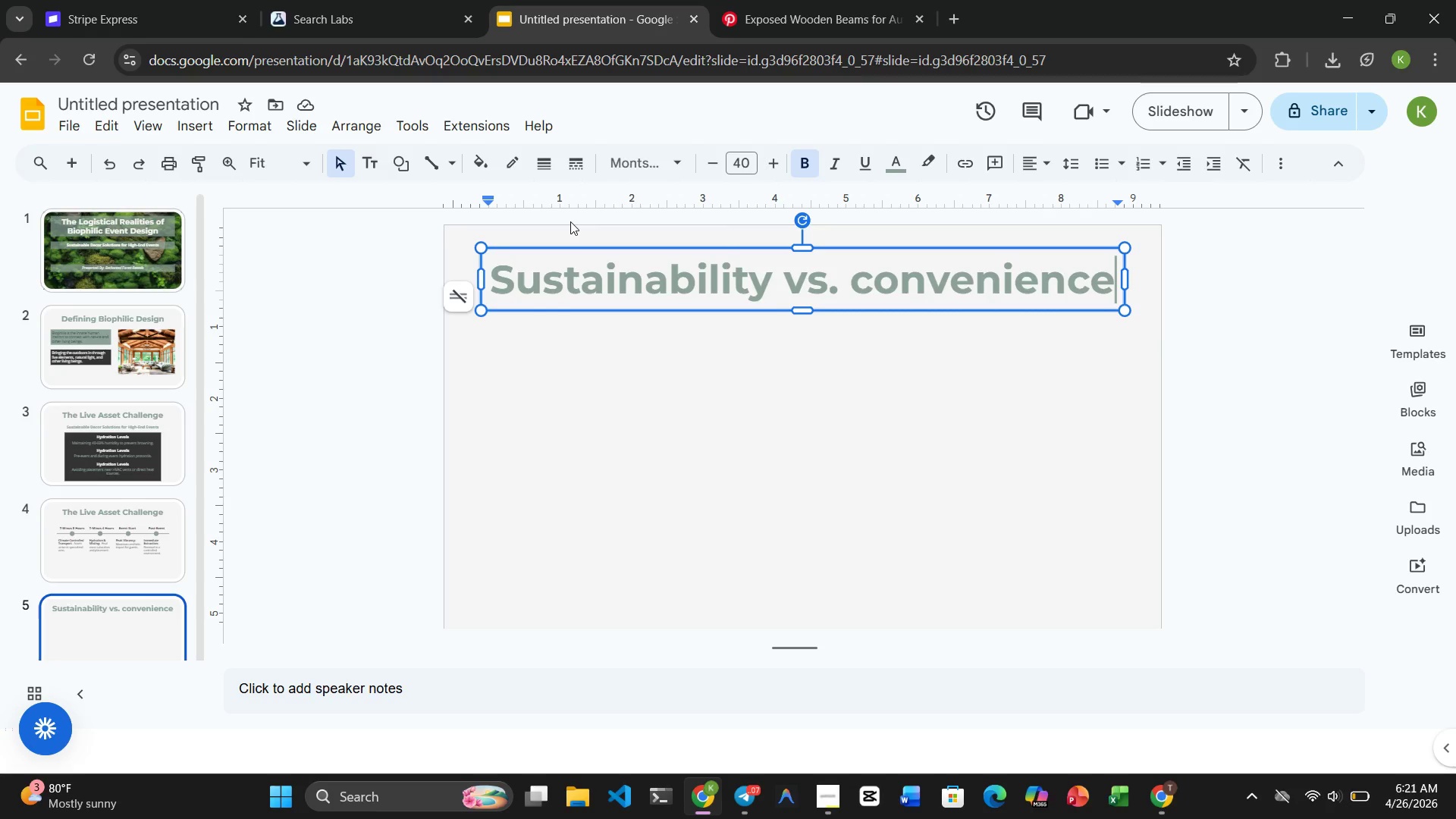 
left_click([556, 349])
 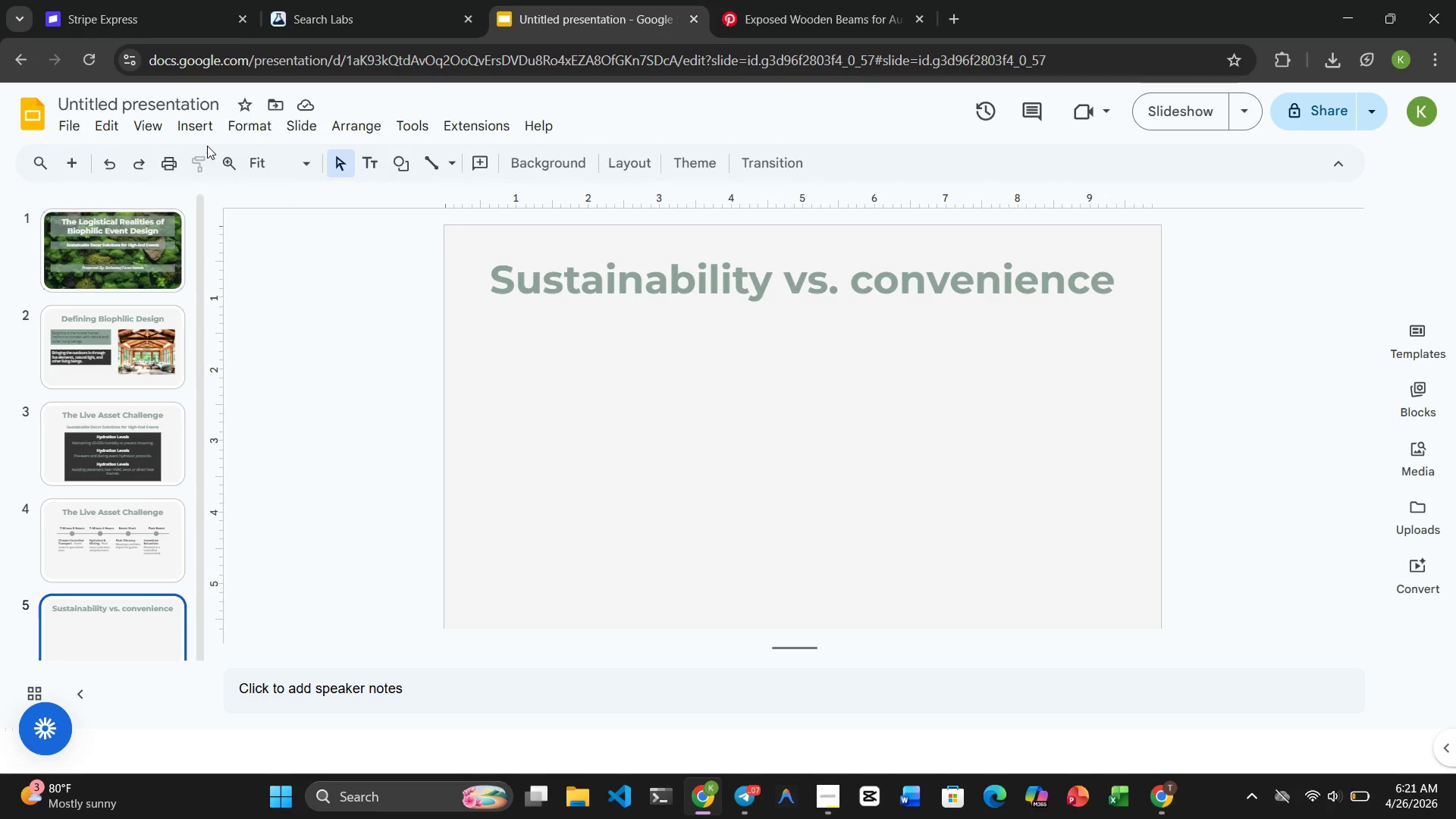 
left_click([195, 118])
 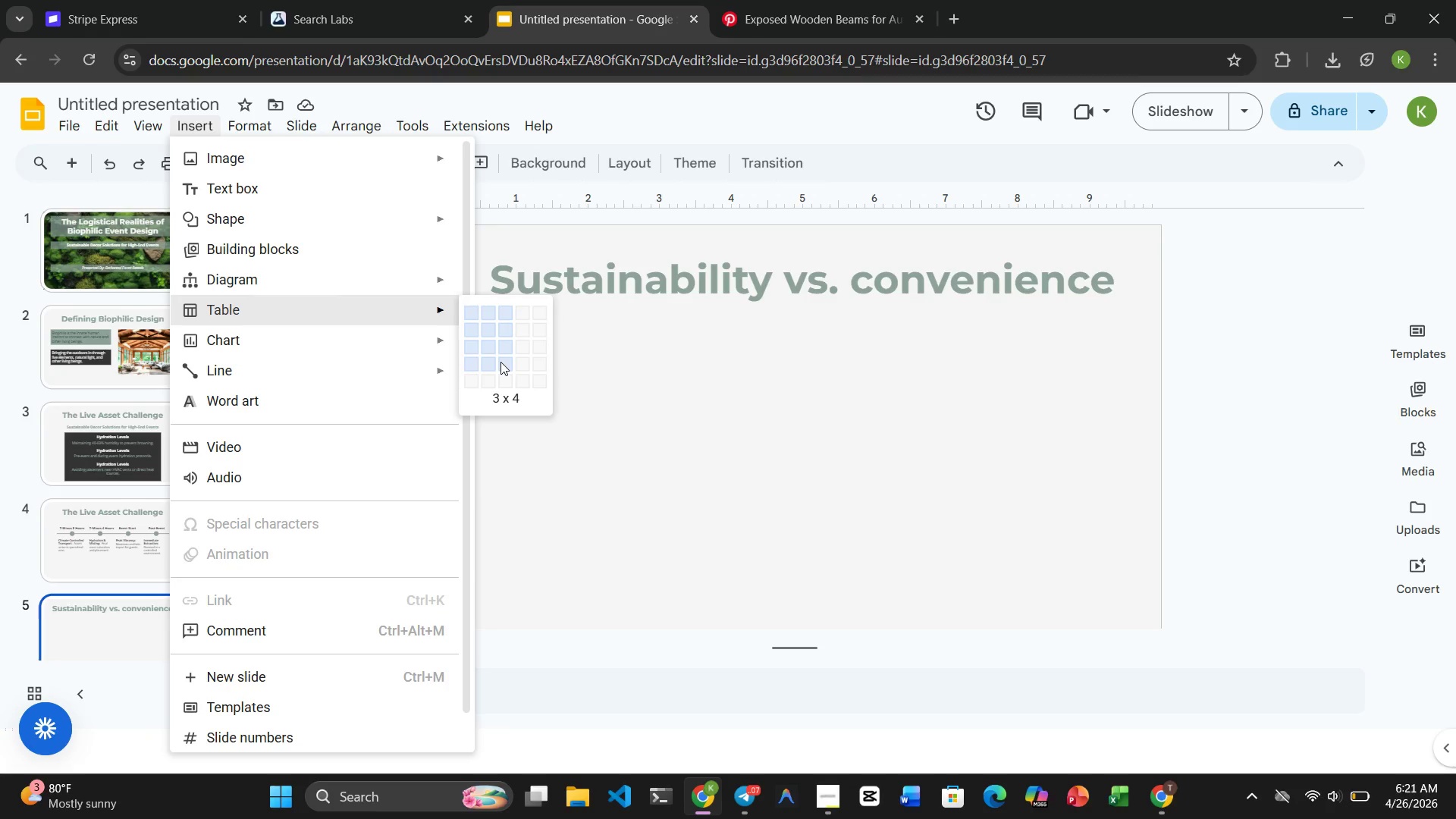 
wait(33.09)
 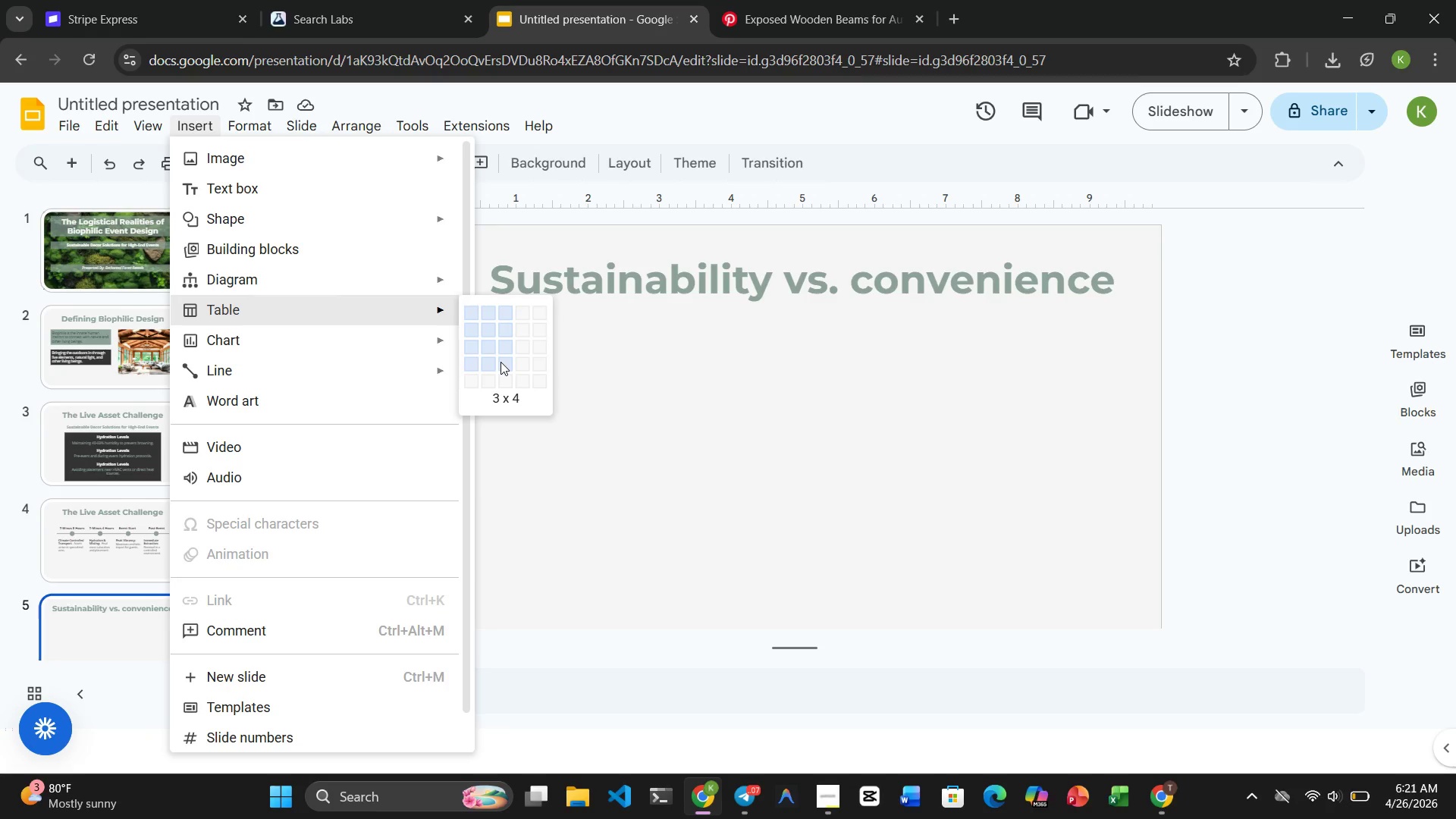 
left_click([500, 362])
 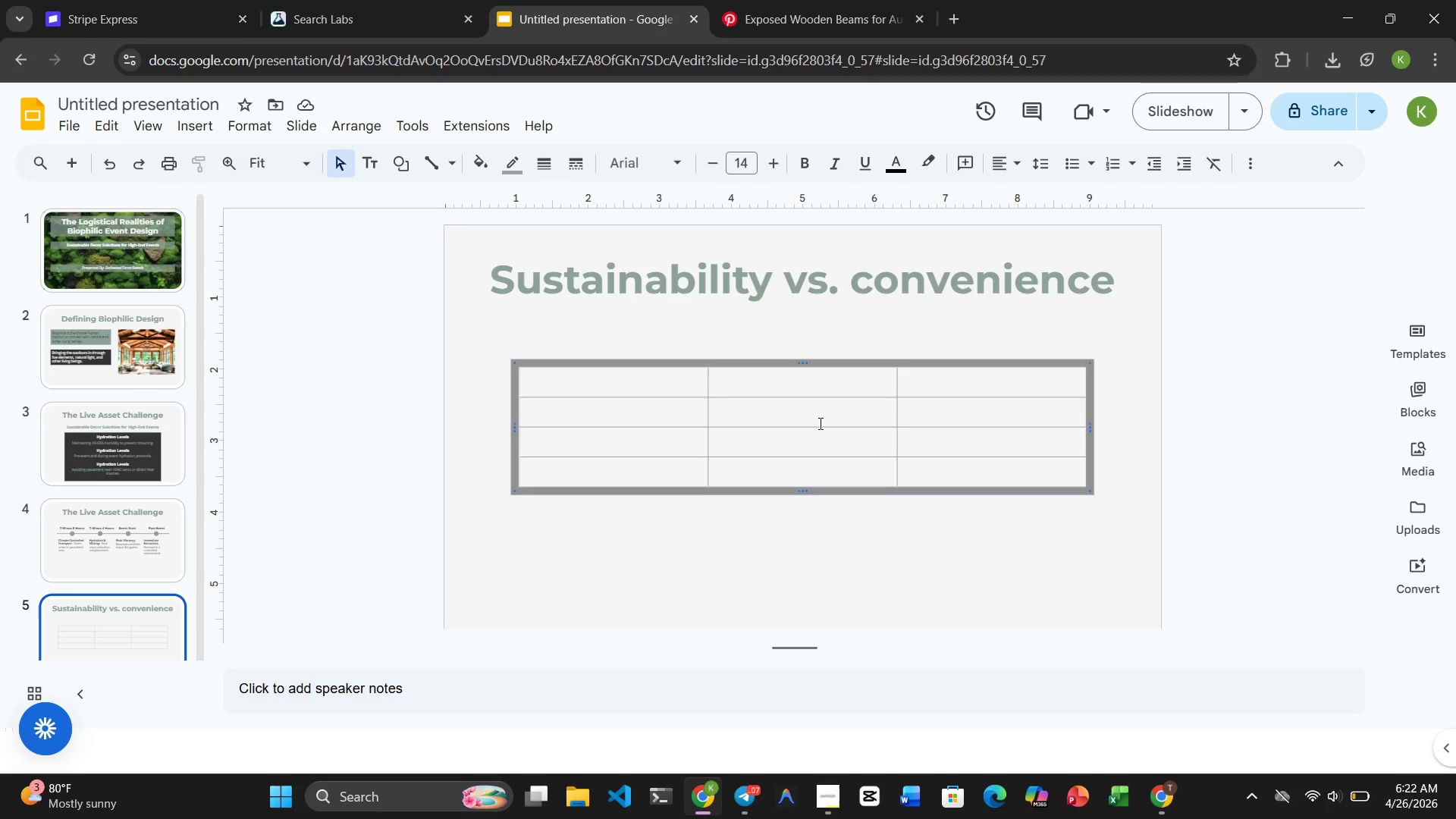 
wait(26.02)
 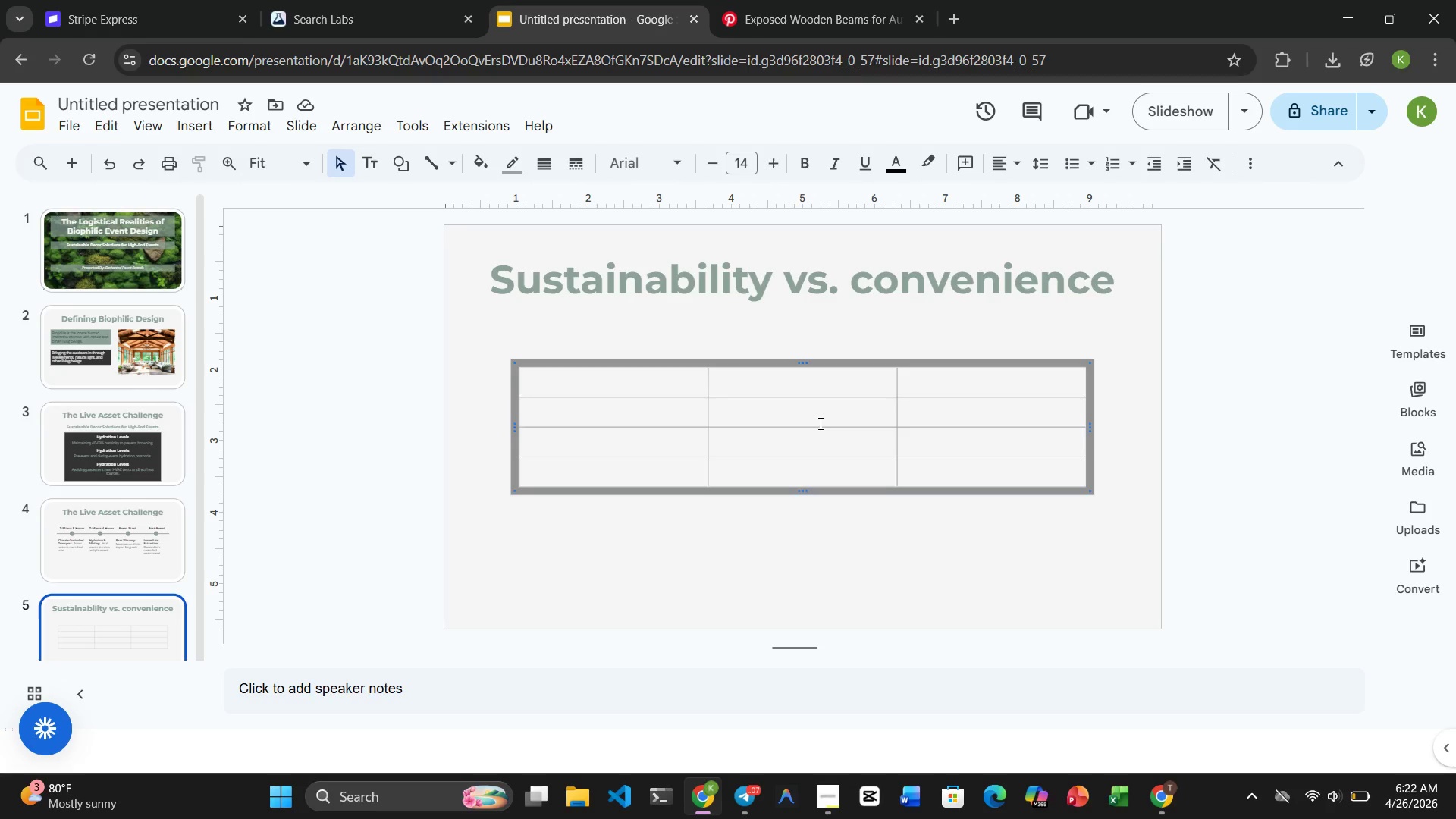 
left_click_drag(start_coordinate=[1079, 377], to_coordinate=[535, 386])
 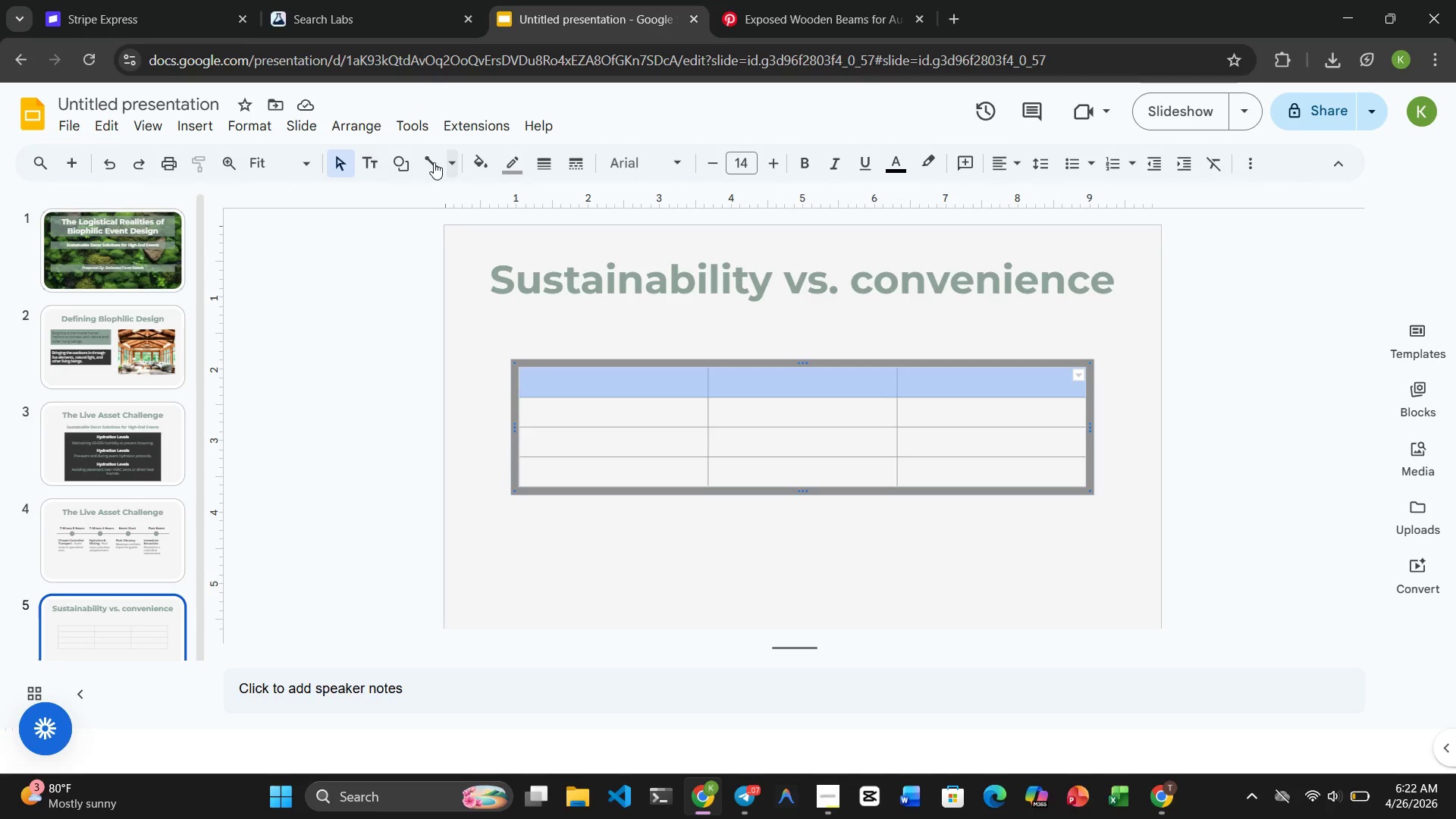 
left_click([479, 151])
 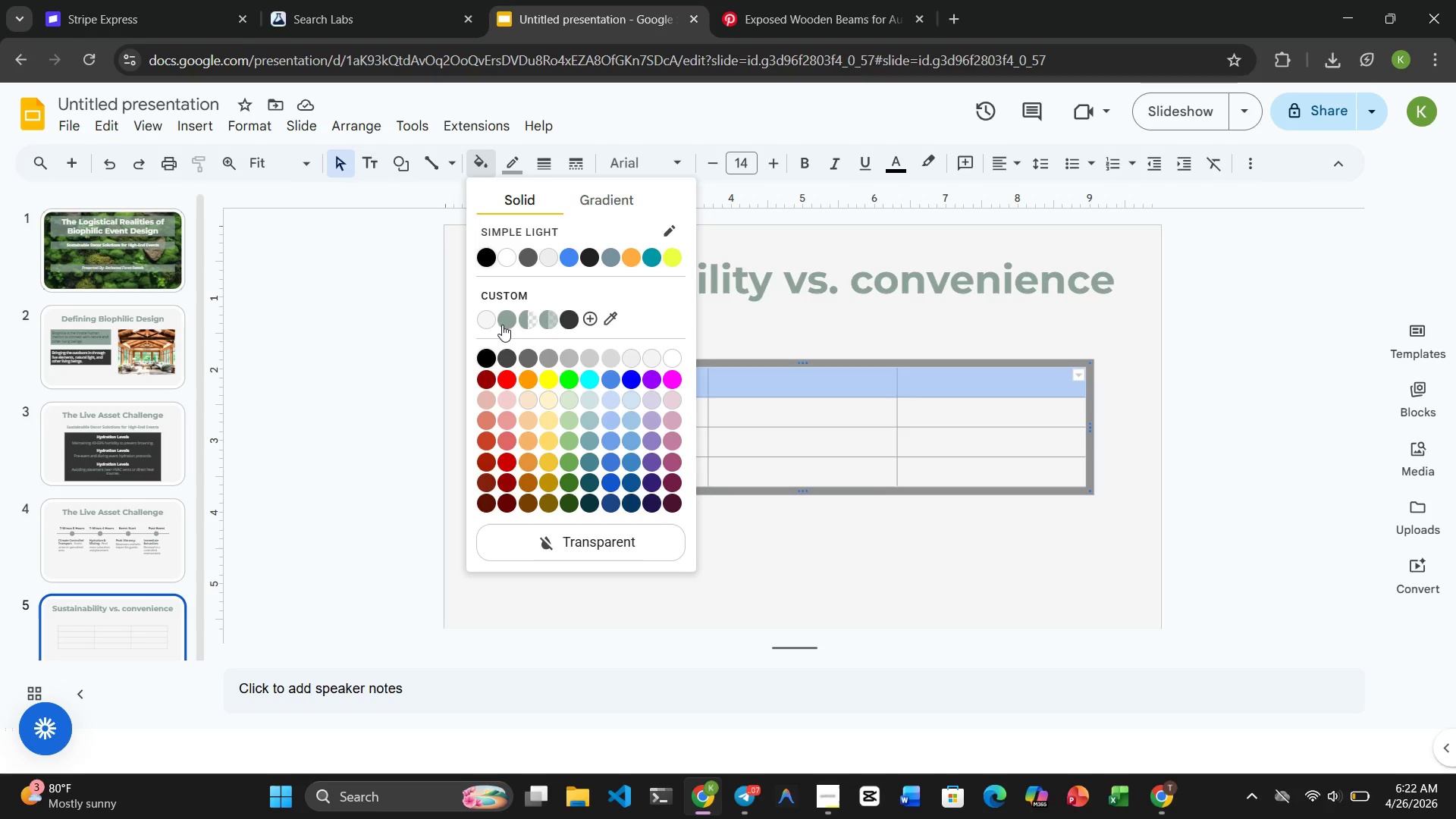 
left_click([502, 318])
 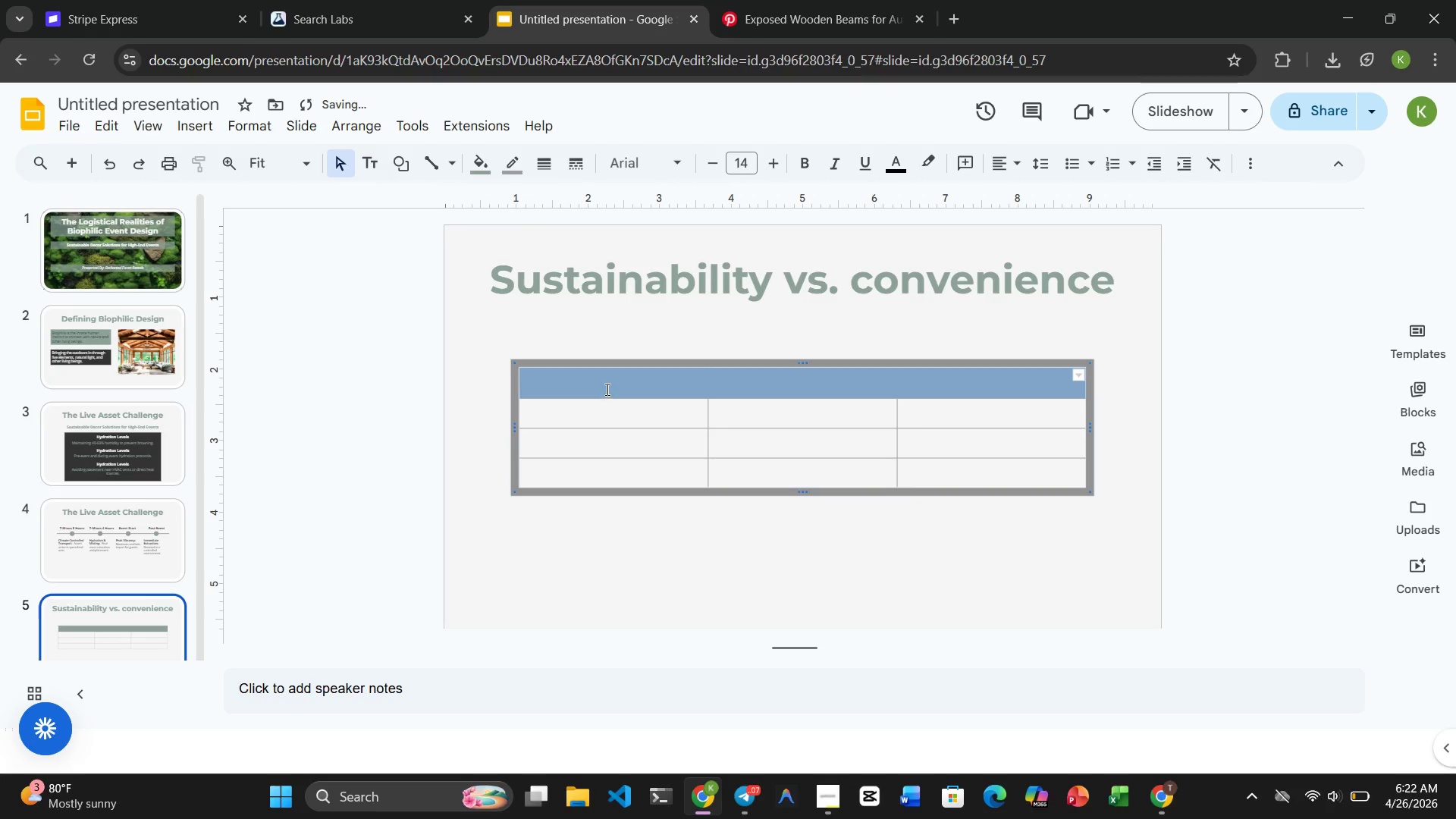 
left_click([604, 386])
 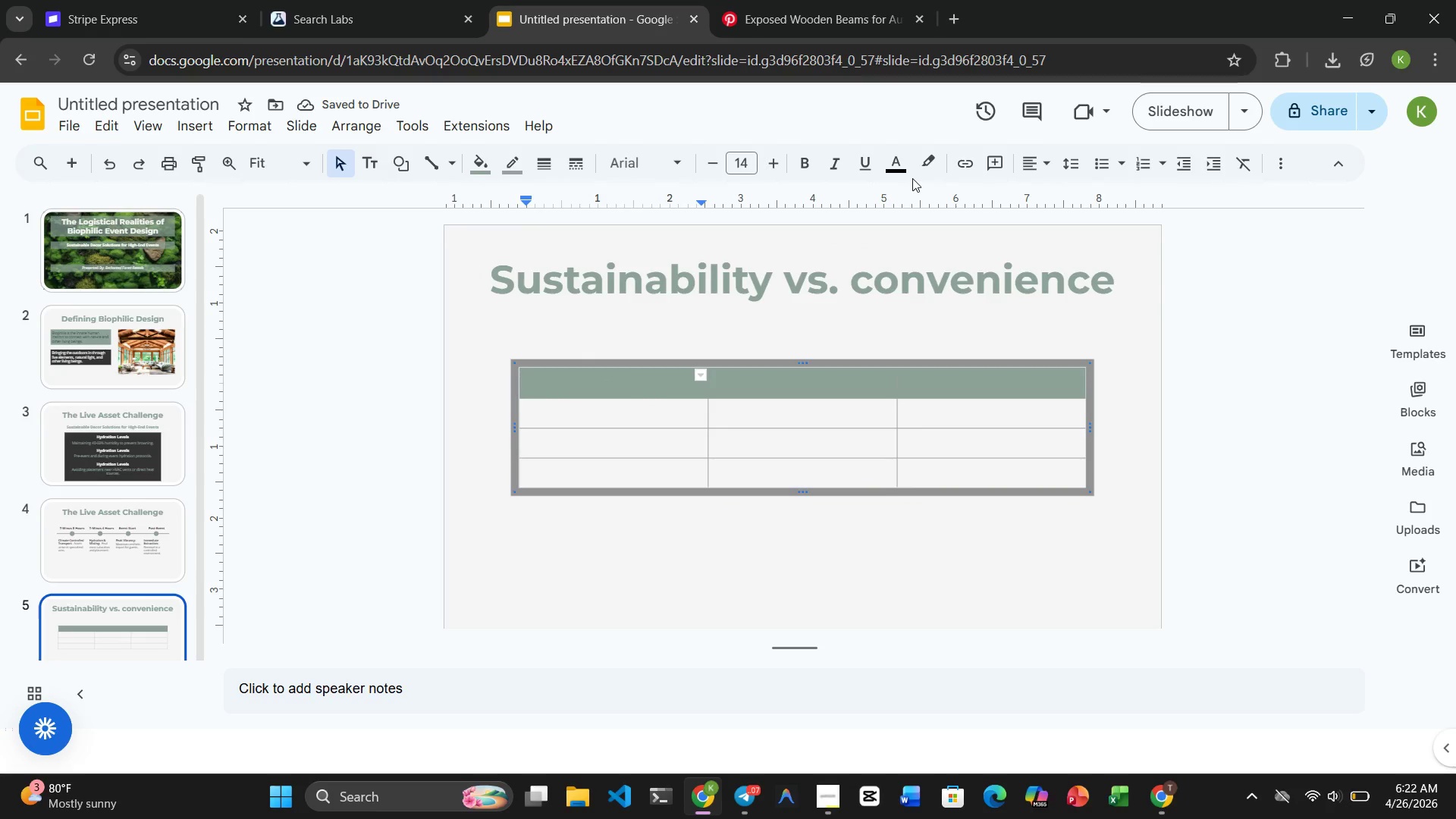 
left_click([902, 165])
 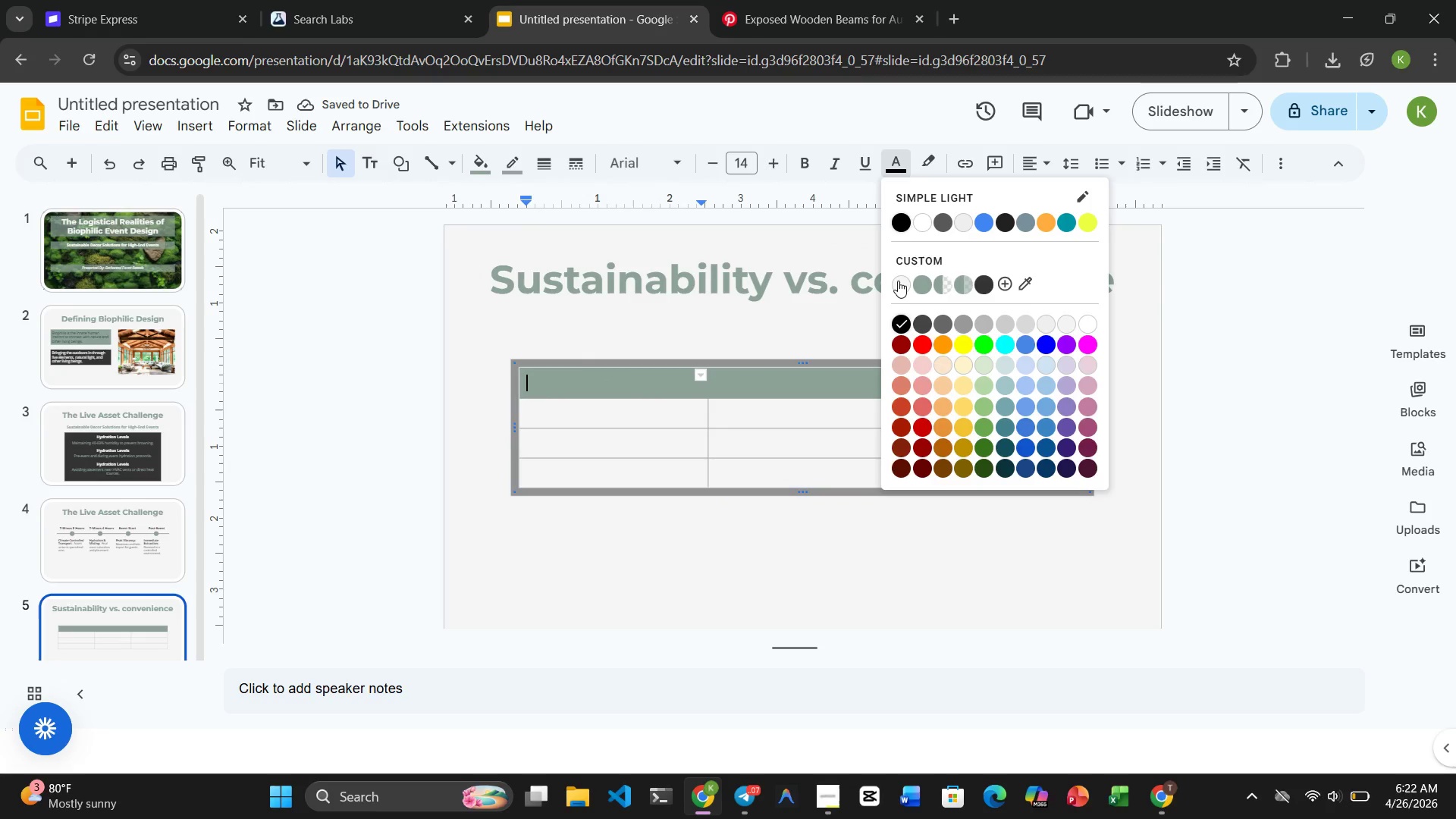 
left_click([896, 280])
 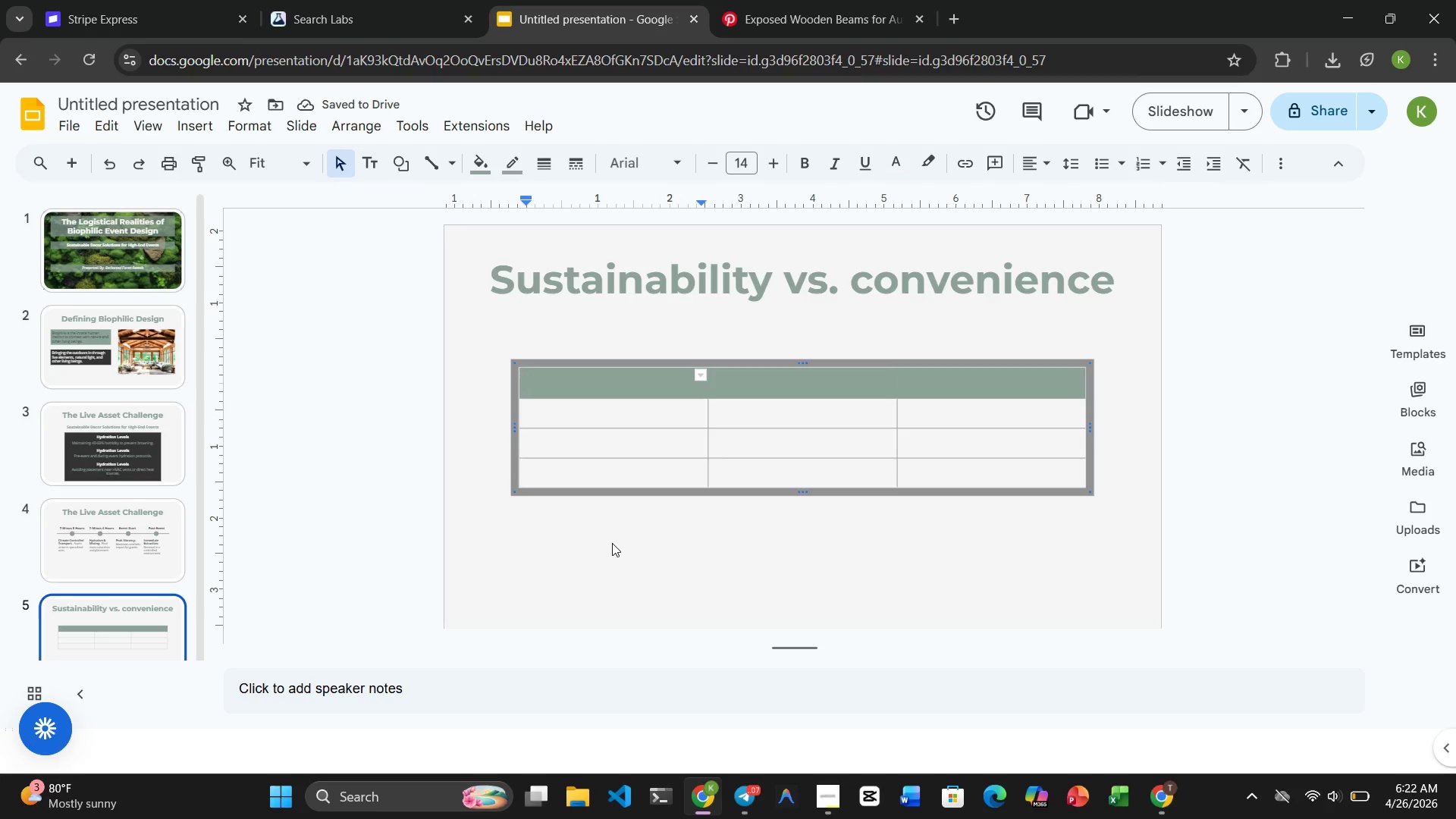 
wait(10.08)
 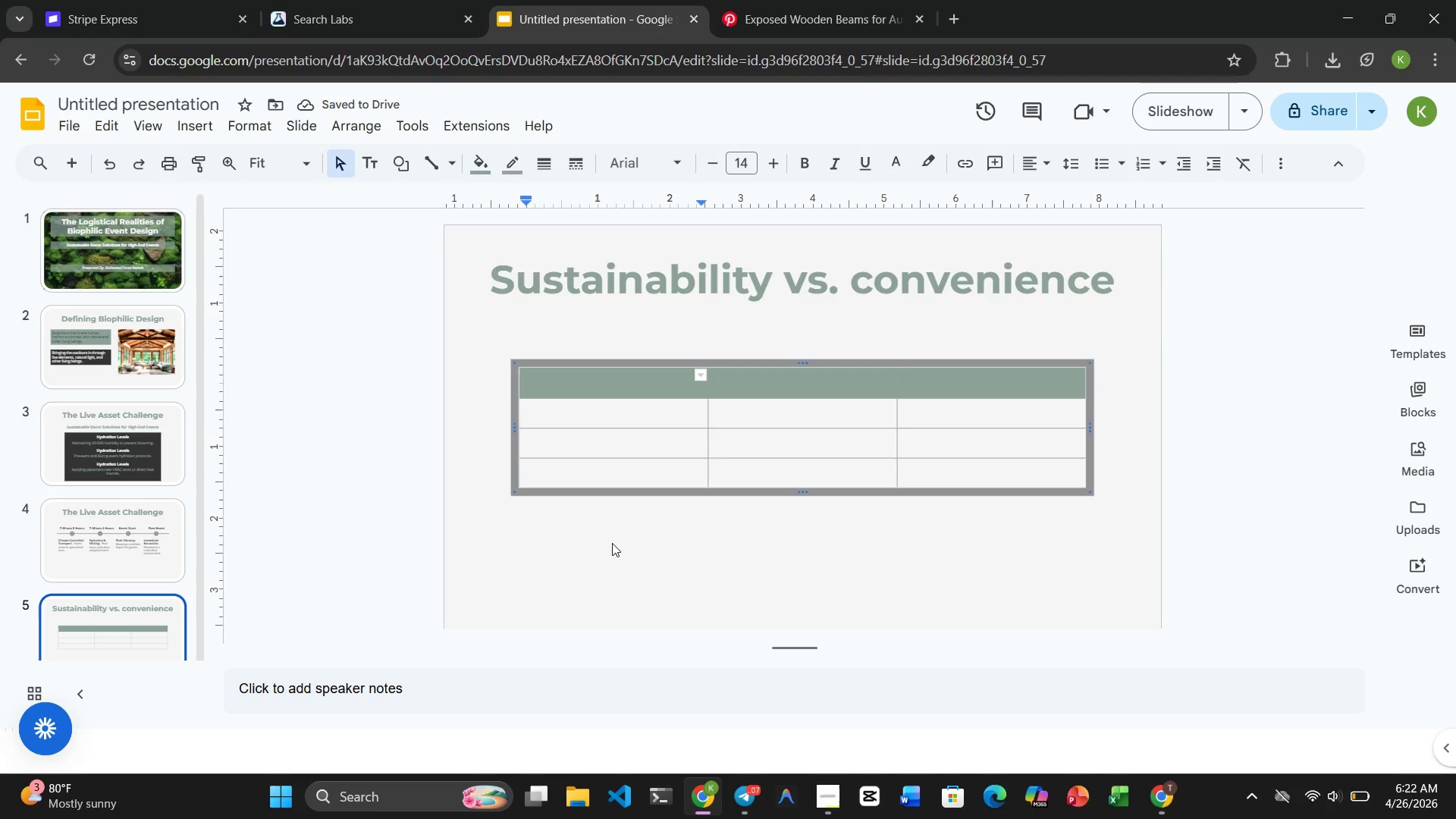 
type(De)
key(Backspace)
key(Backspace)
type(Feature )
 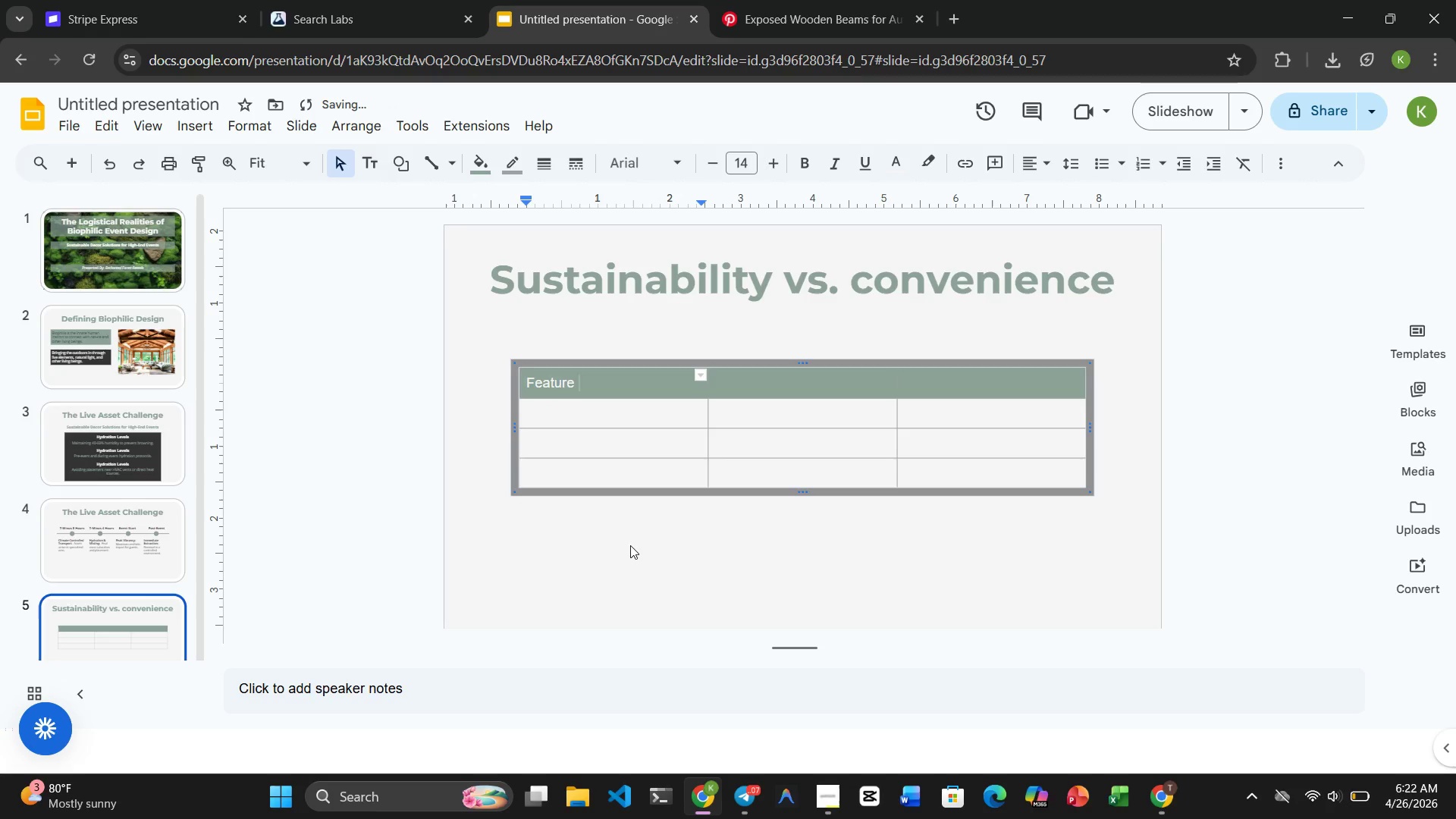 
left_click([795, 385])
 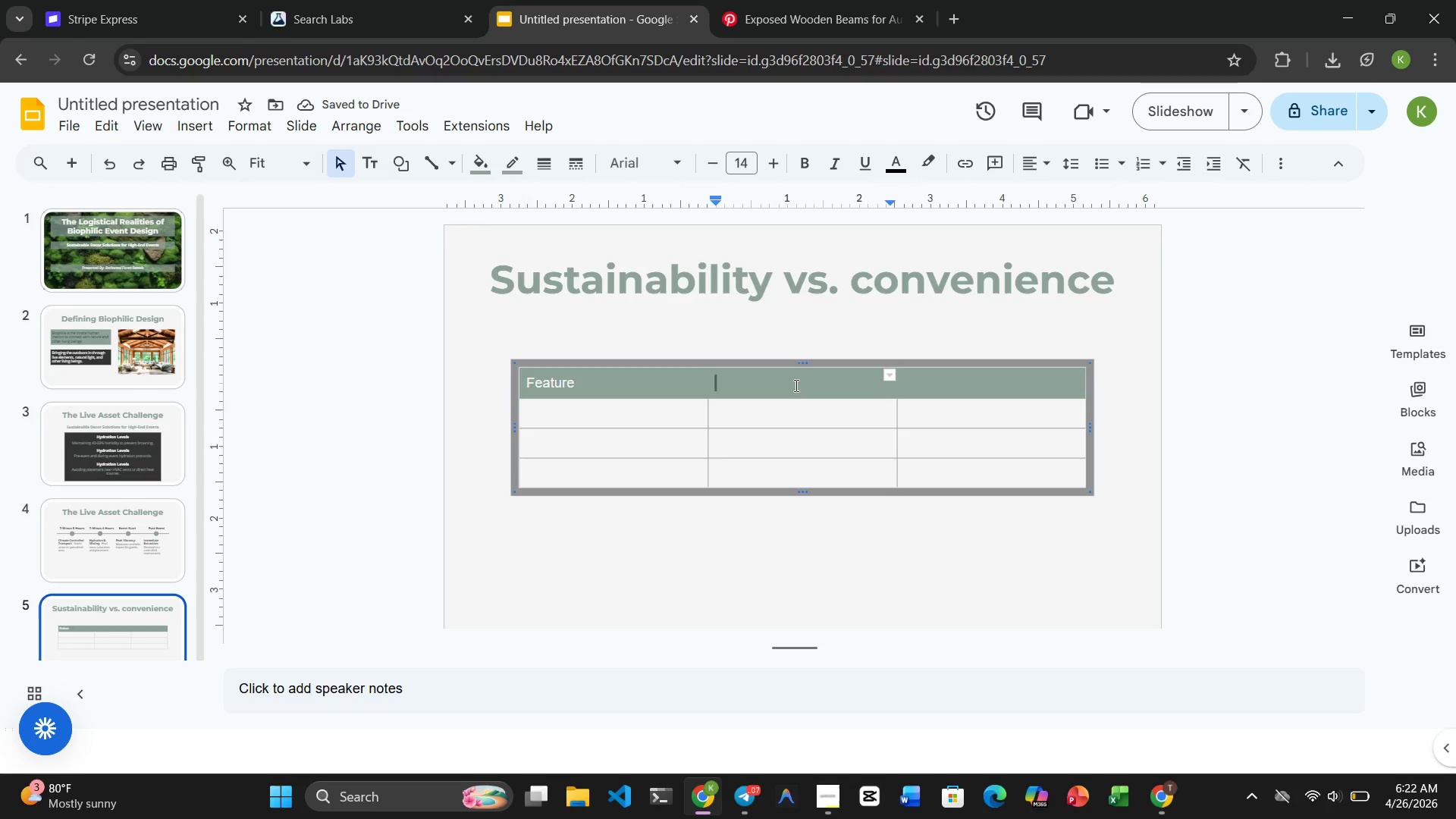 
key(Shift+ShiftRight)
 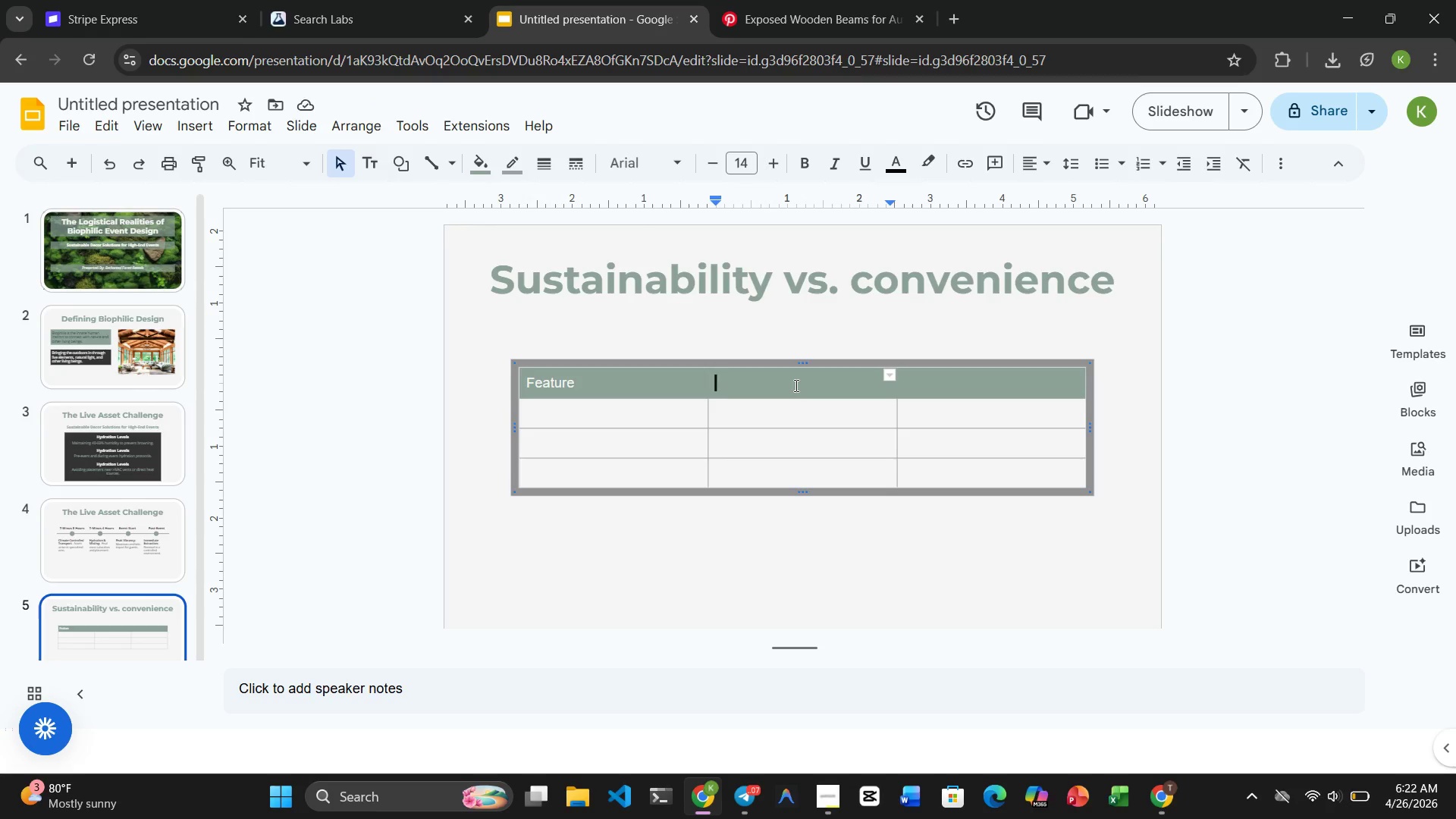 
key(Shift+S)
 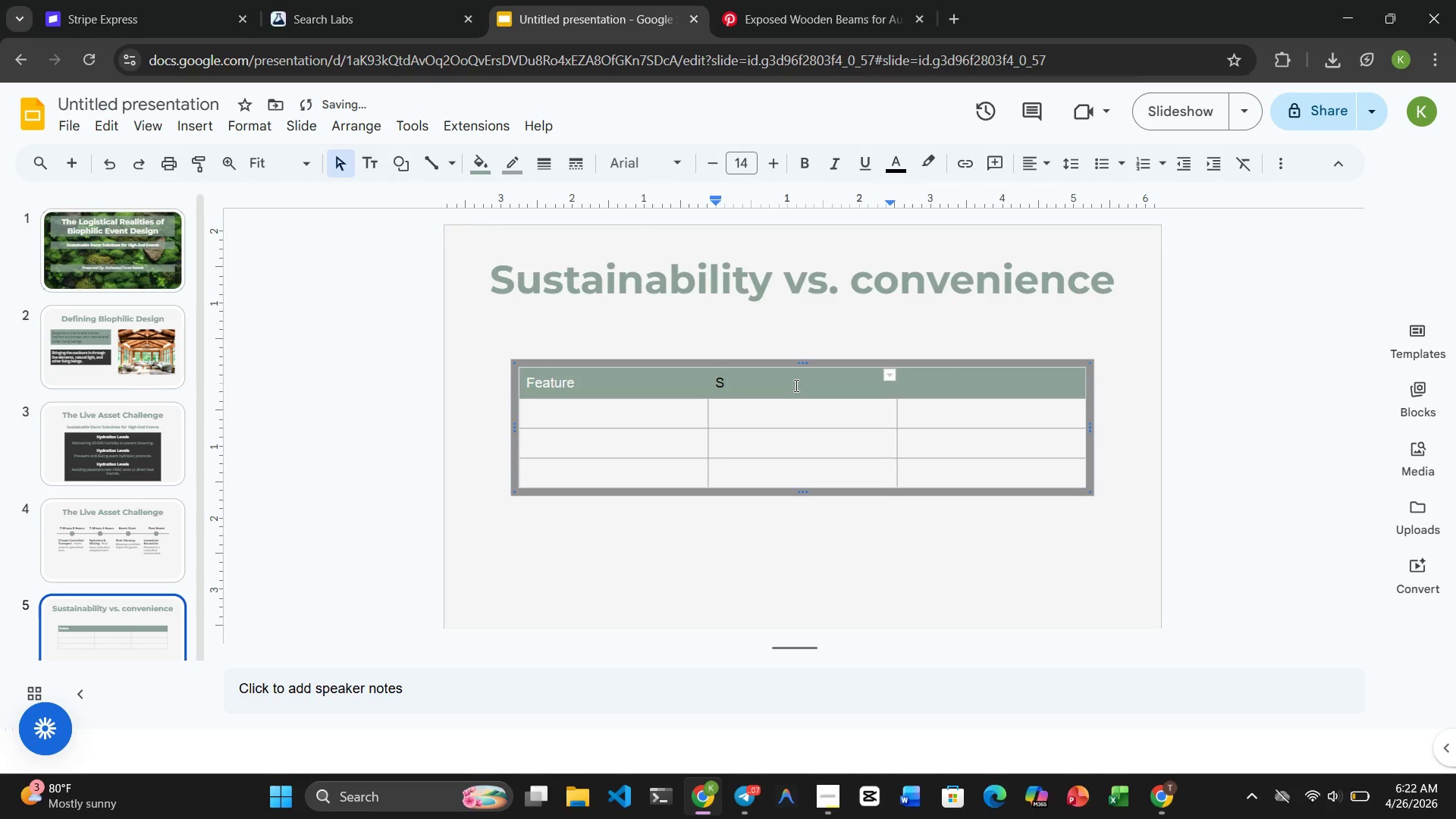 
key(Backspace)
 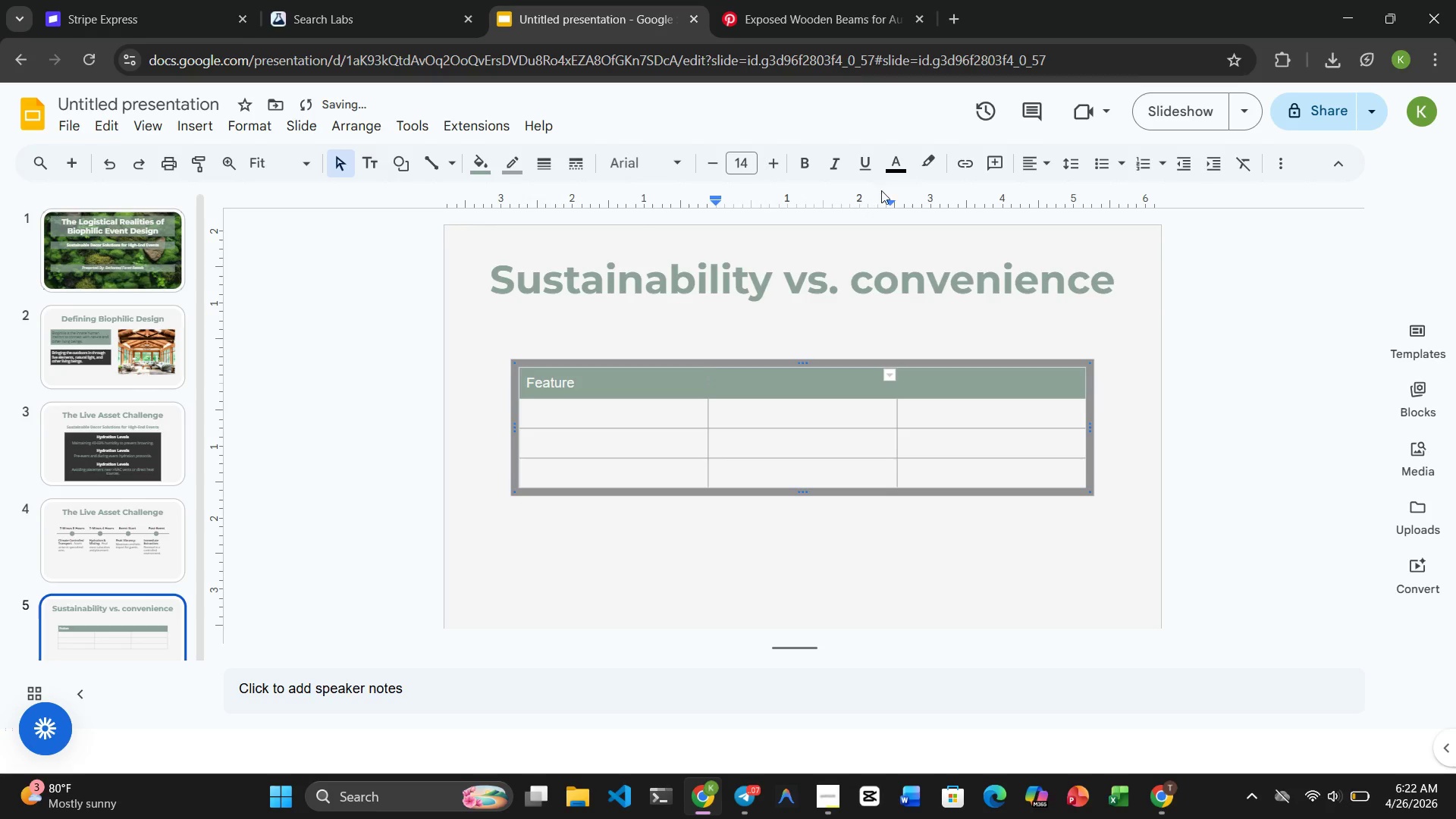 
left_click([898, 173])
 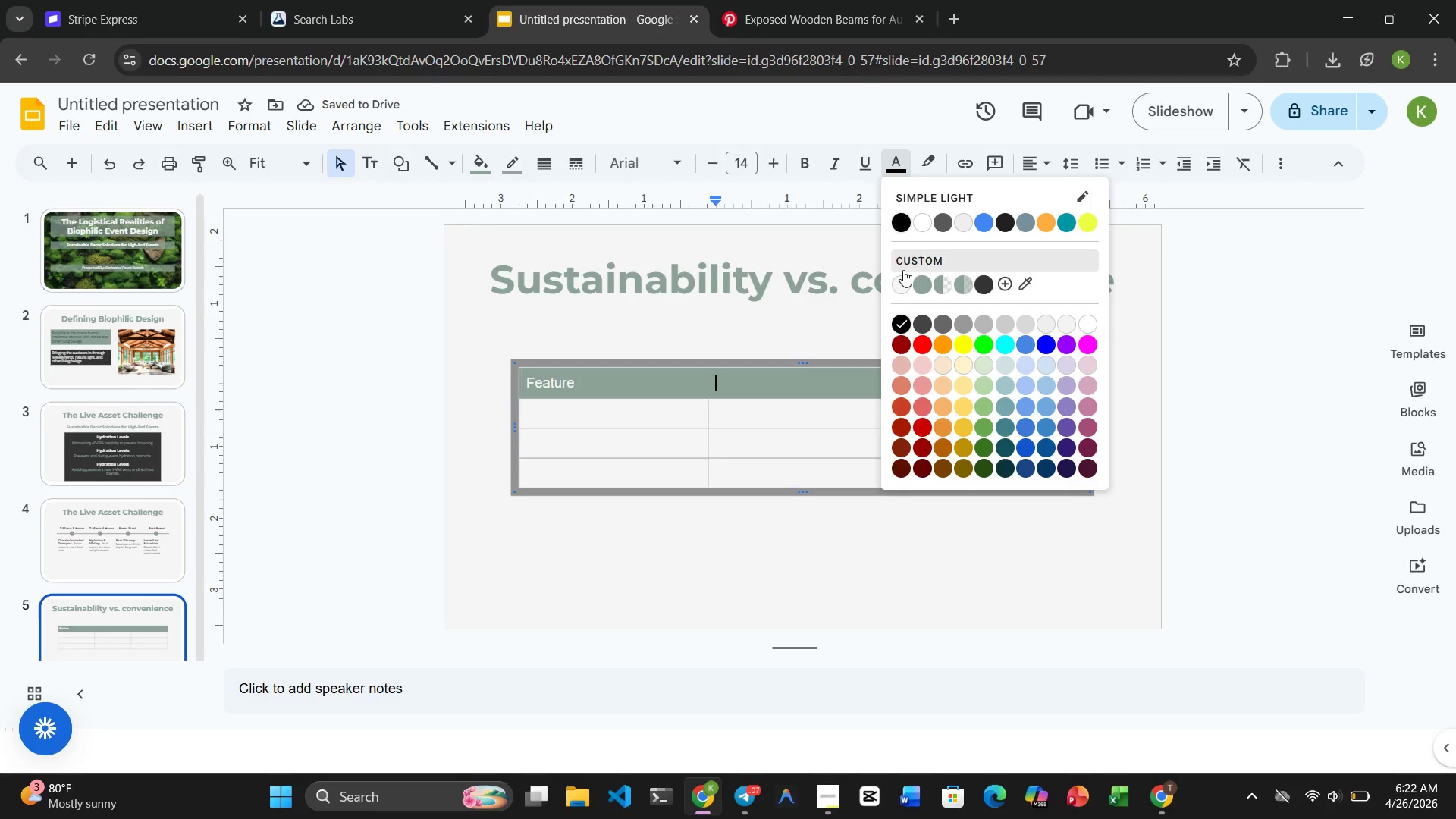 
left_click([901, 279])
 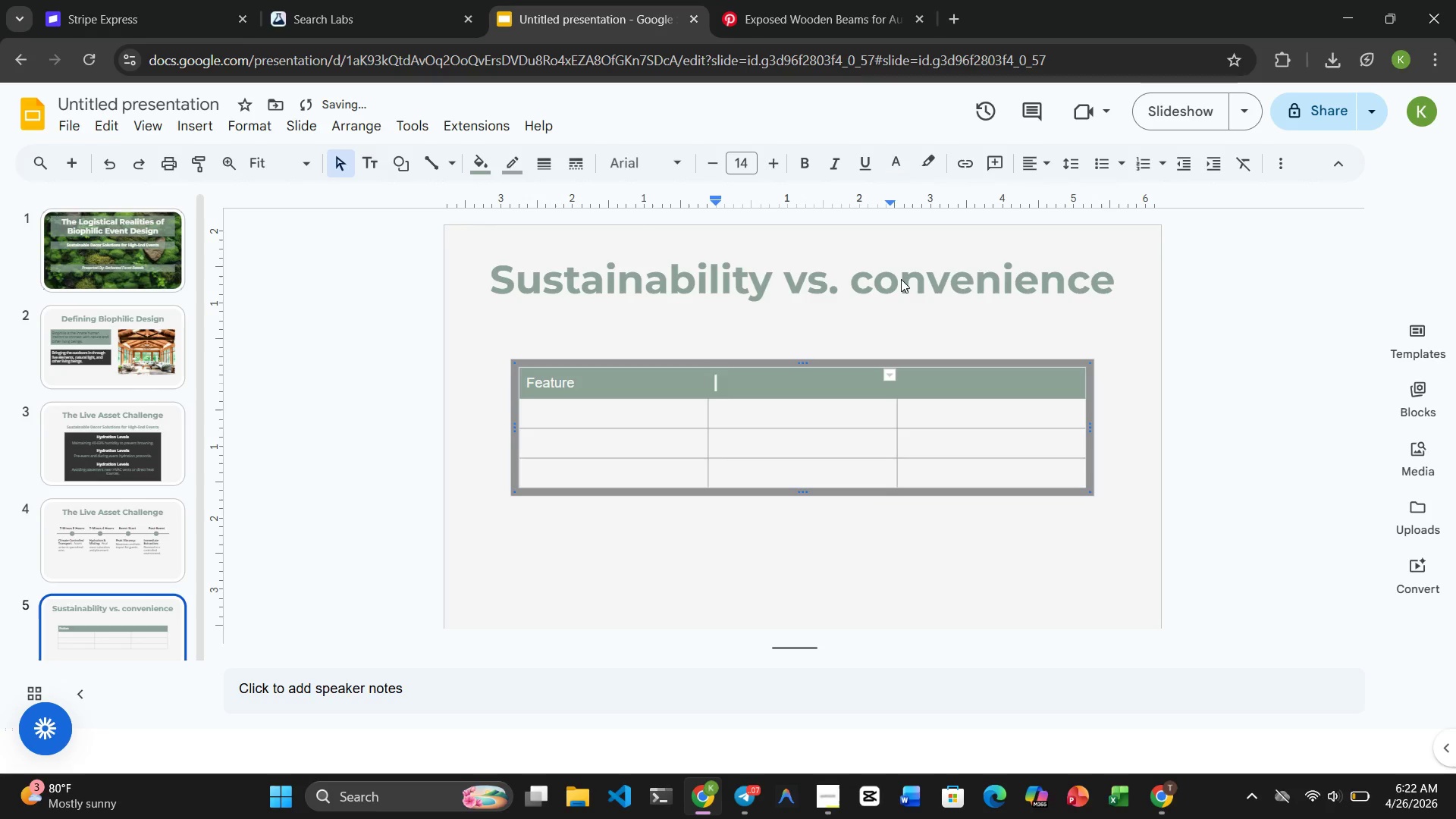 
type(s )
key(Backspace)
key(Backspace)
type(us)
key(Backspace)
key(Backspace)
key(Backspace)
type(Sustainable )
key(Backspace)
type(())
 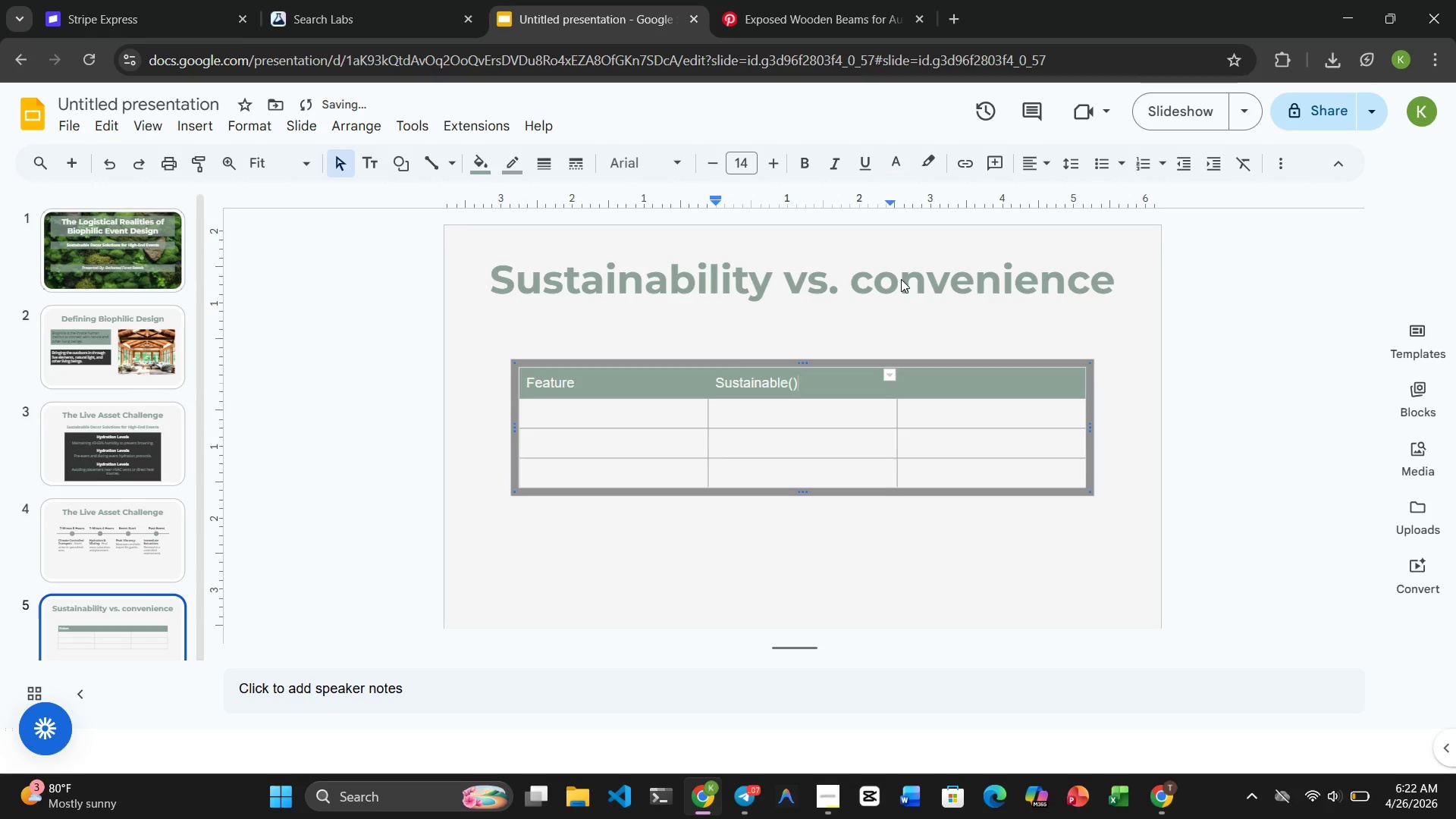 
 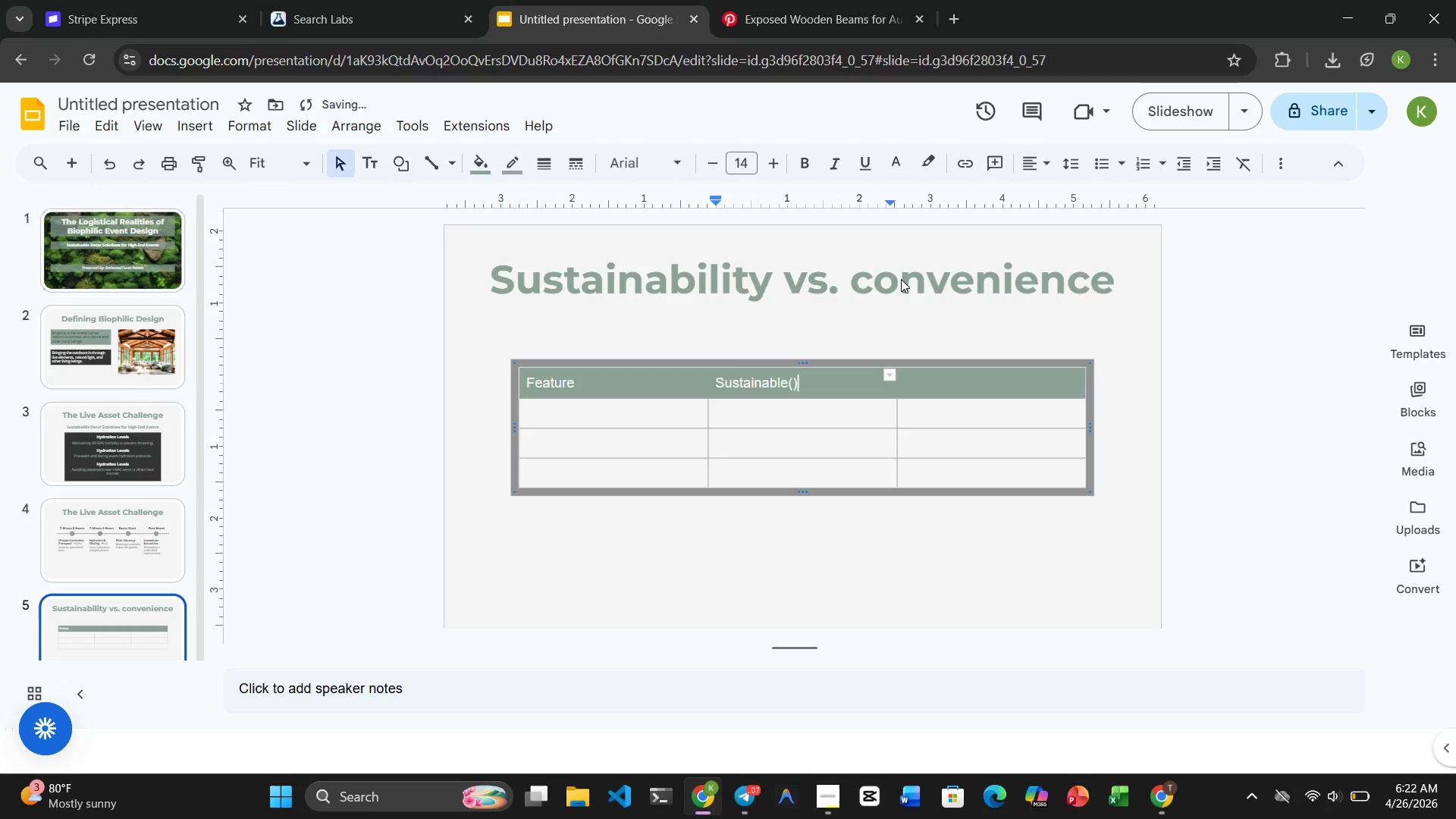 
key(Control+ControlRight)
 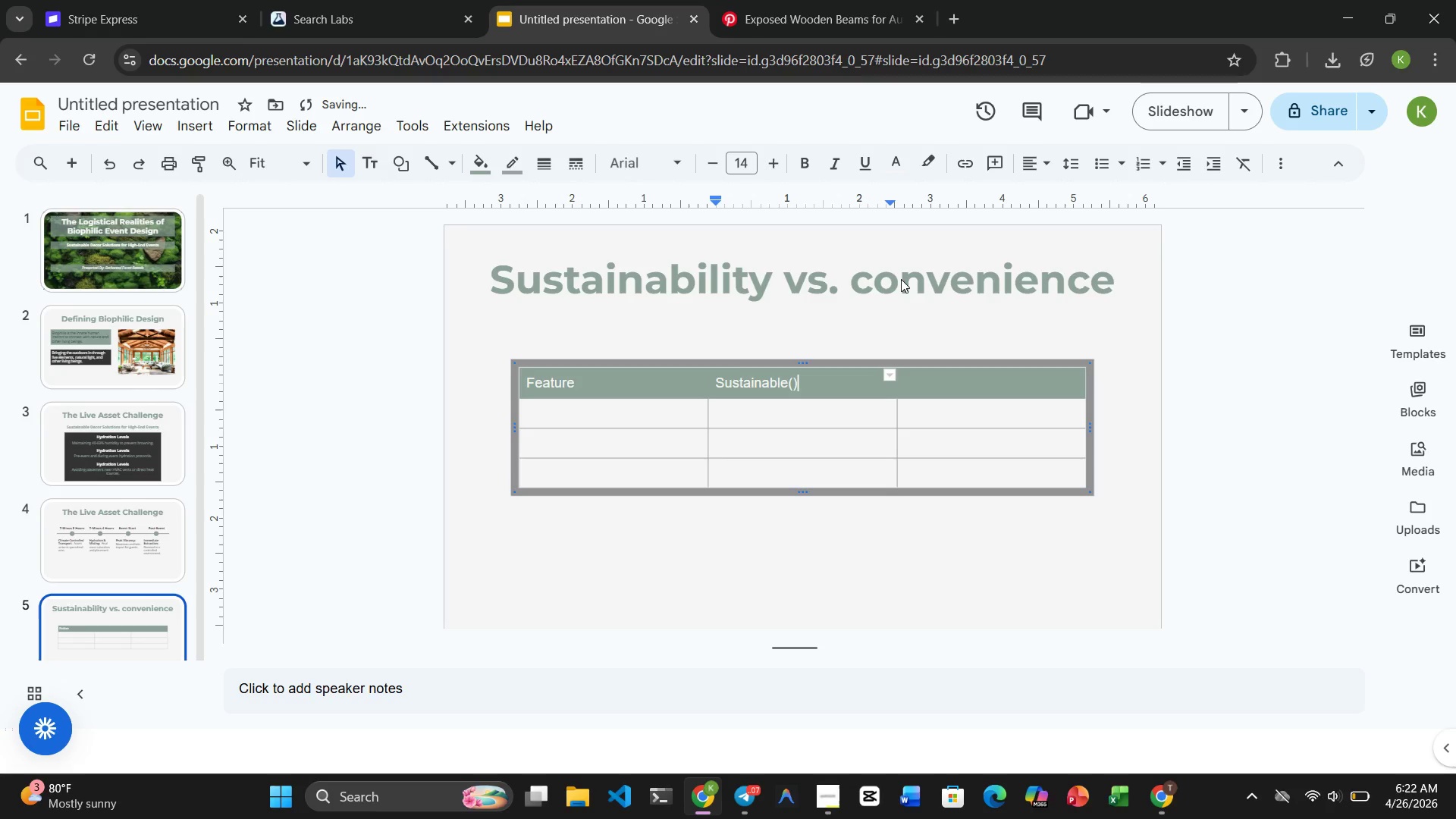 
key(Backspace)
 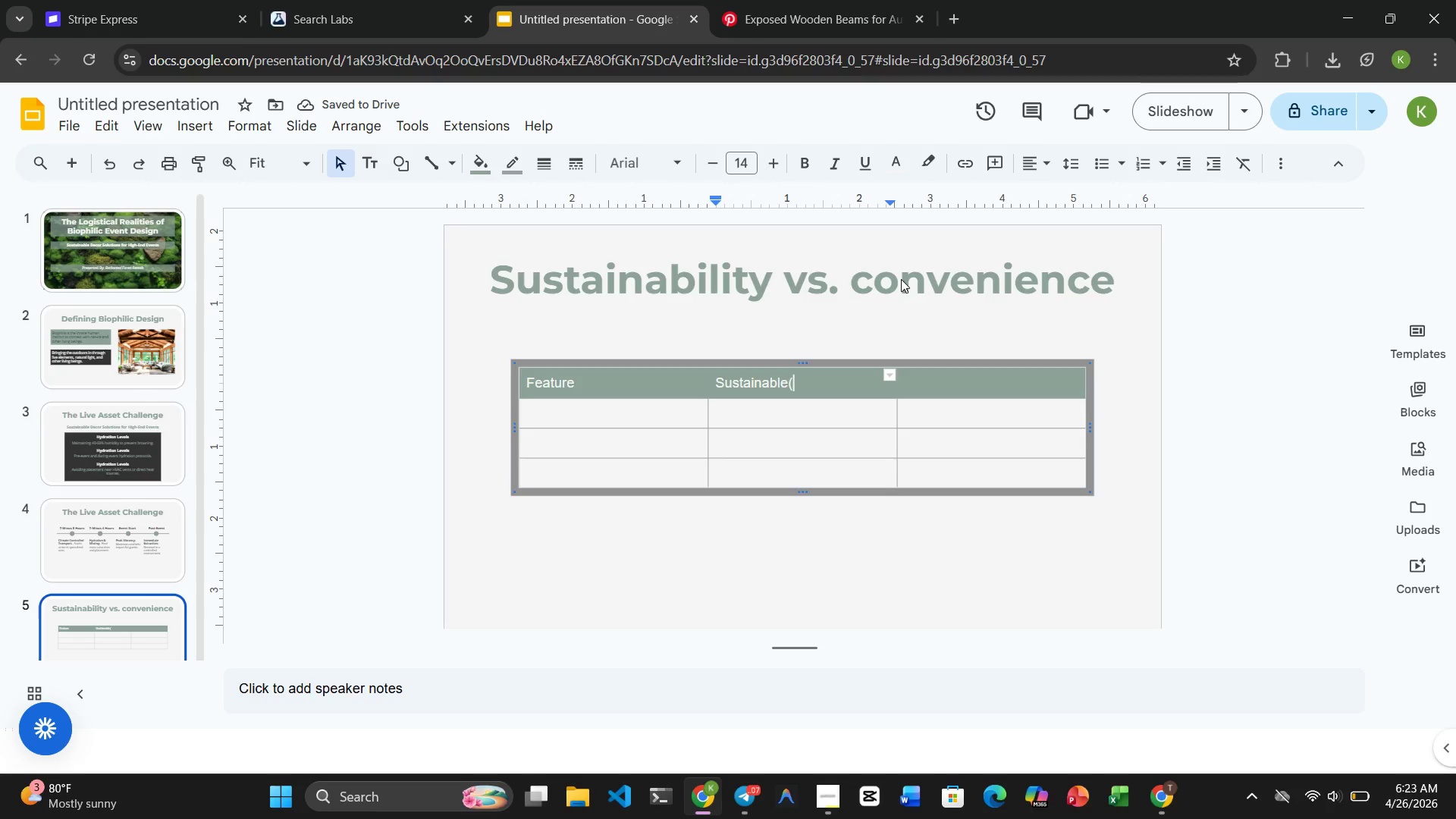 
type(Live))
 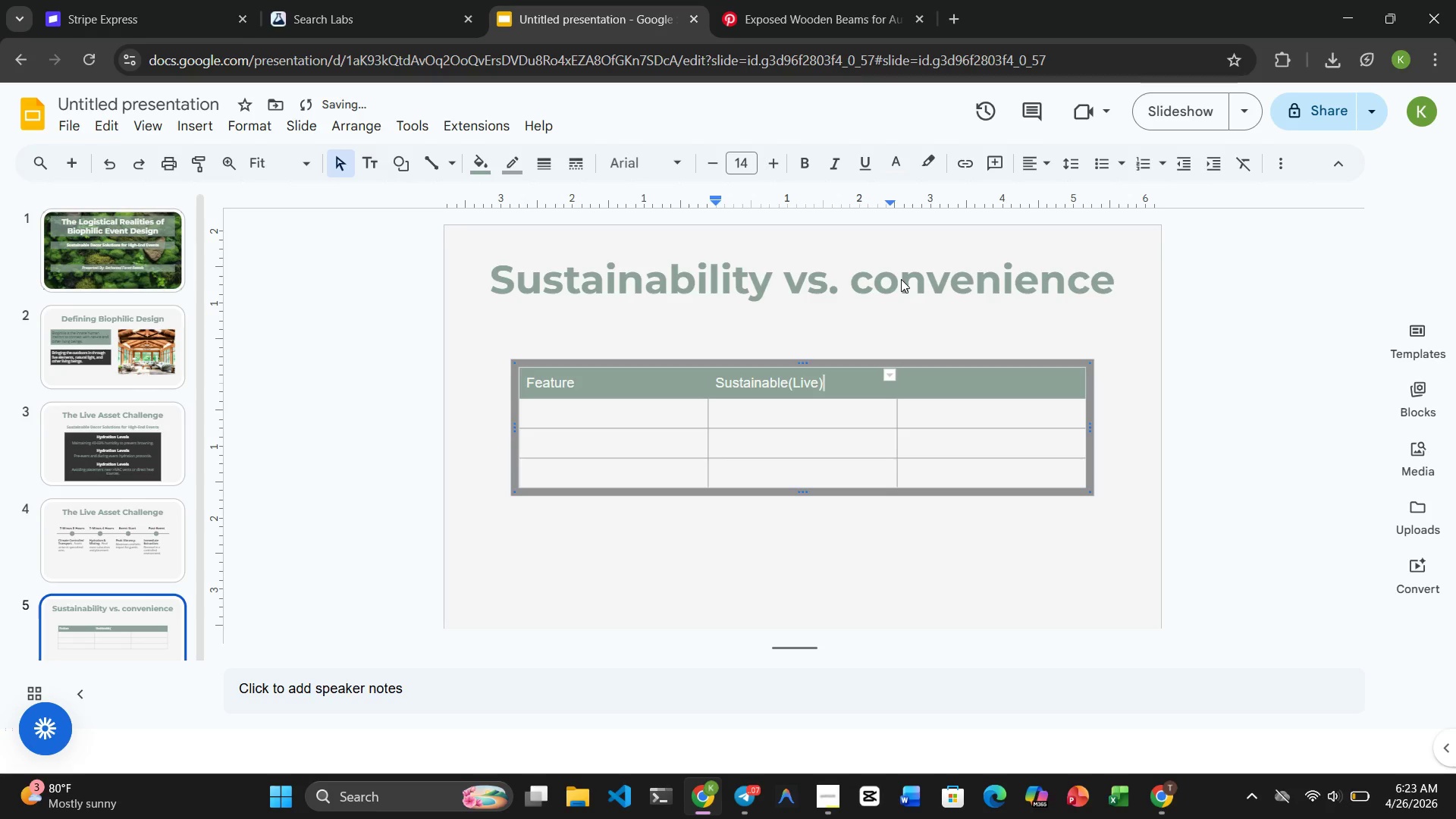 
left_click([959, 383])
 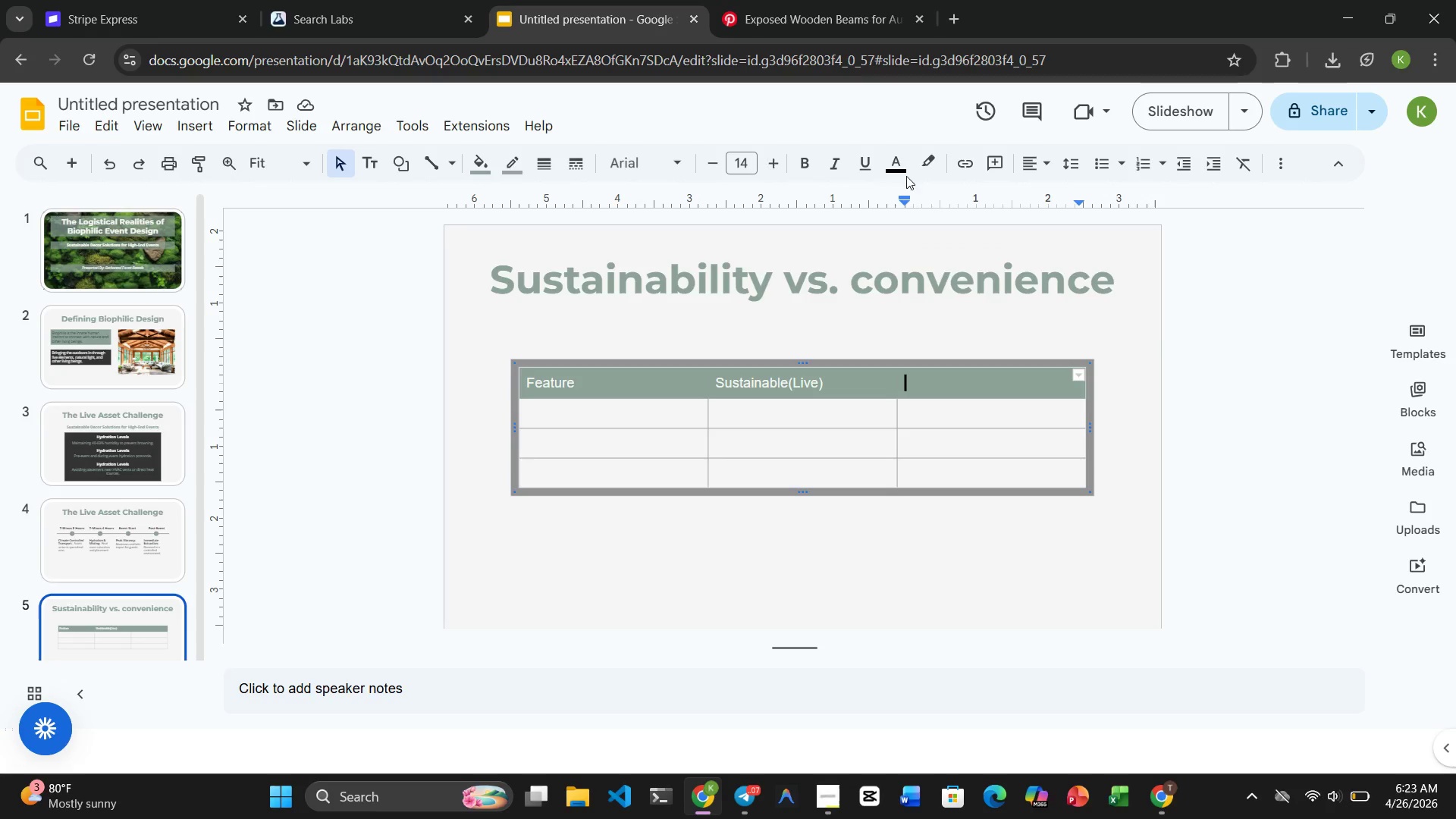 
left_click([903, 170])
 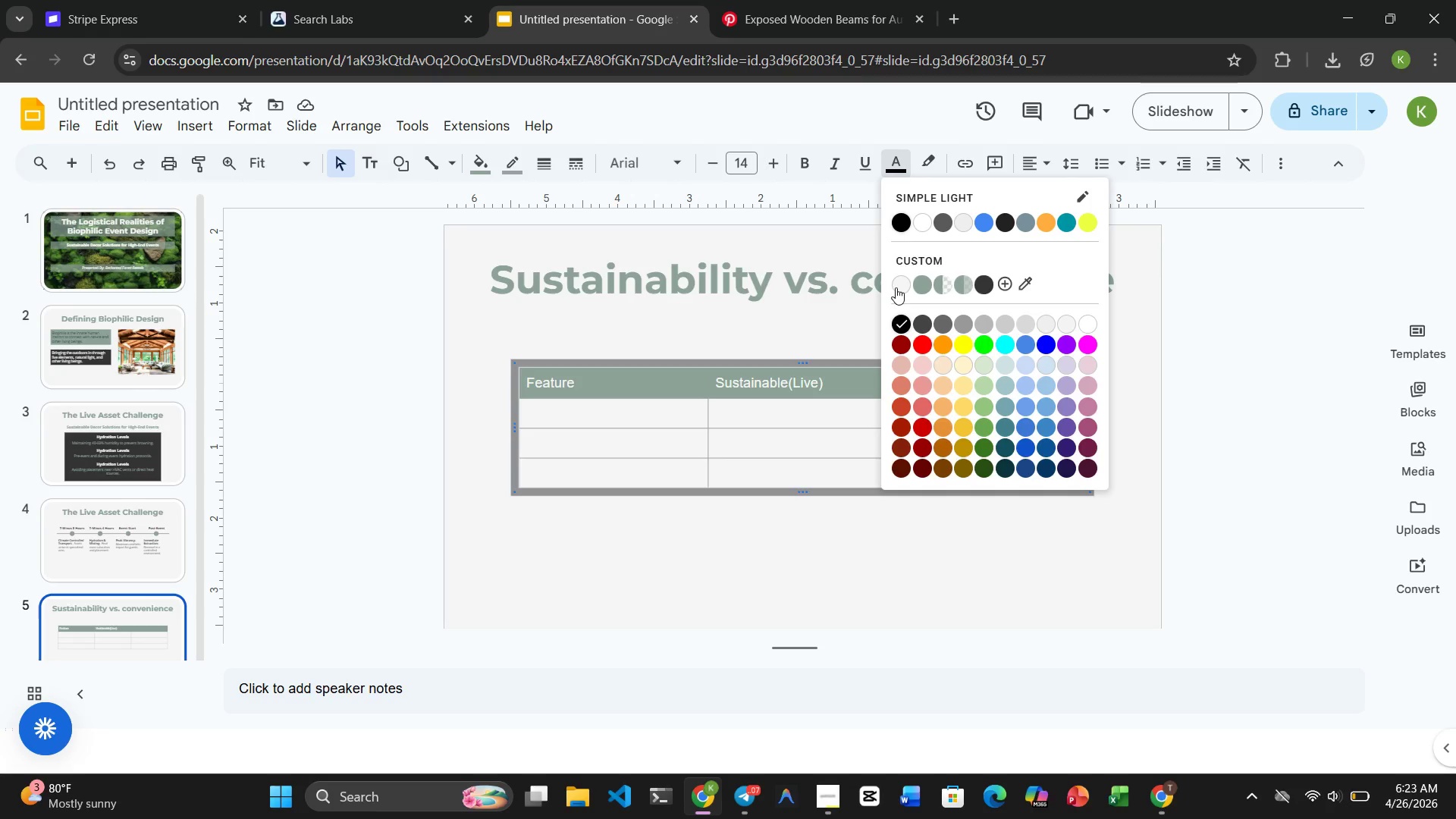 
left_click([899, 287])
 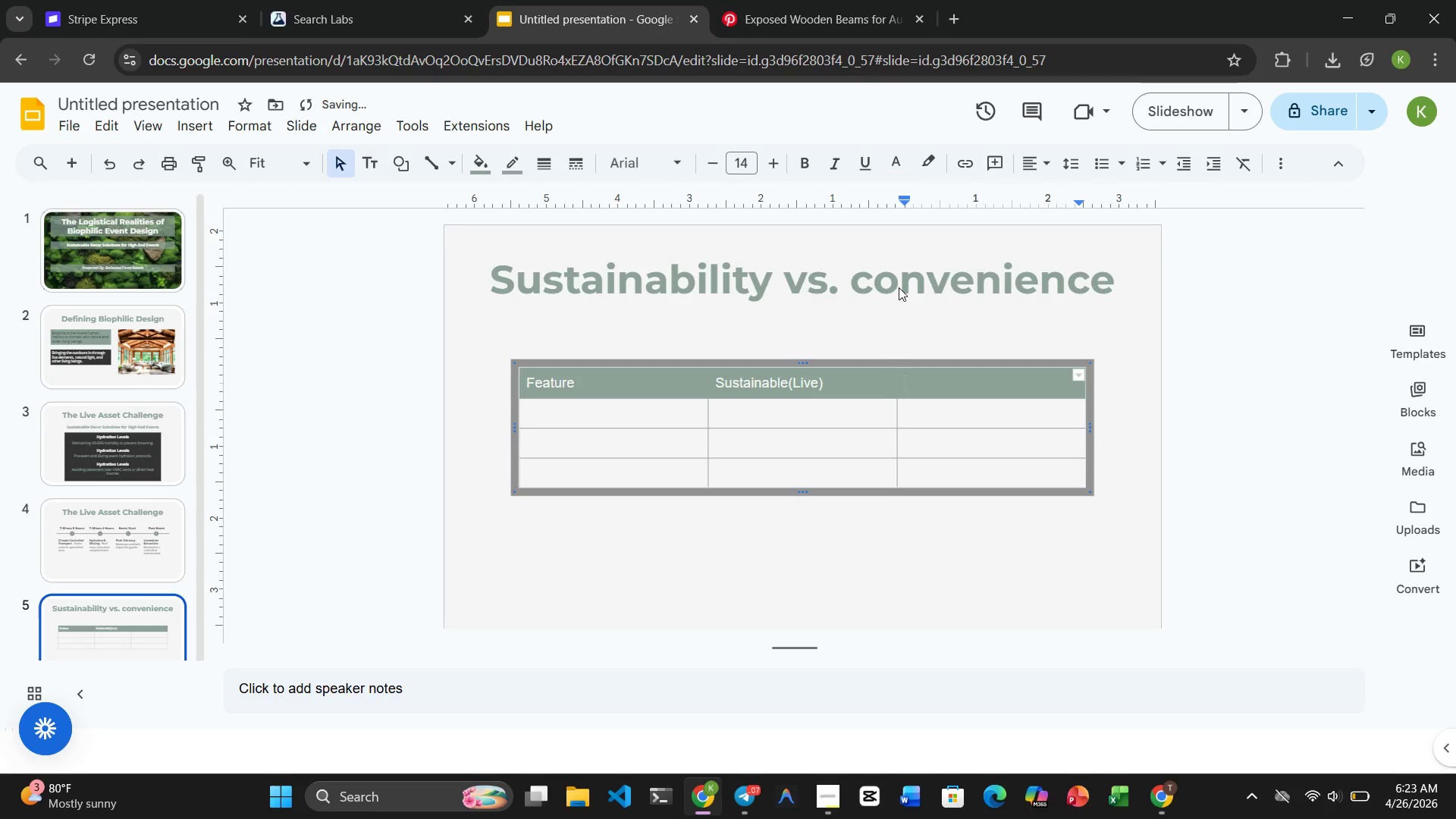 
type(Conventional )
key(Backspace)
type(())
 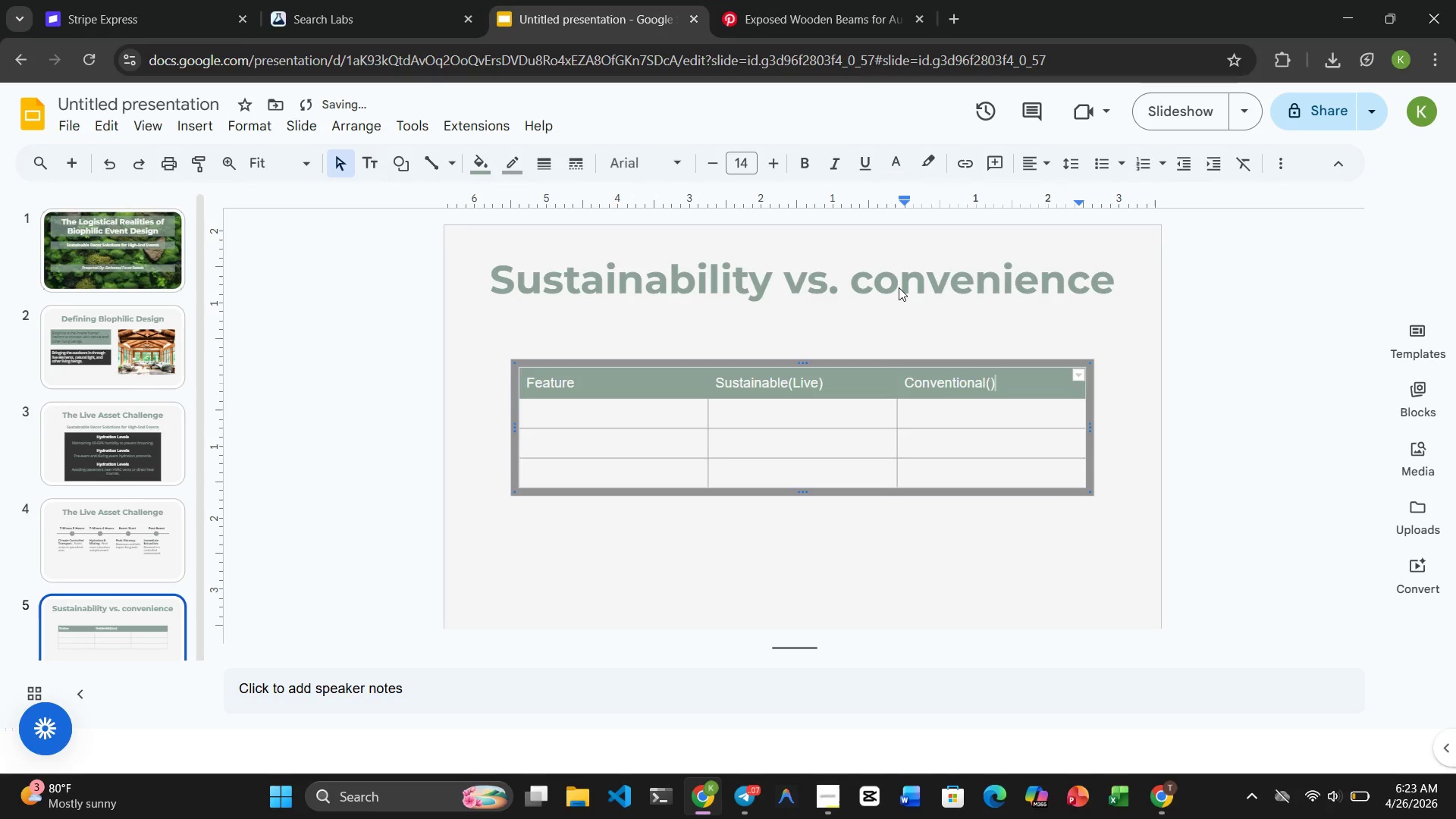 
key(ArrowLeft)
 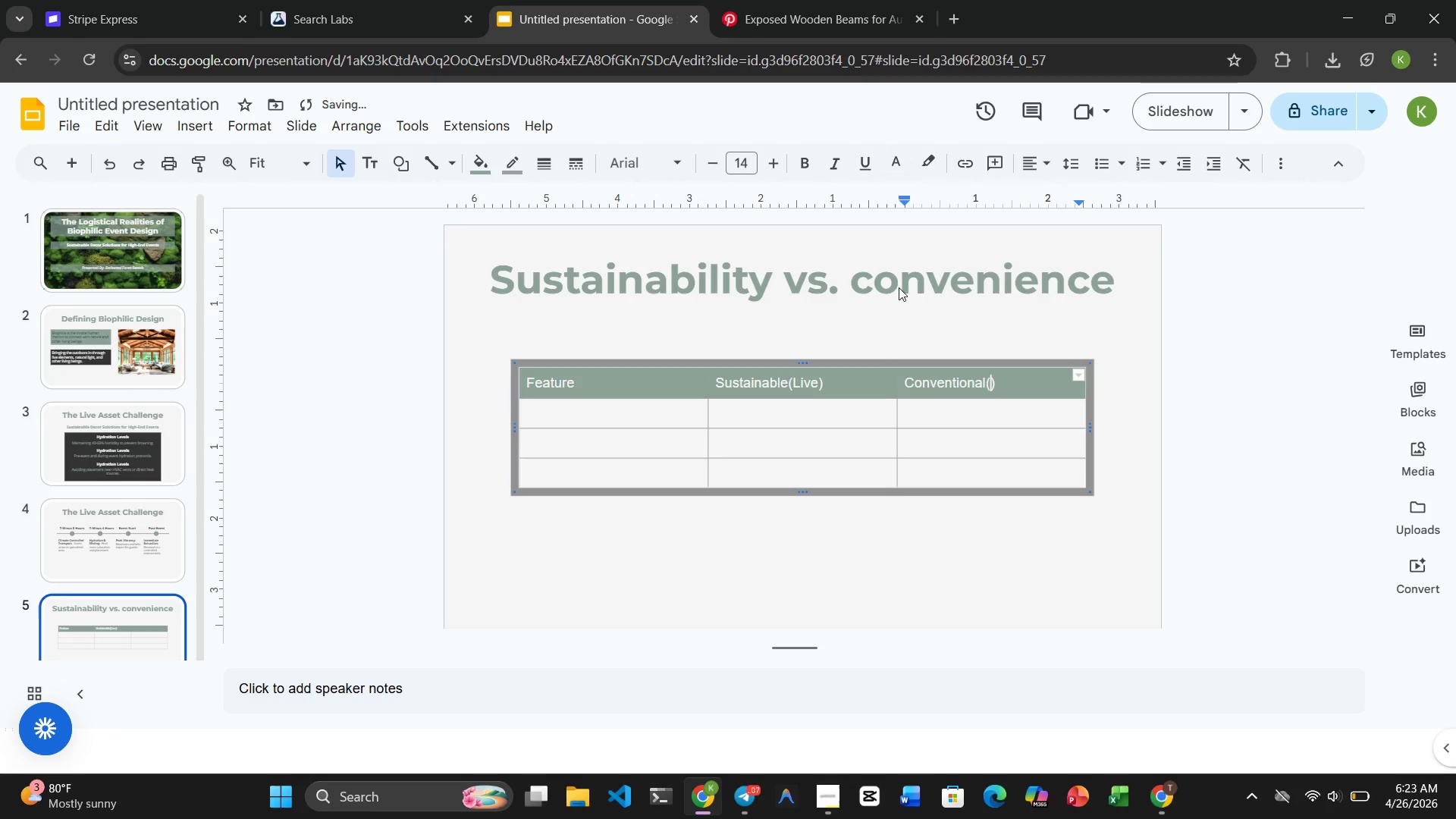 
type(Plastic)
 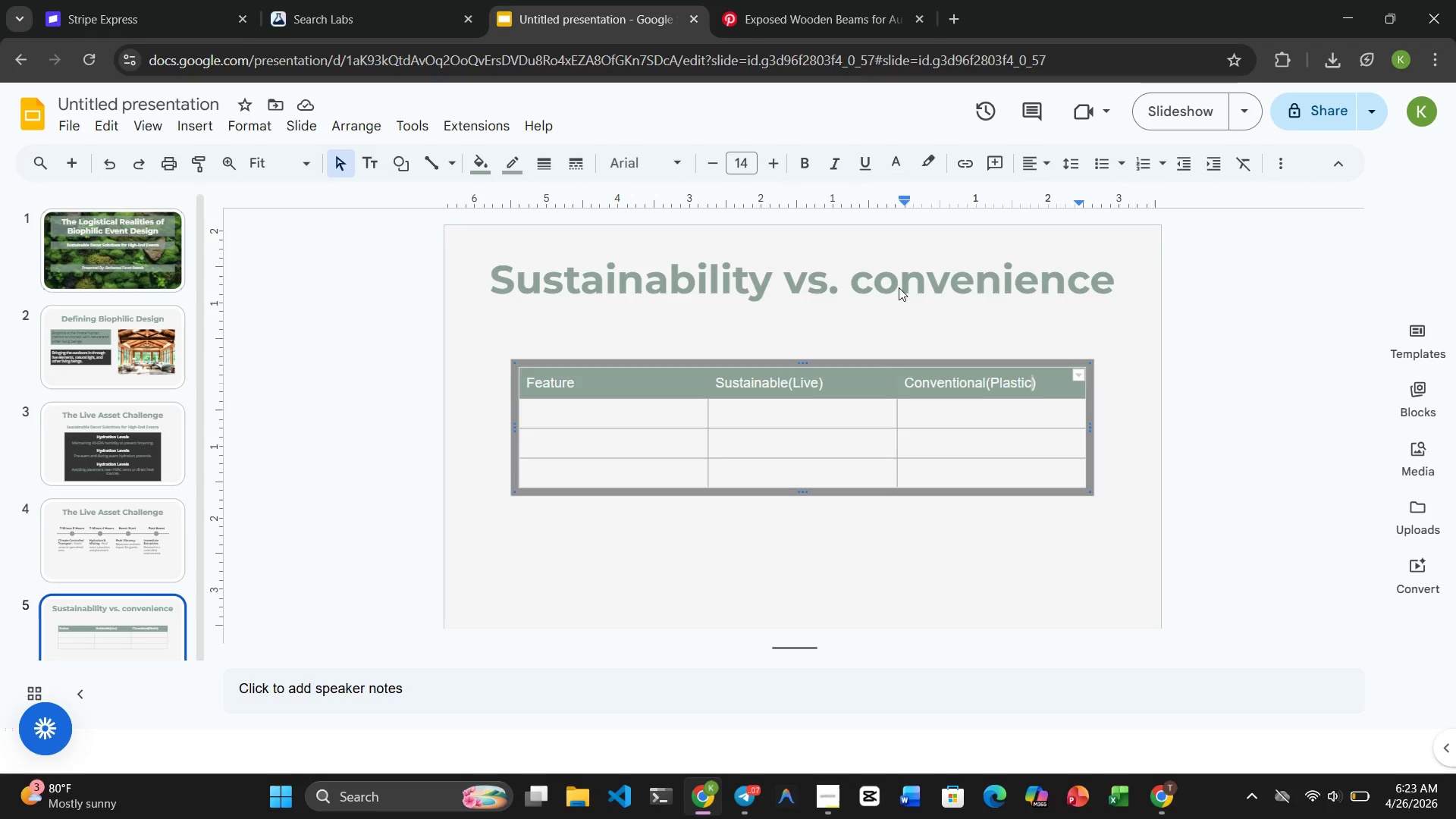 
wait(30.89)
 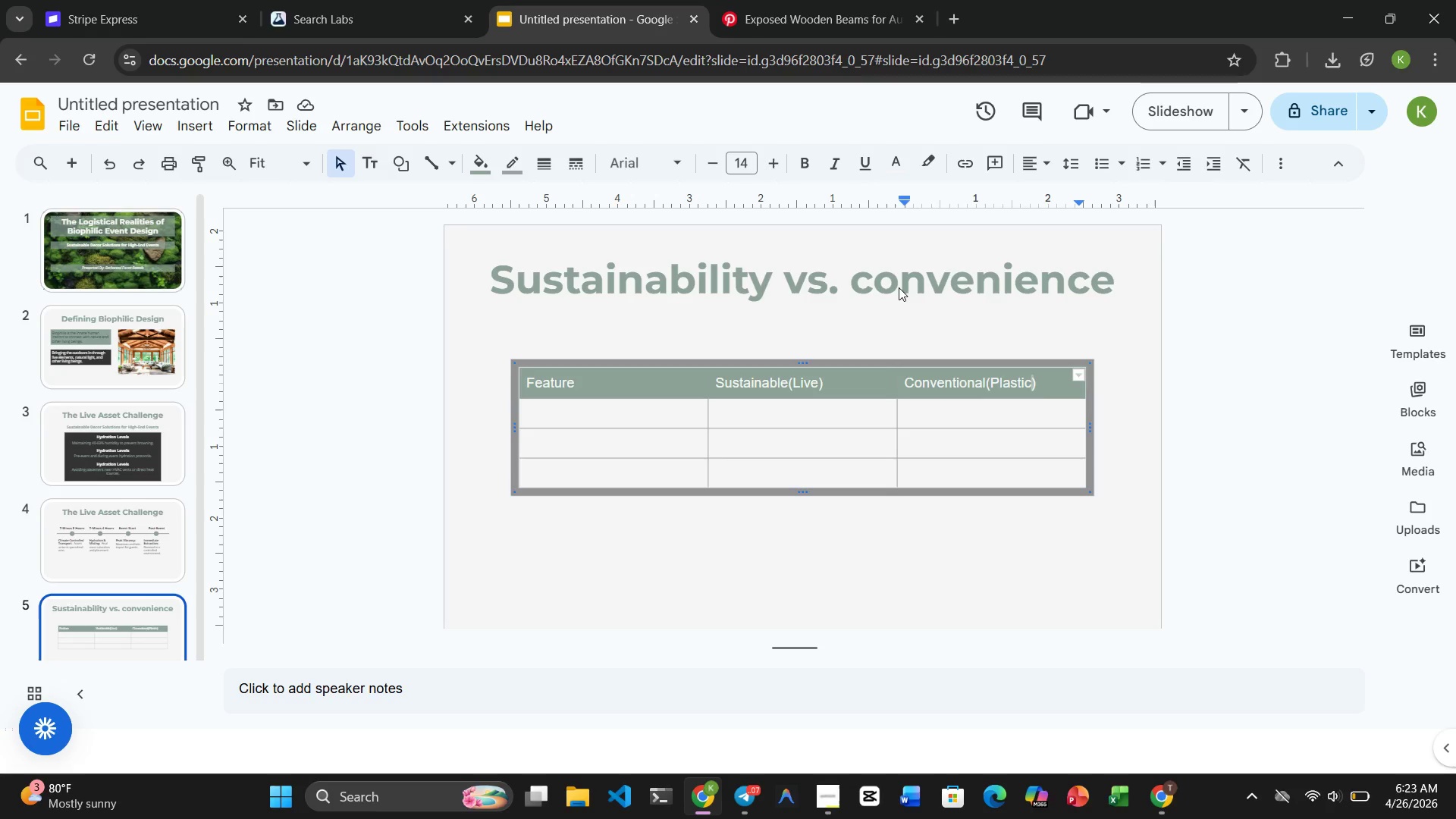 
key(Control+ControlLeft)
 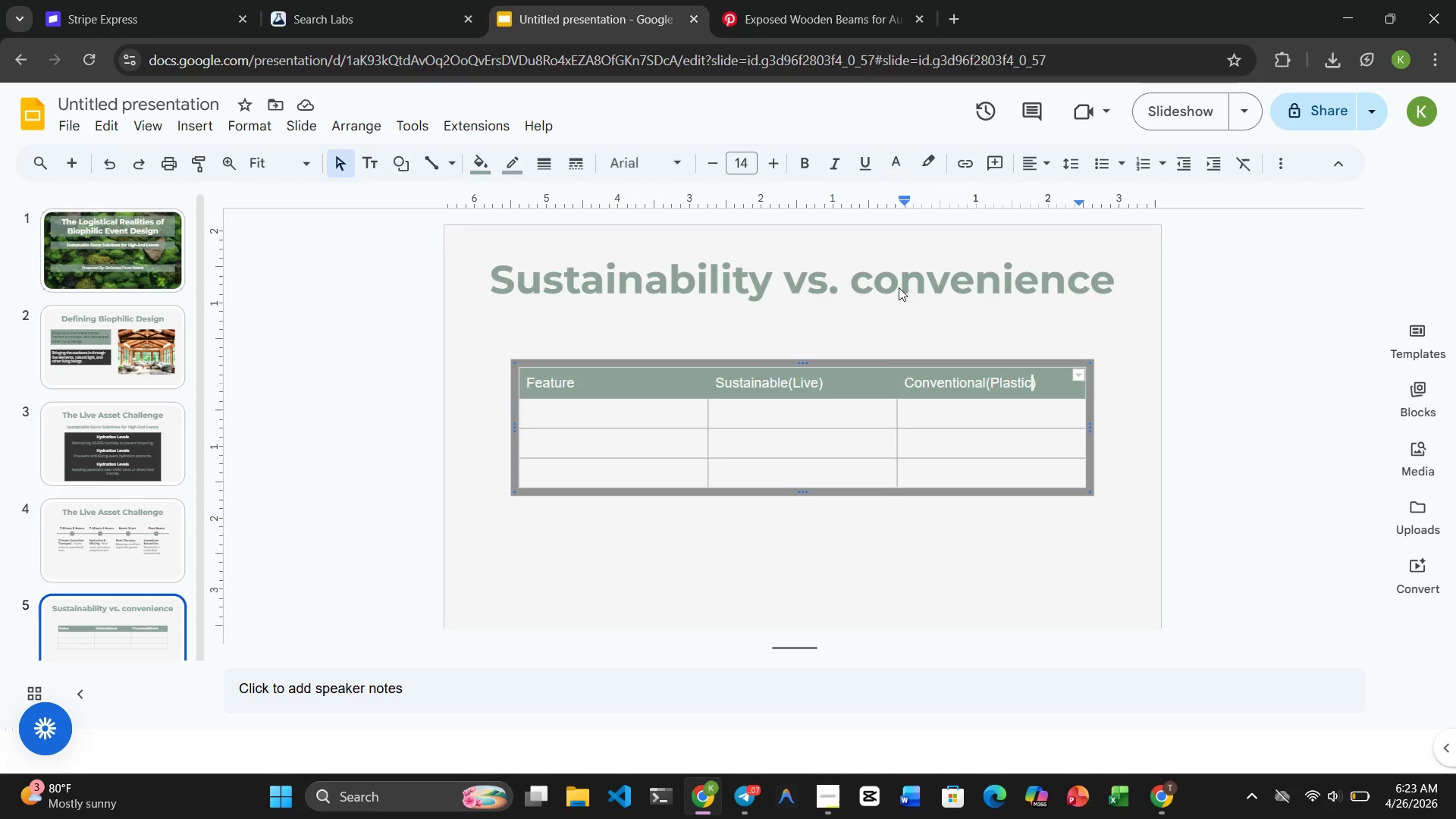 
hold_key(key=ControlLeft, duration=0.36)
 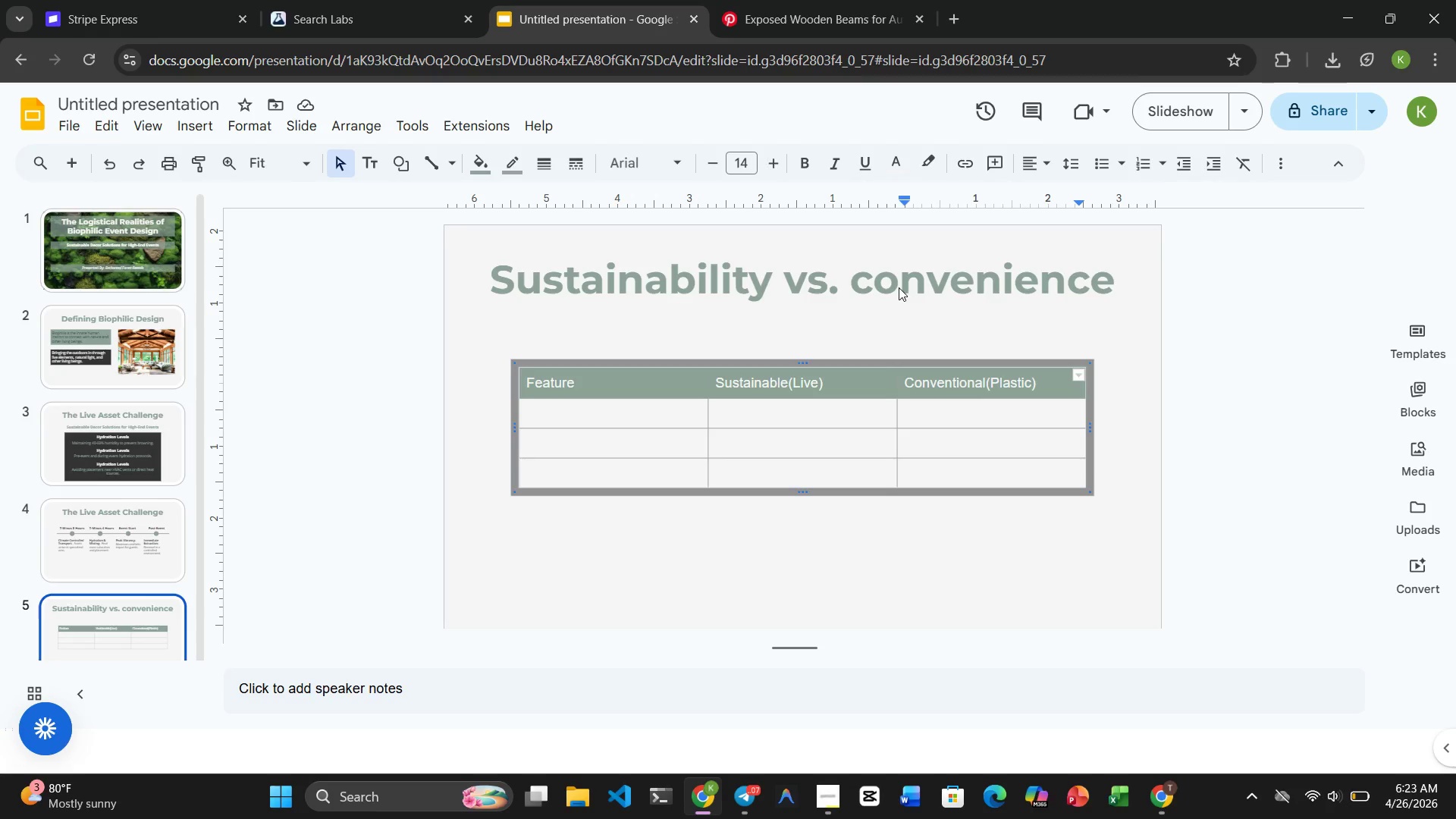 
key(Control+ControlLeft)
 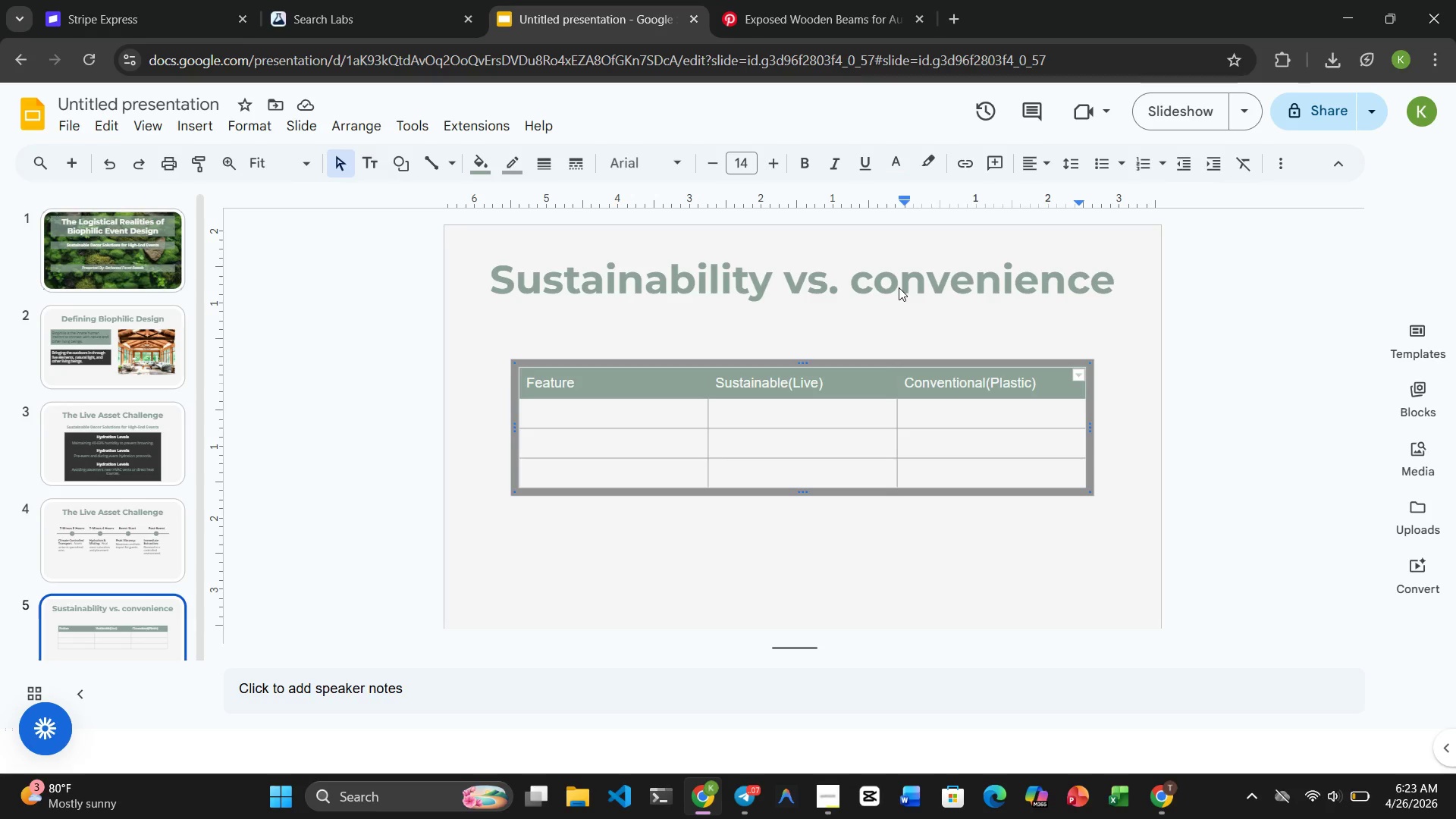 
key(Control+ControlLeft)
 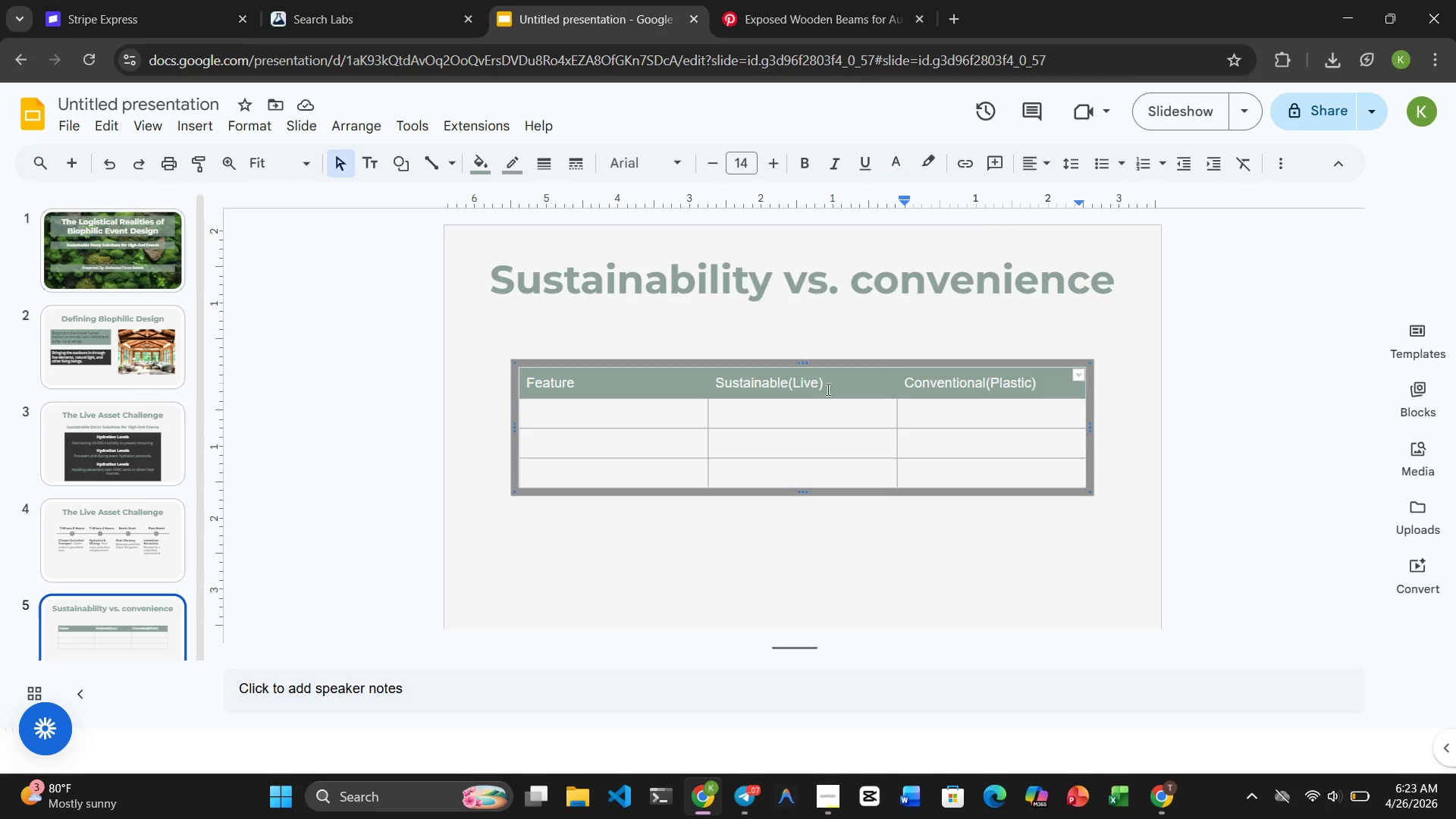 
left_click([743, 449])
 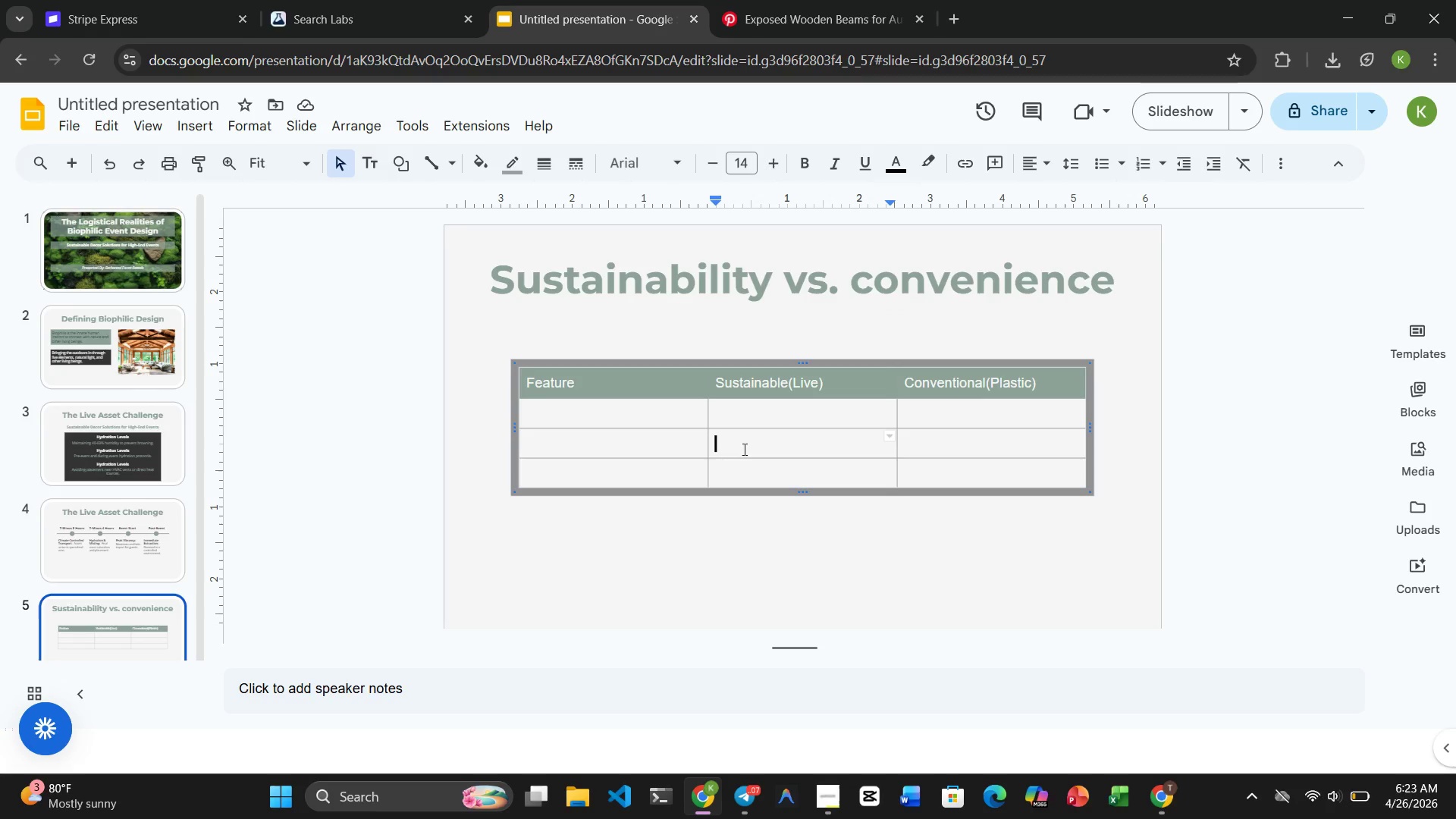 
key(Control+ControlLeft)
 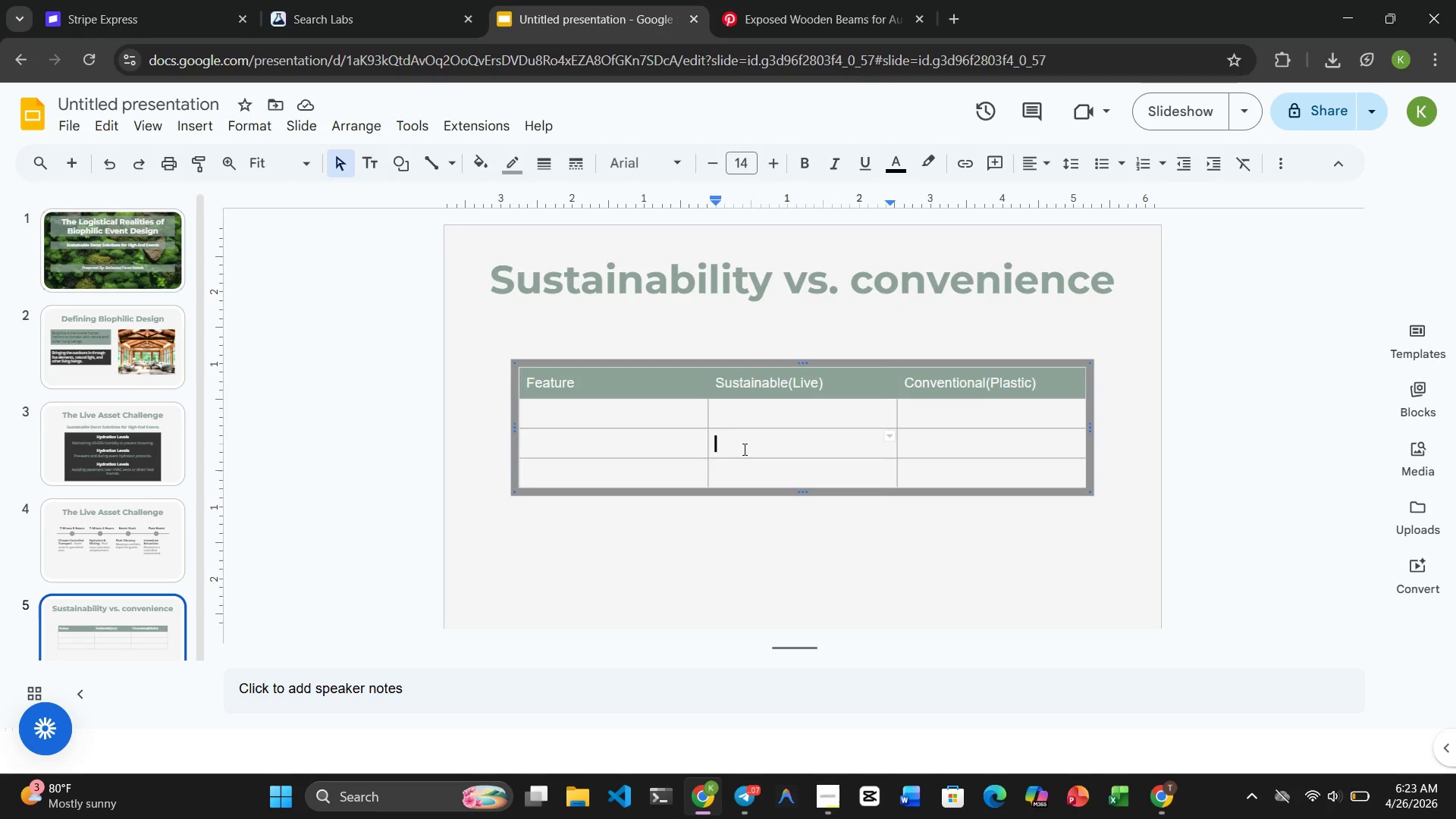 
key(Control+ControlLeft)
 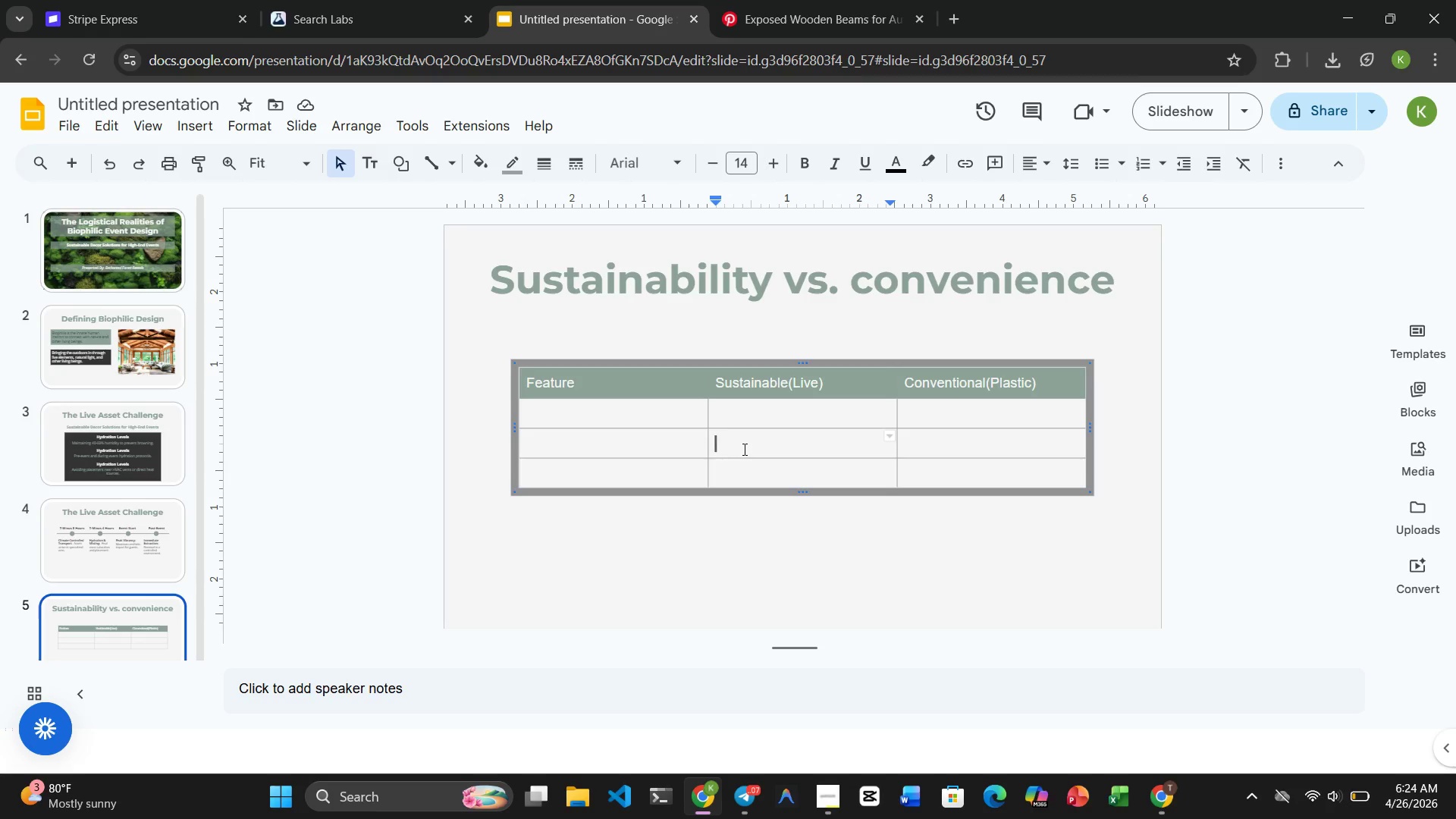 
wait(15.06)
 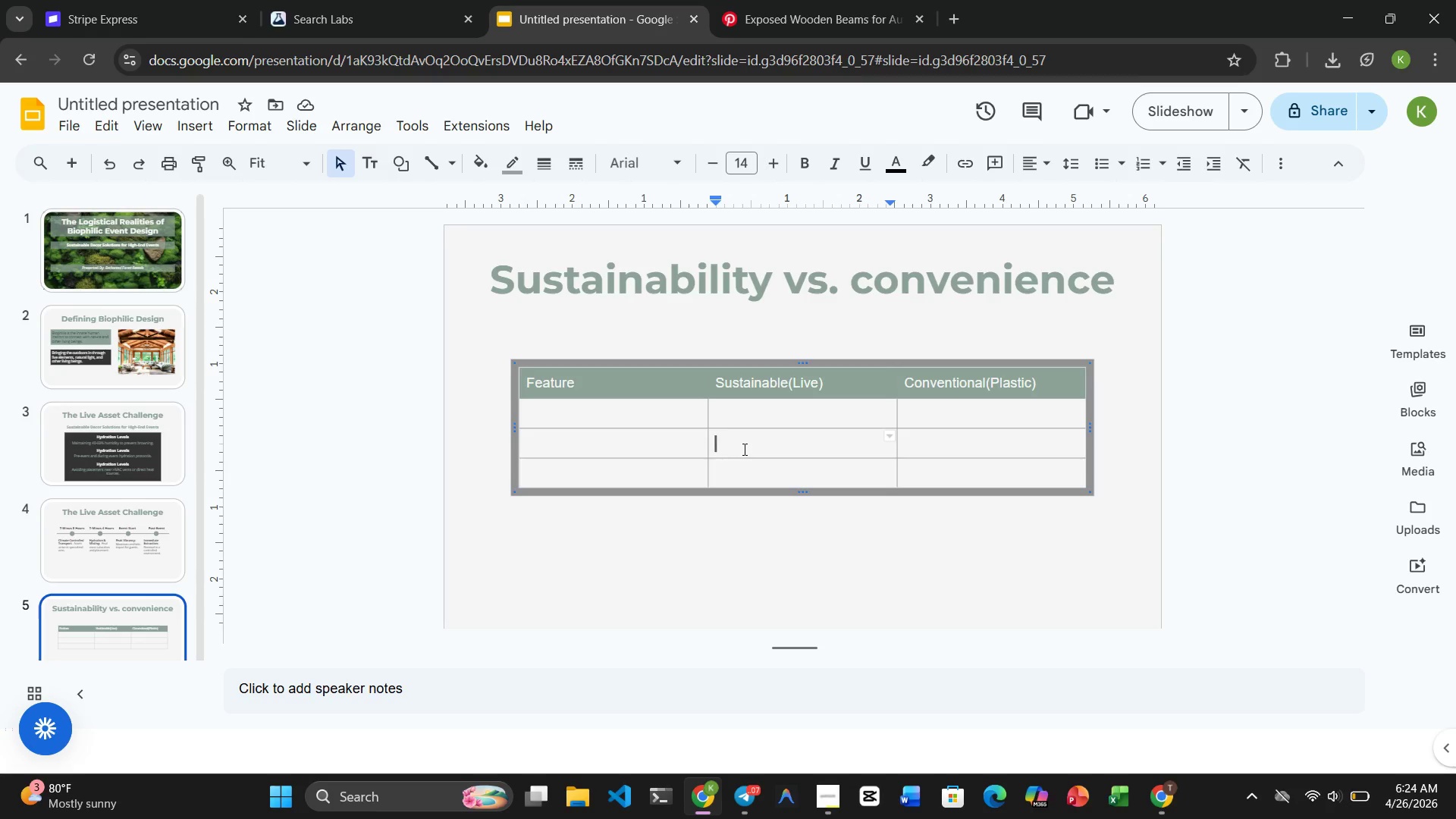 
key(Control+ControlLeft)
 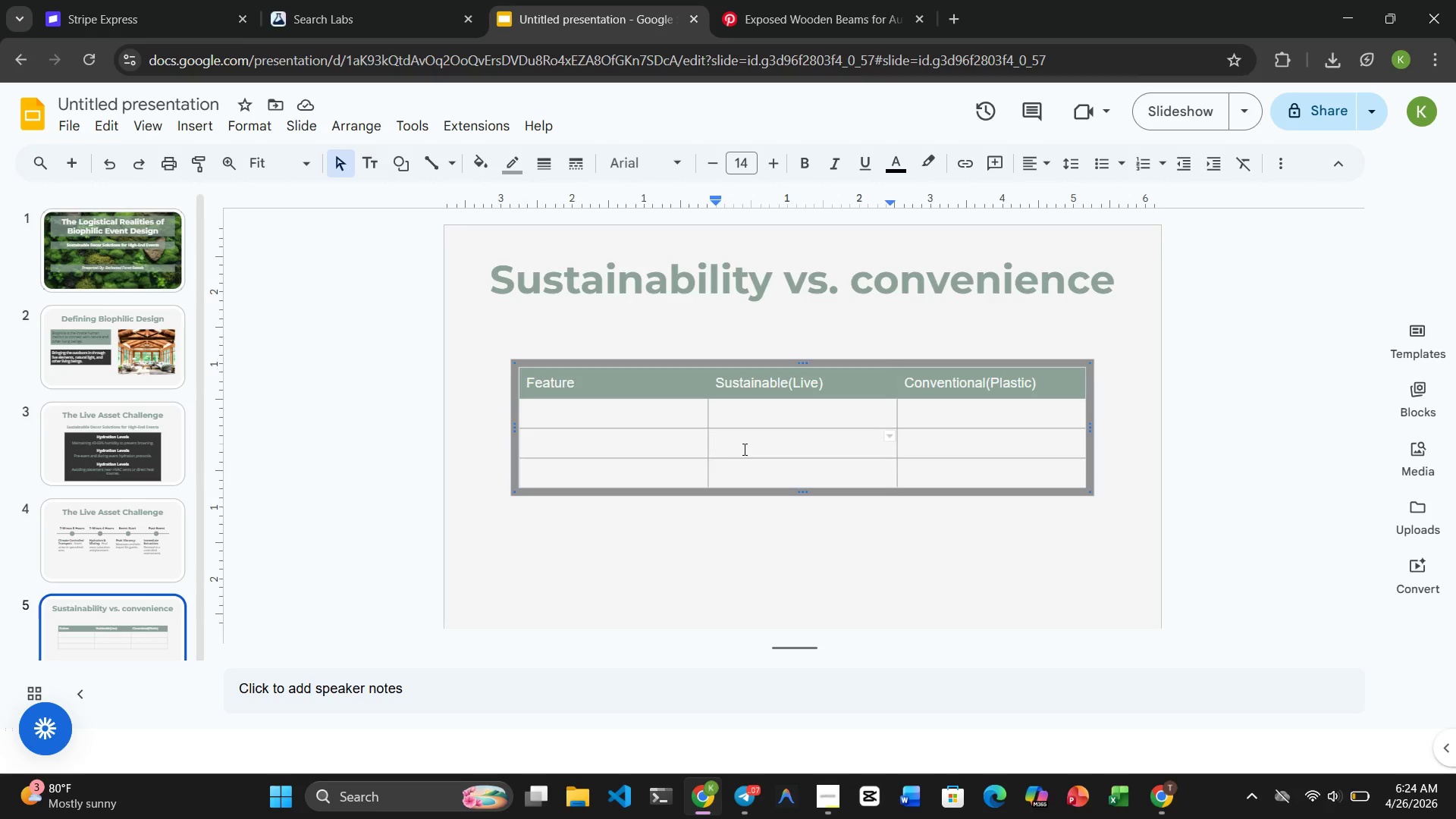 
key(Control+ControlLeft)
 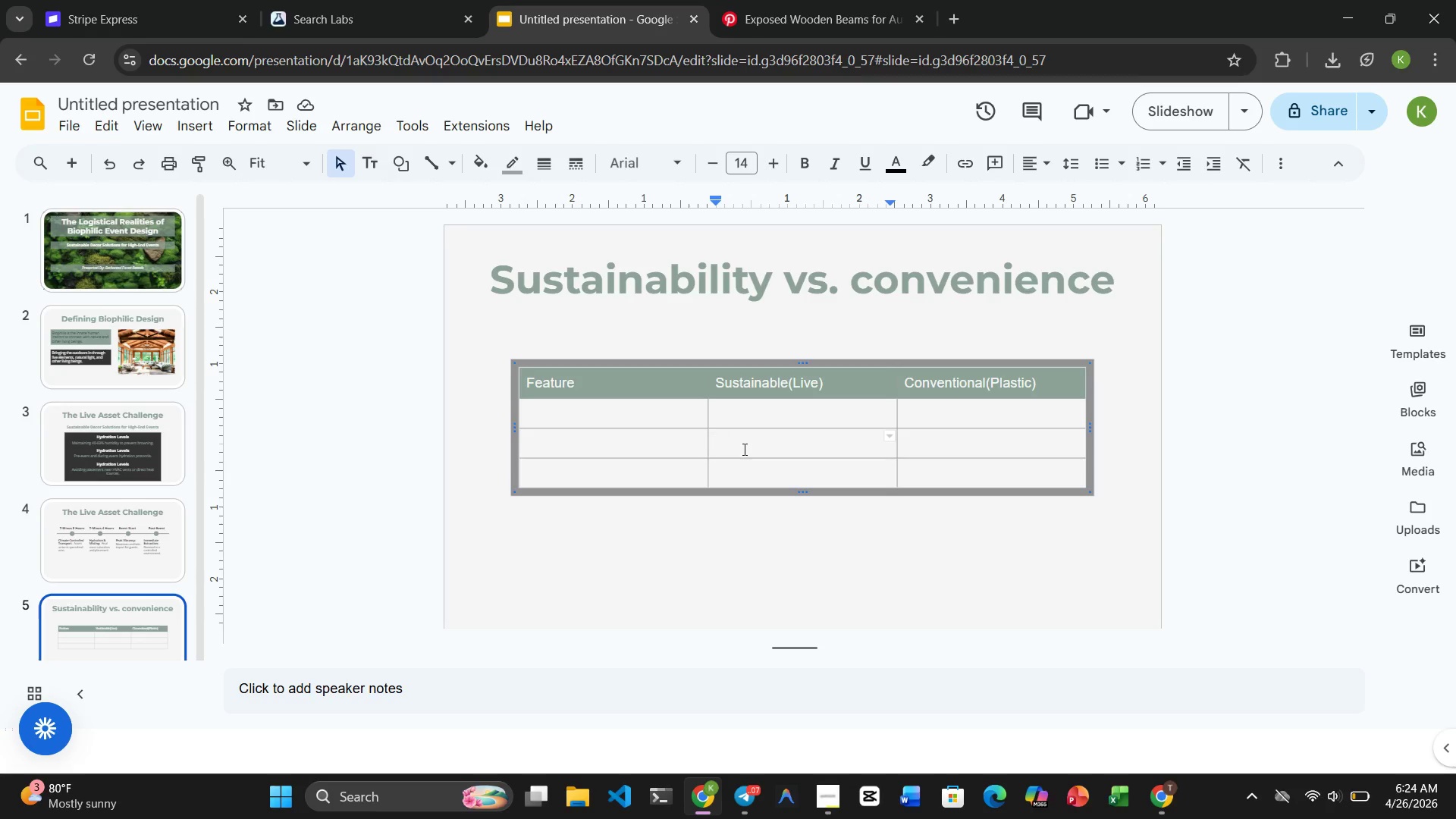 
key(Control+ControlLeft)
 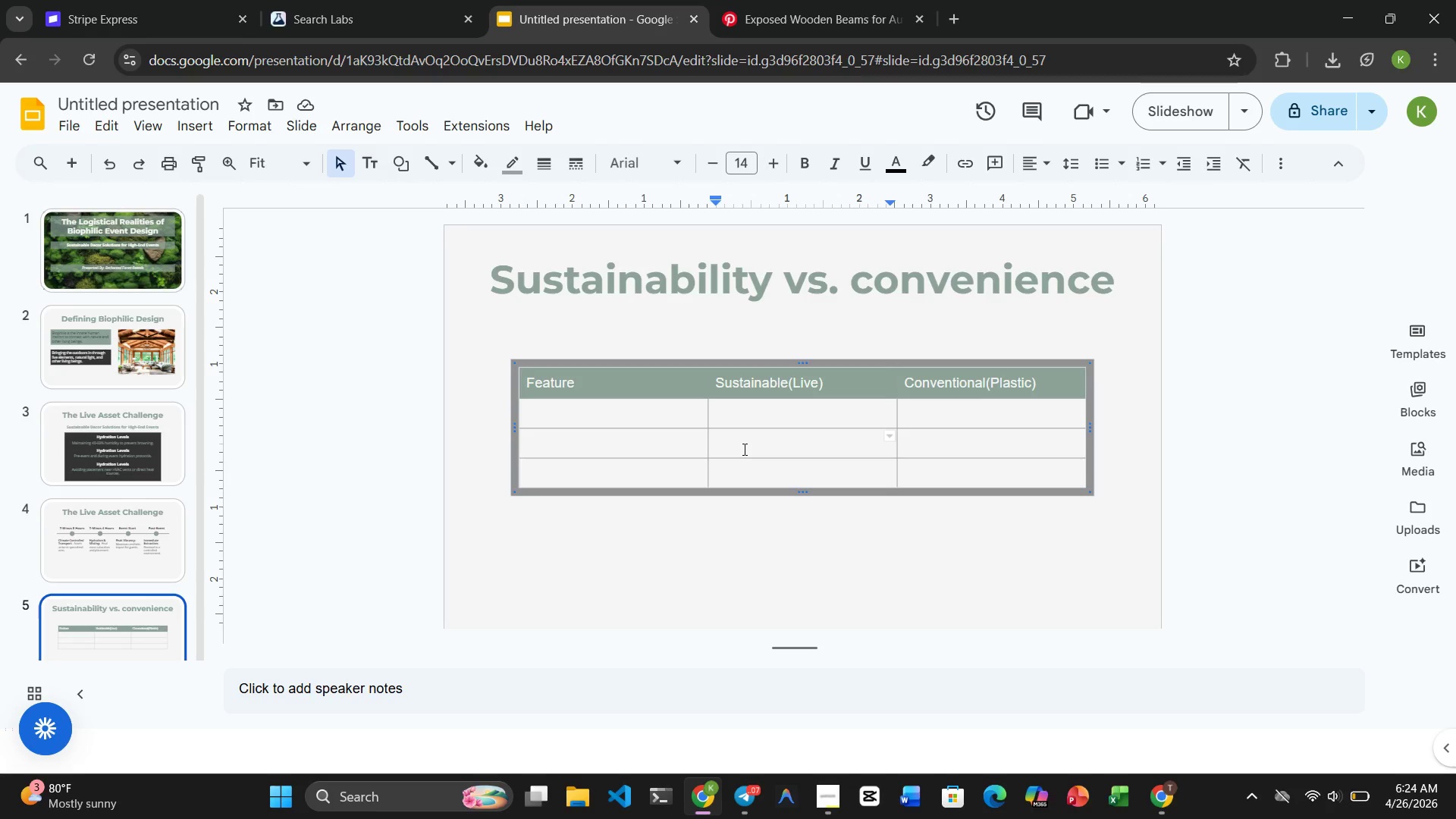 
wait(11.81)
 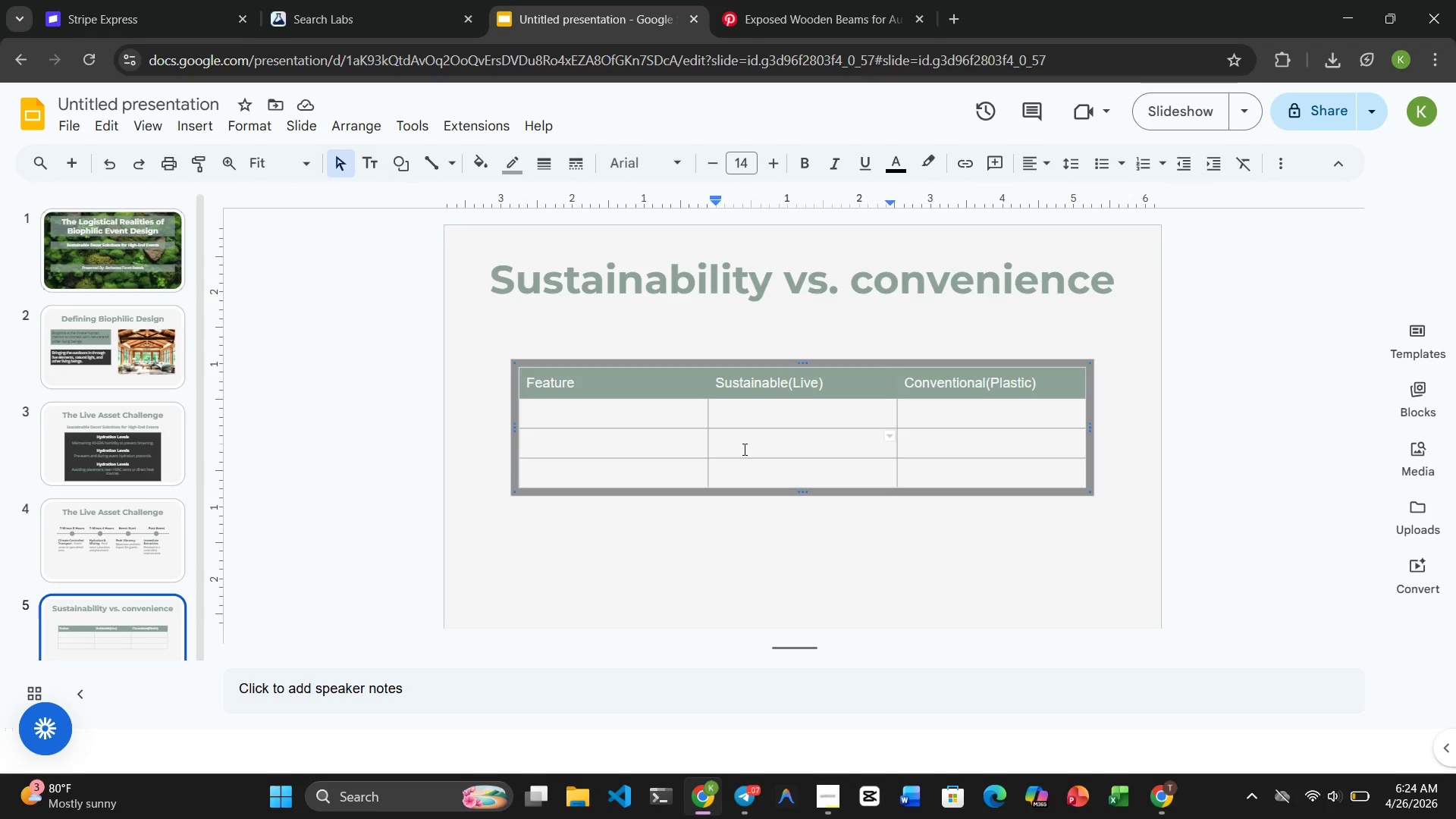 
left_click([628, 406])
 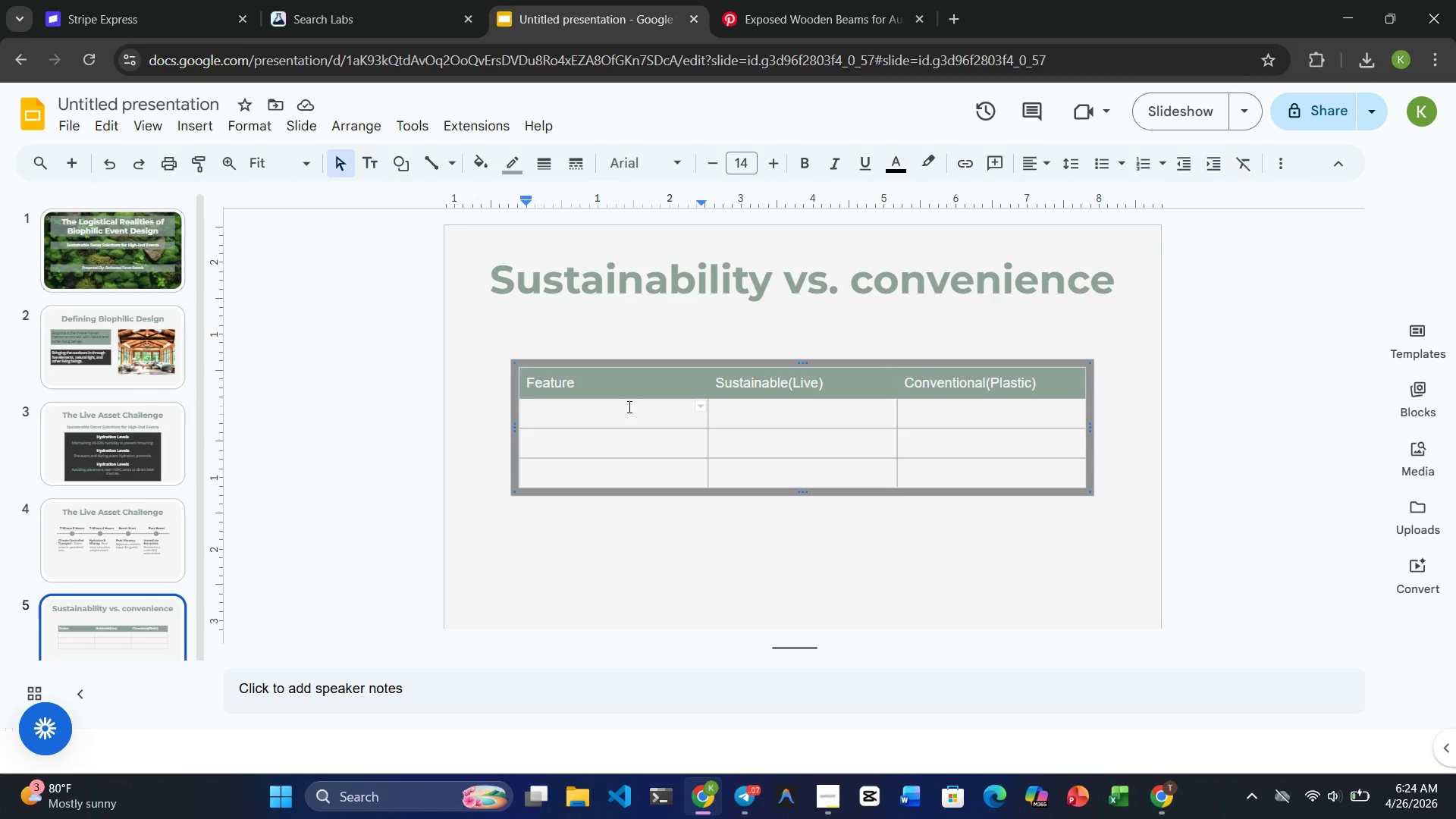 
wait(8.62)
 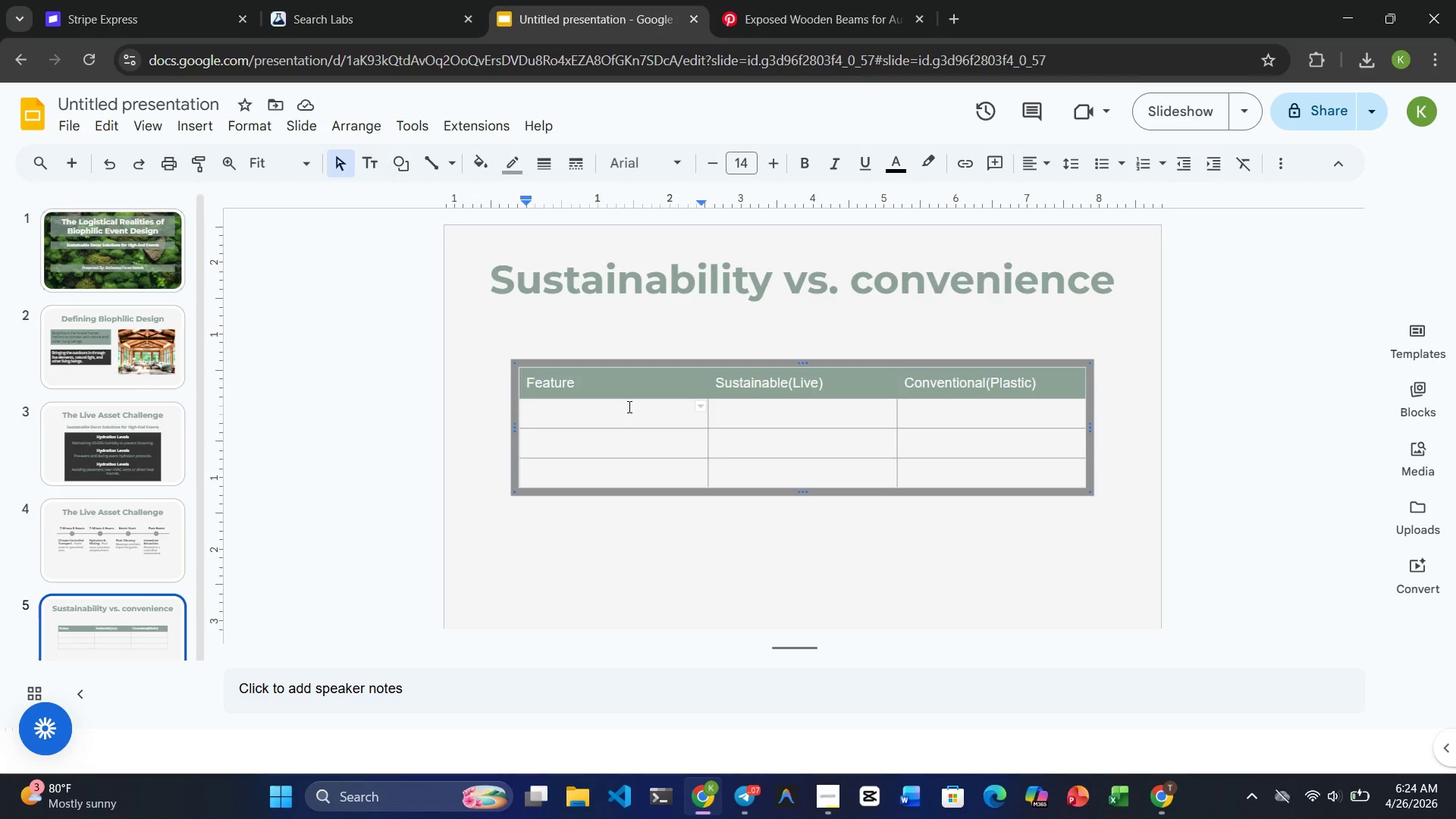 
type(Aesthetic)
 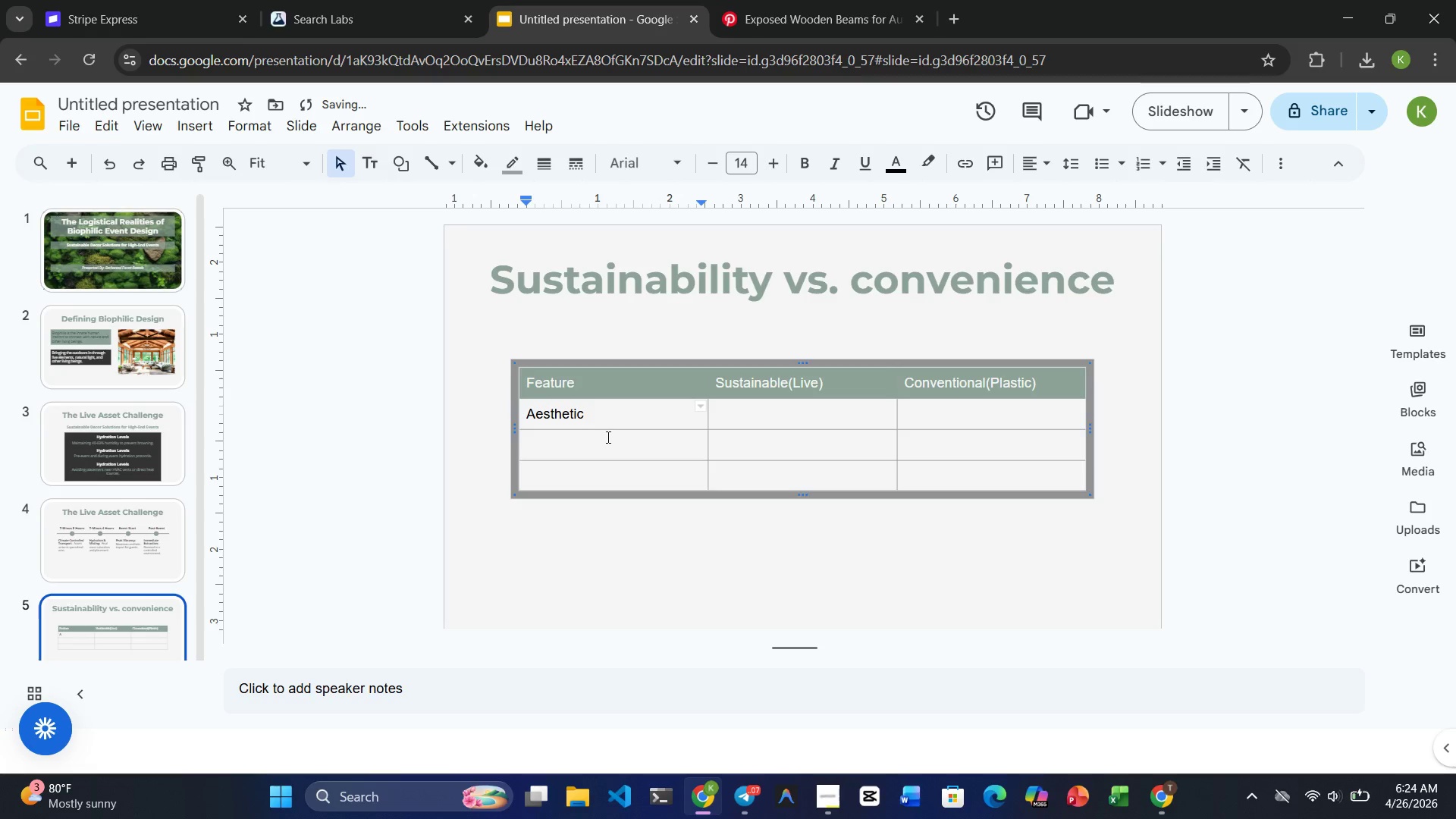 
left_click([596, 444])
 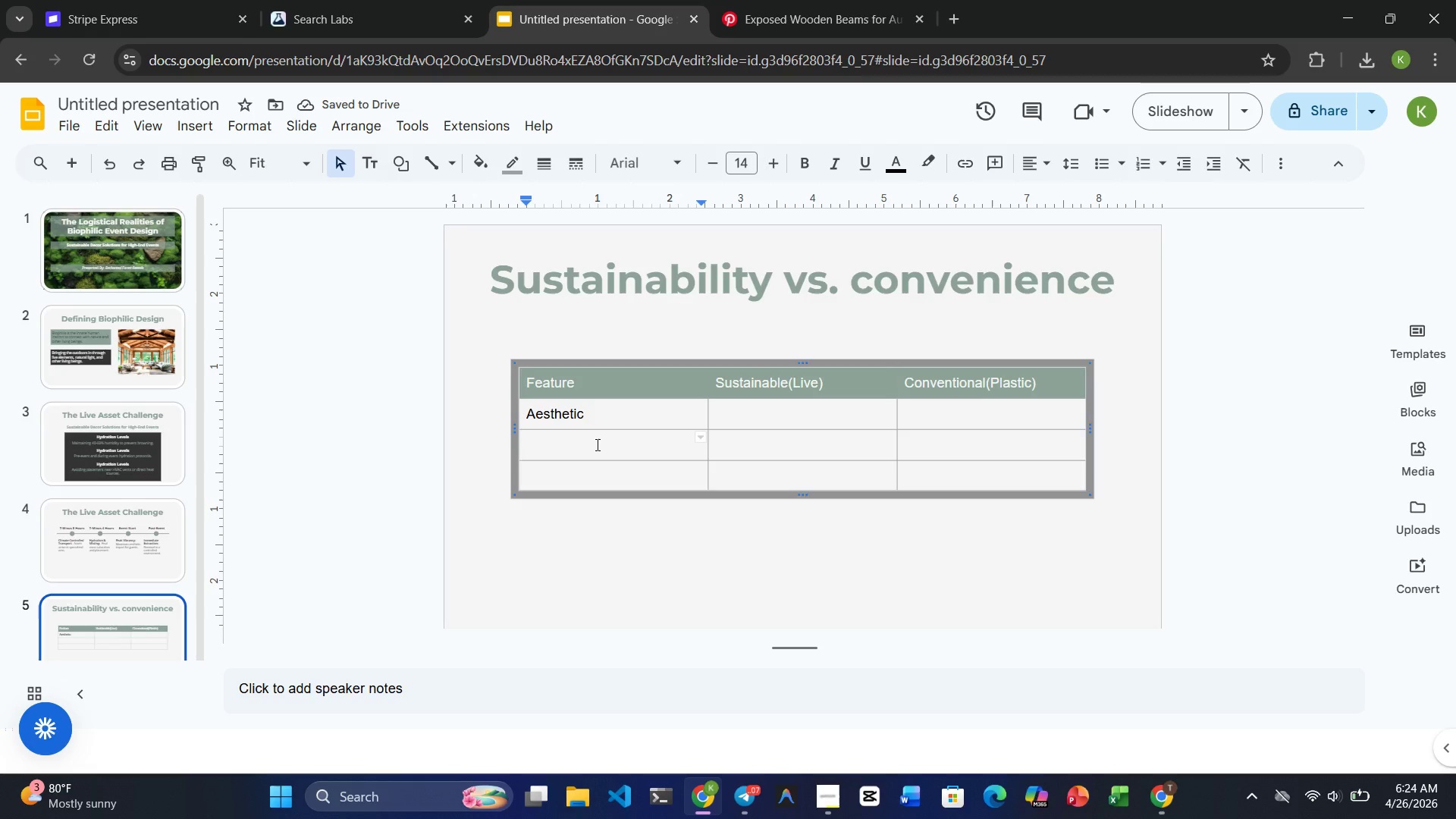 
type(Logistc)
key(Backspace)
type(ics)
key(Backspace)
key(Backspace)
key(Backspace)
type(ics)
 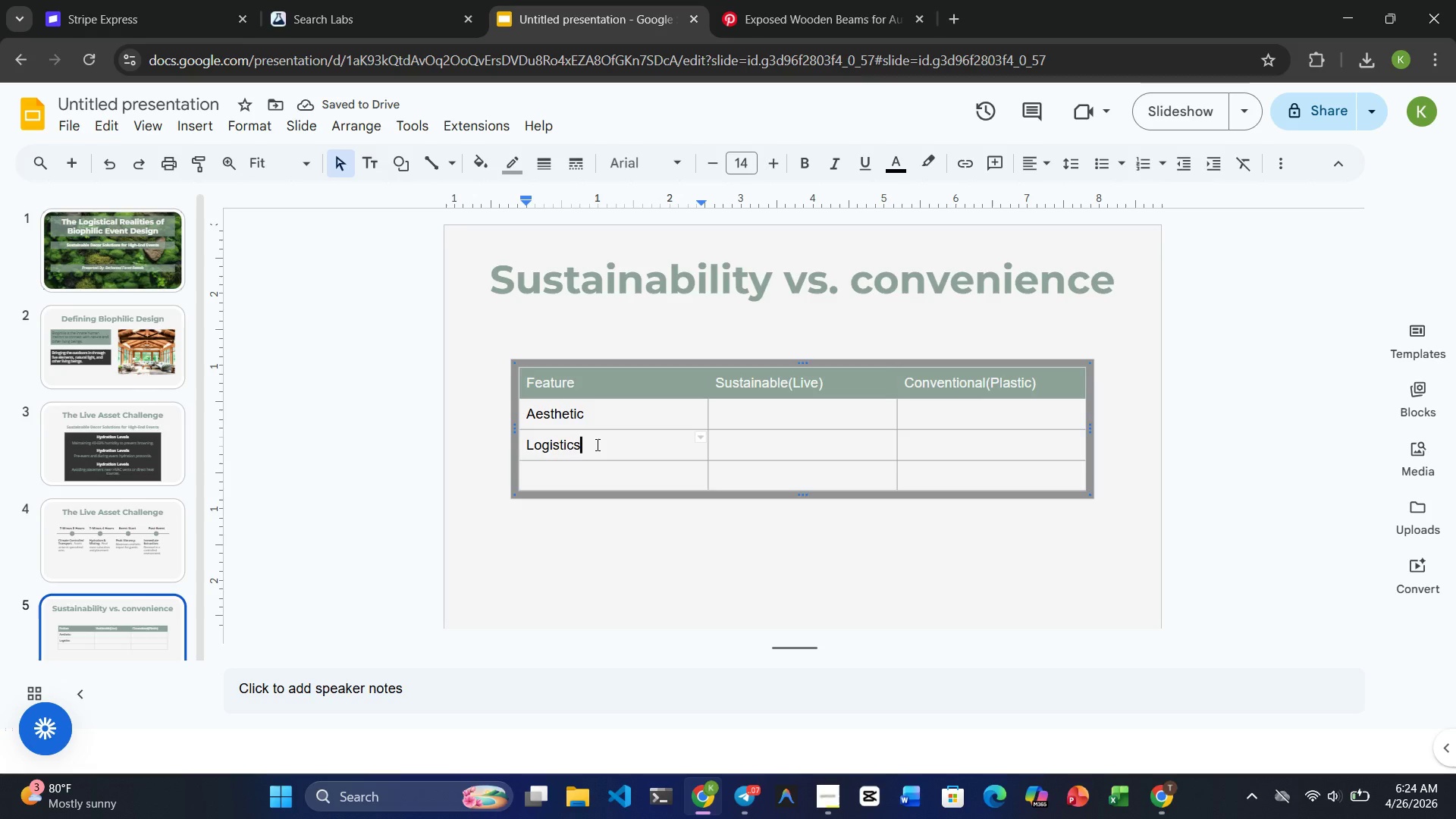 
left_click([588, 477])
 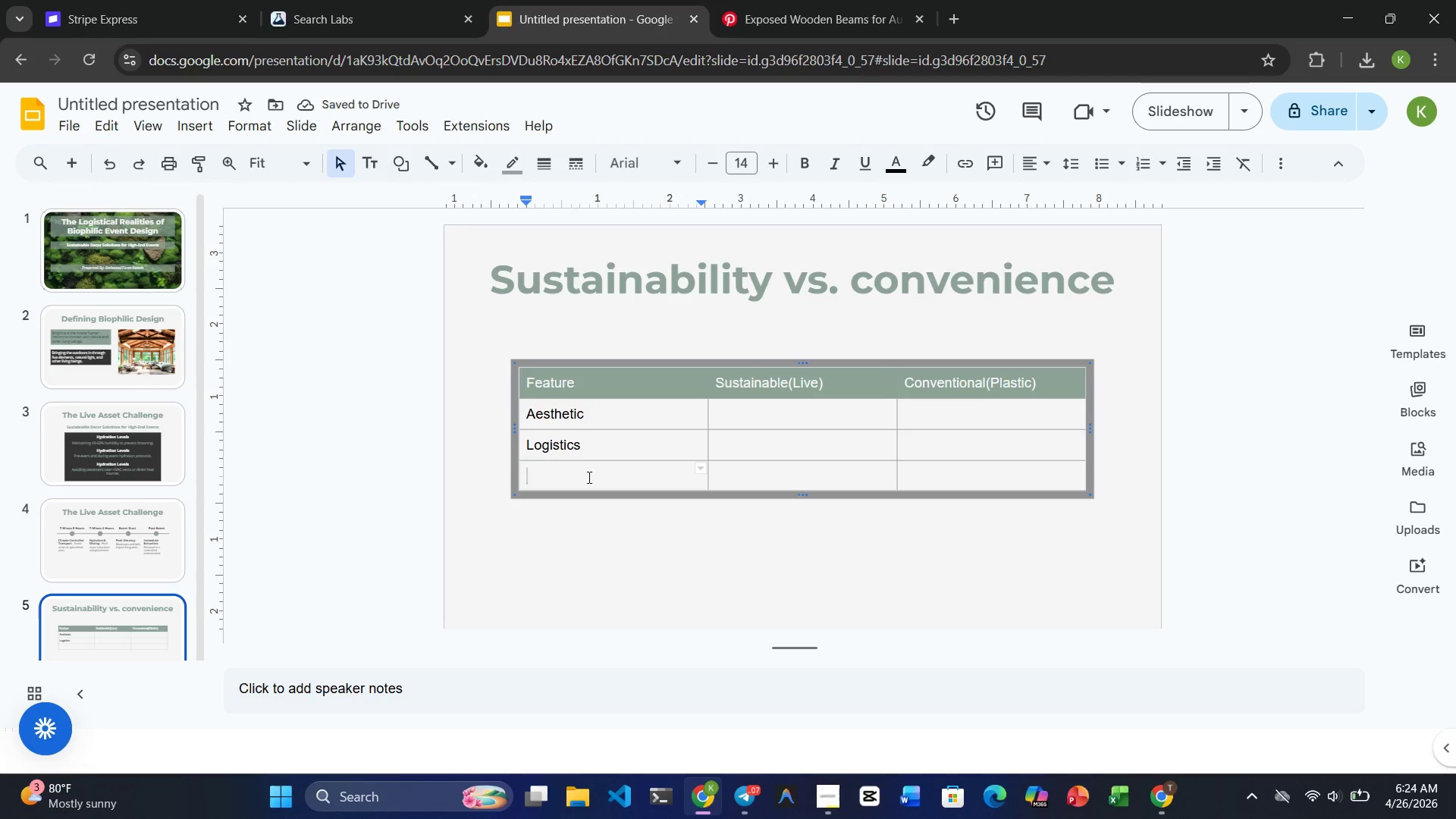 
type(ROI)
 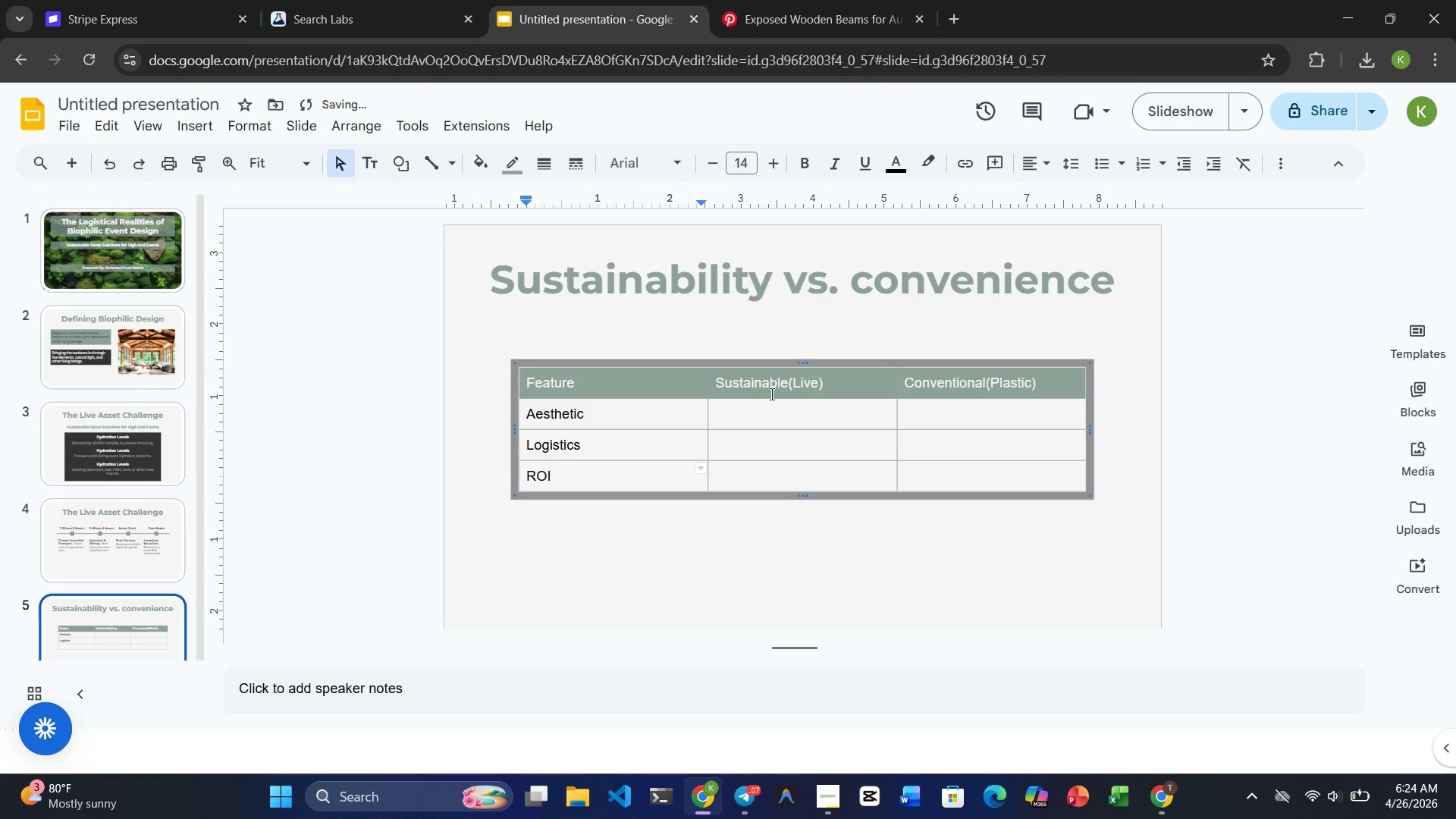 
left_click([752, 401])
 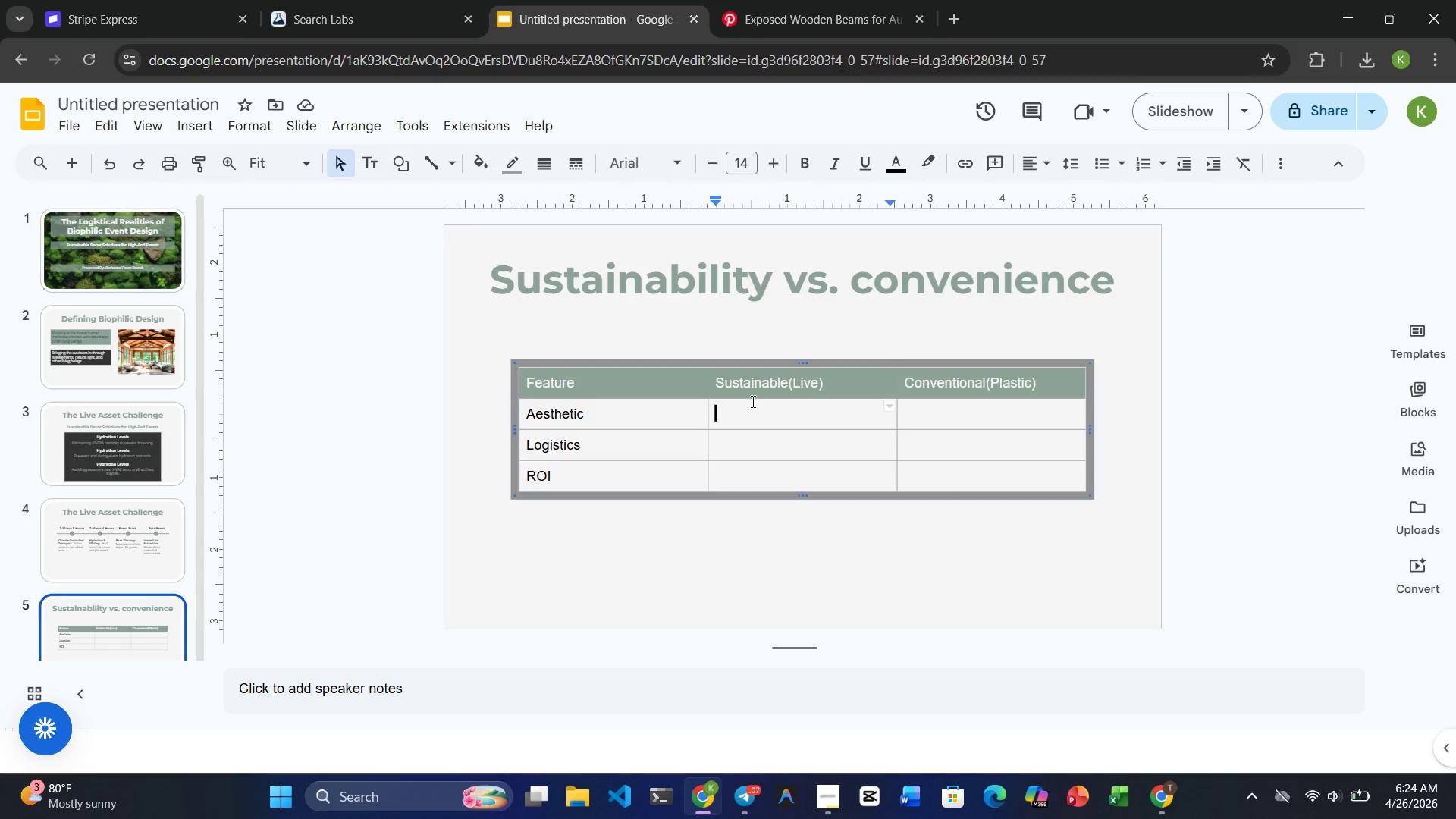 
wait(6.3)
 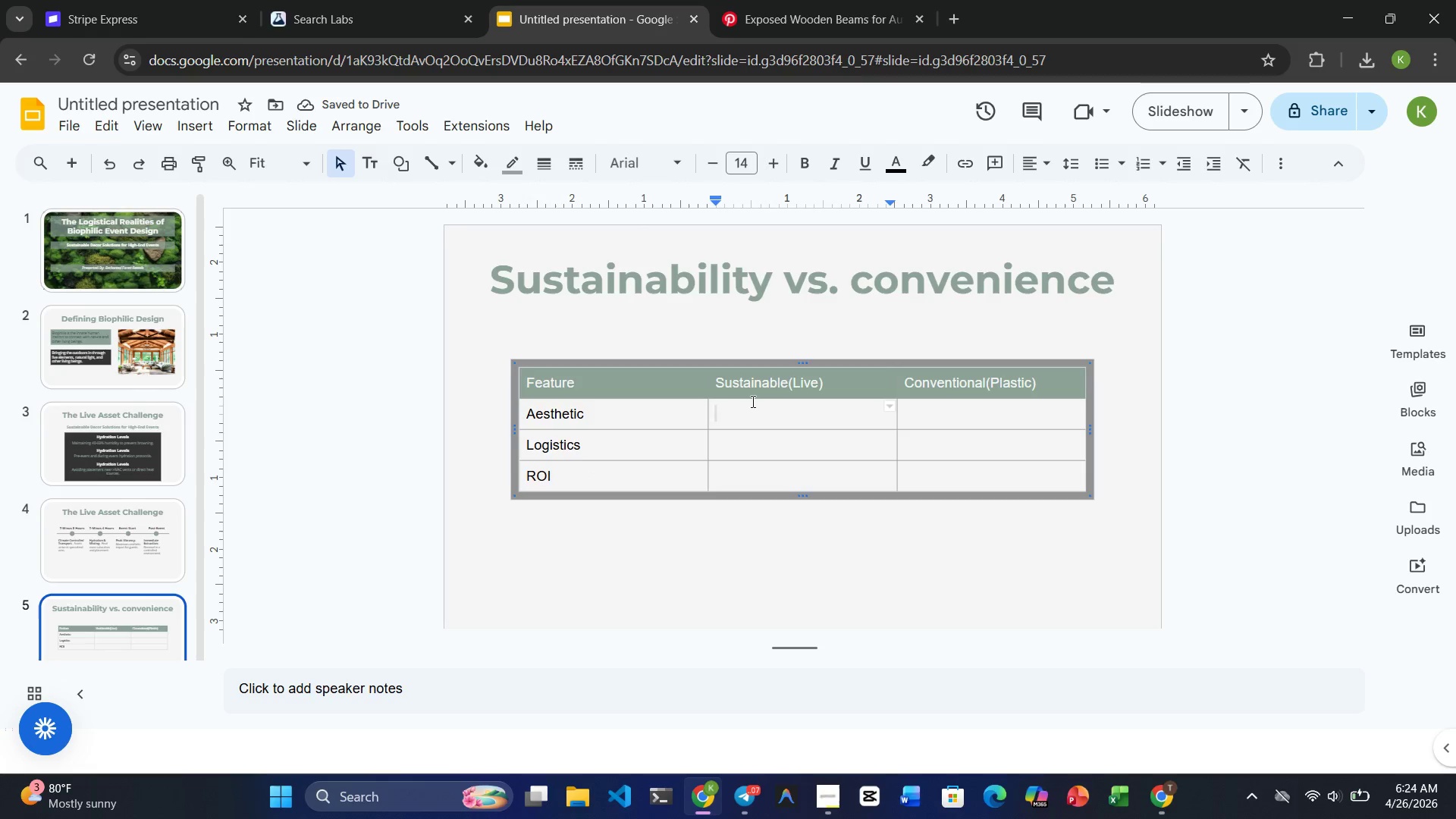 
type(Organic, scent-posii)
key(Backspace)
type(tive)
 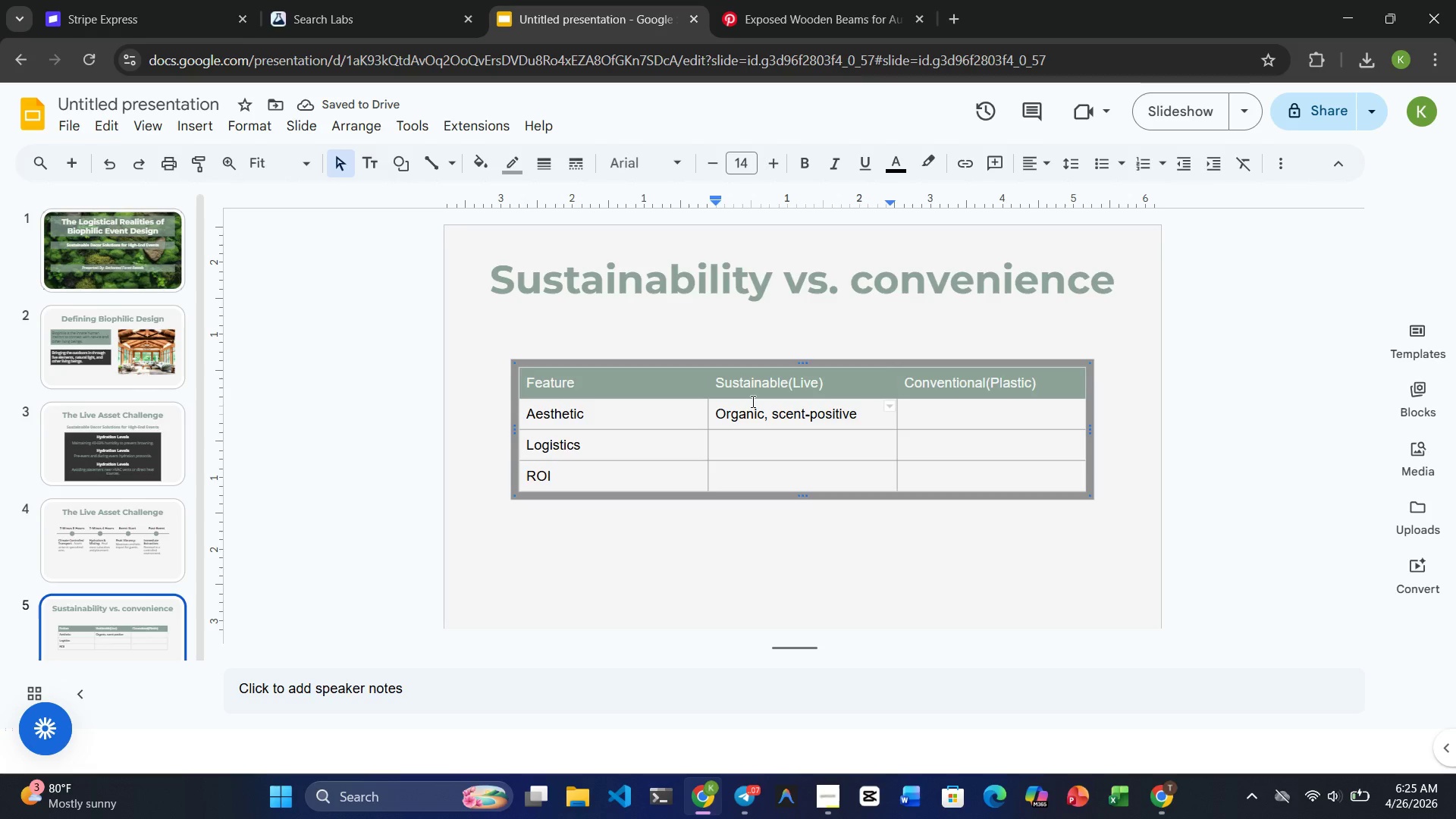 
left_click([753, 446])
 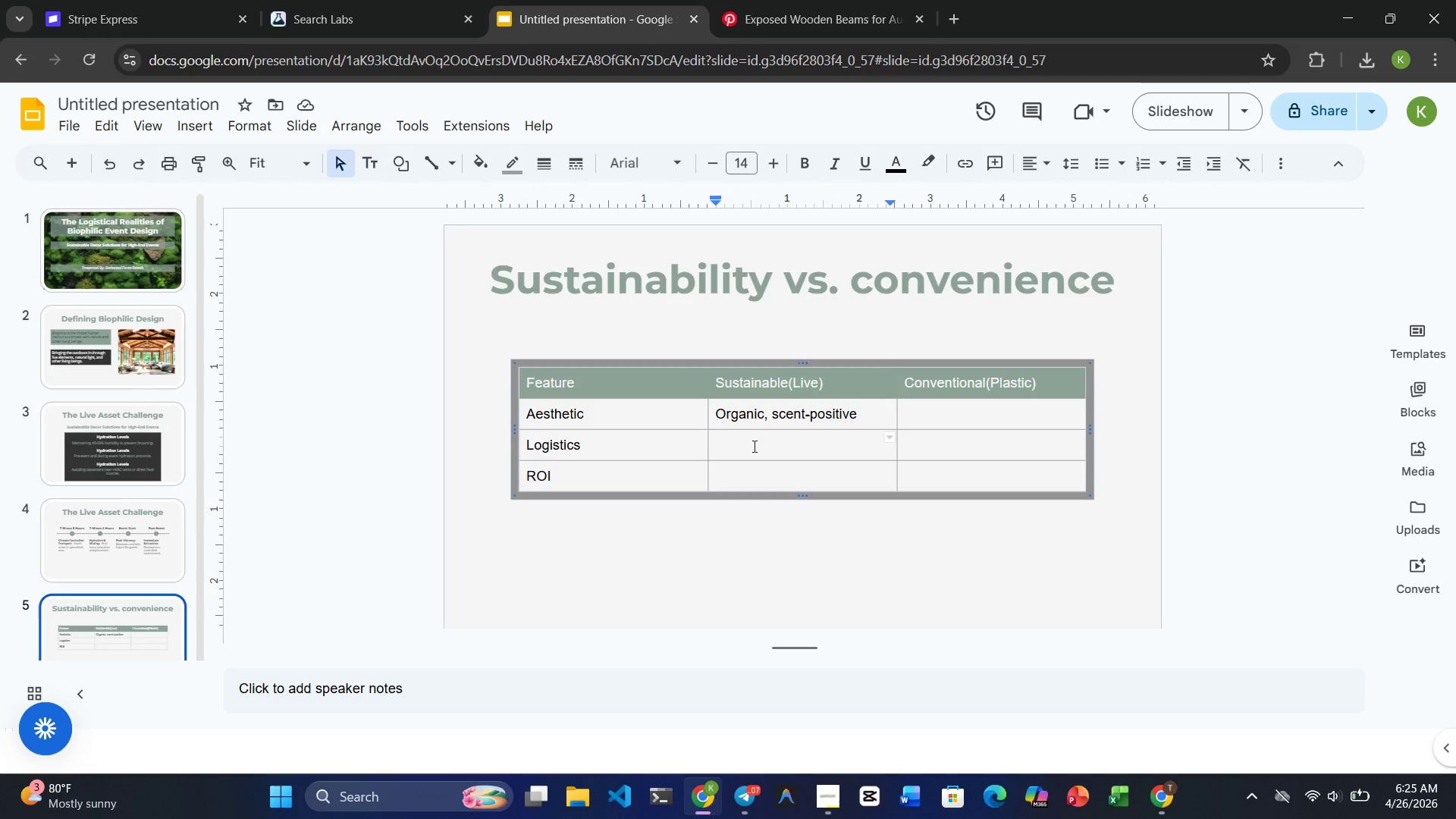 
type(cli)
key(Backspace)
key(Backspace)
key(Backspace)
type(Climate-sensitive)
 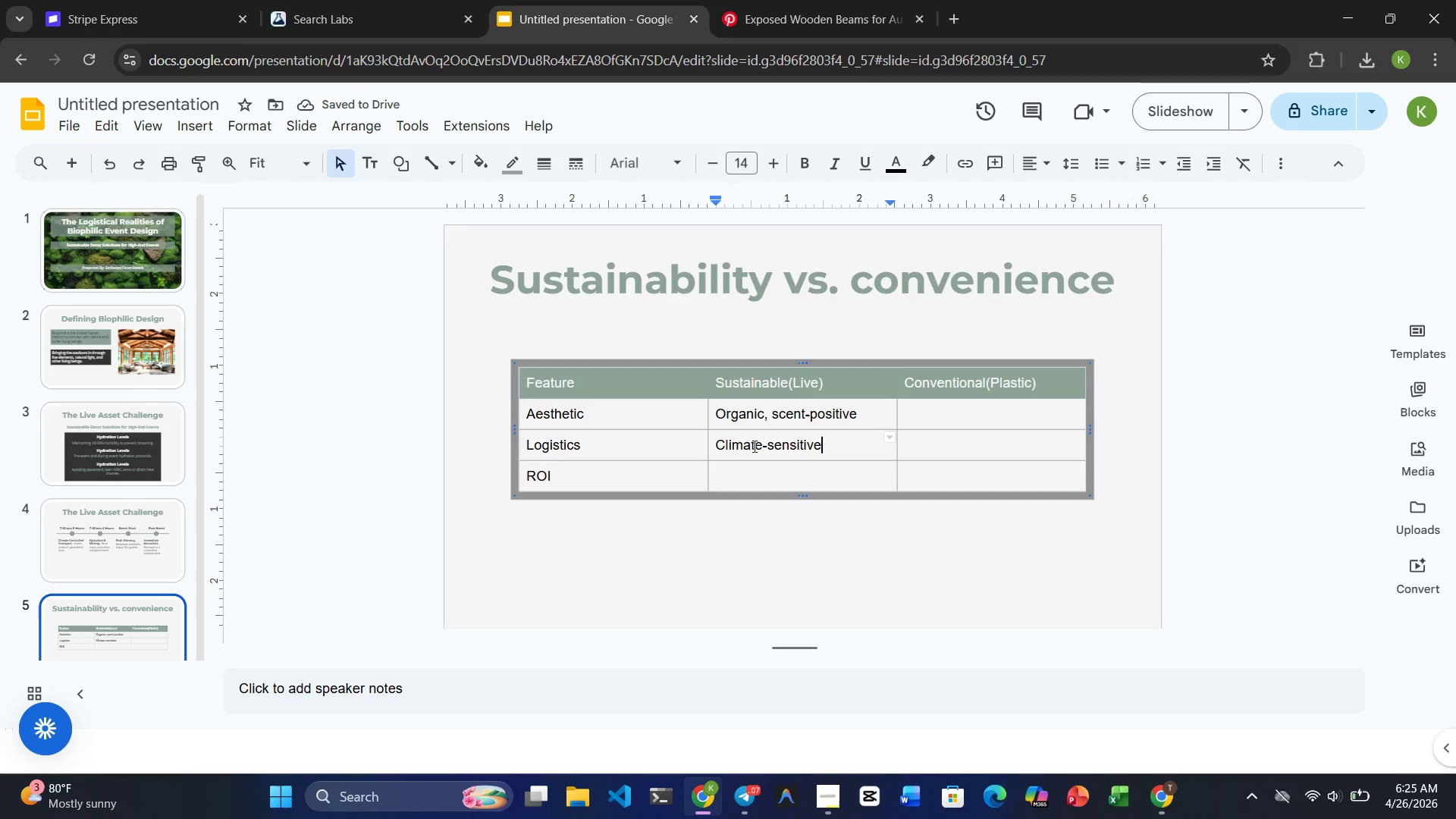 
wait(5.41)
 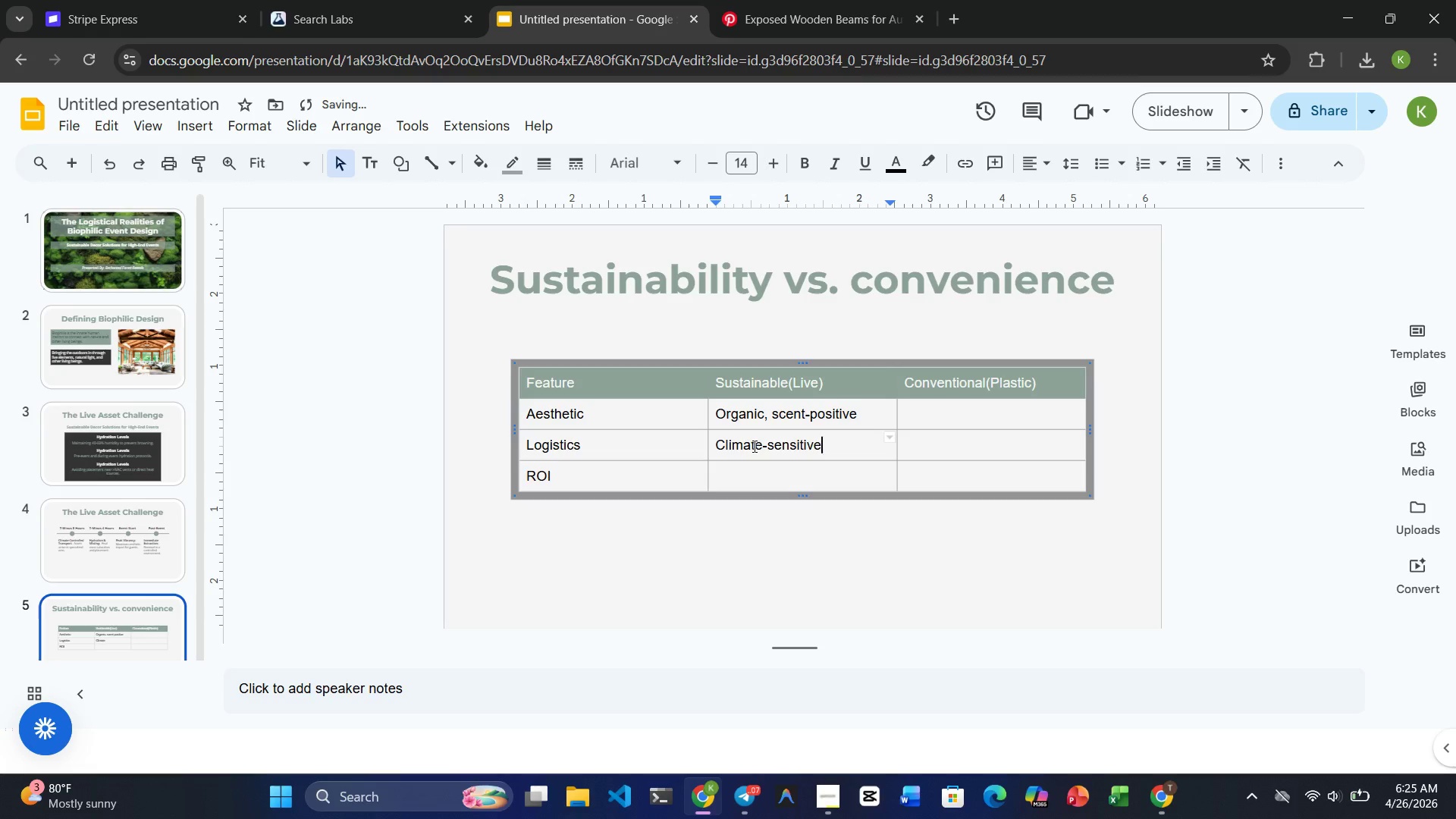 
left_click([752, 476])
 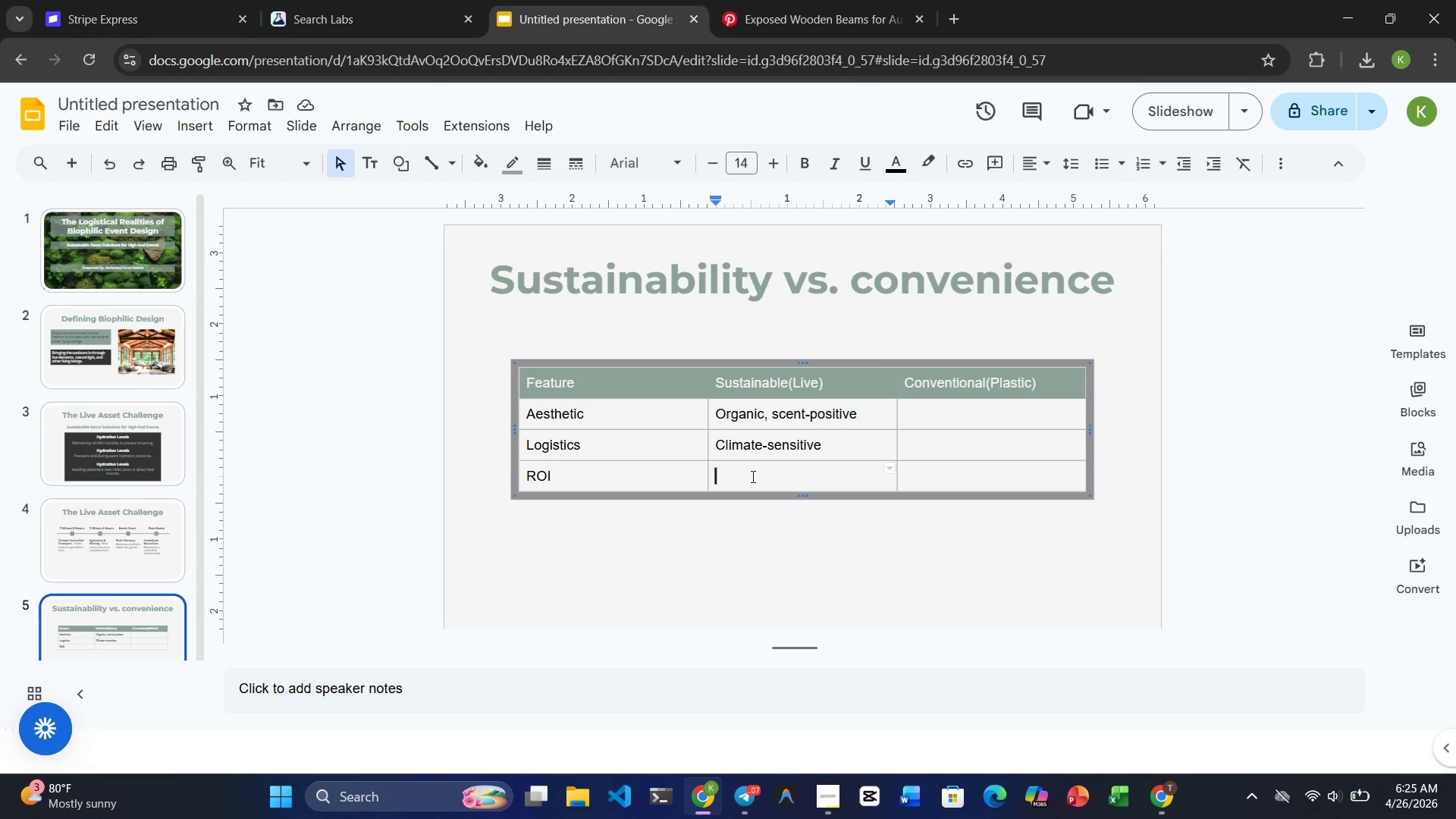 
type(Hih)
key(Backspace)
type(gh premium demand)
 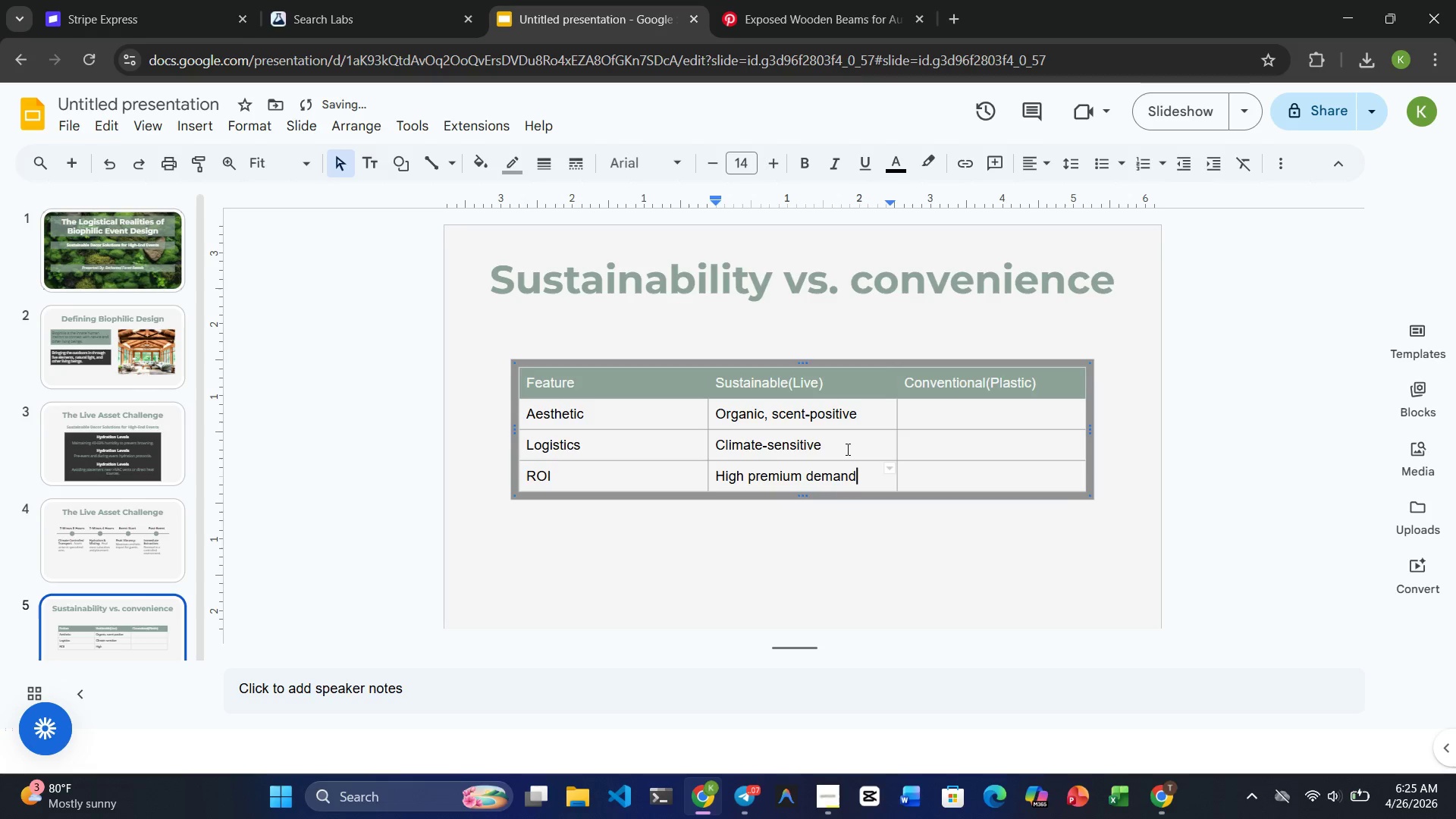 
left_click([945, 419])
 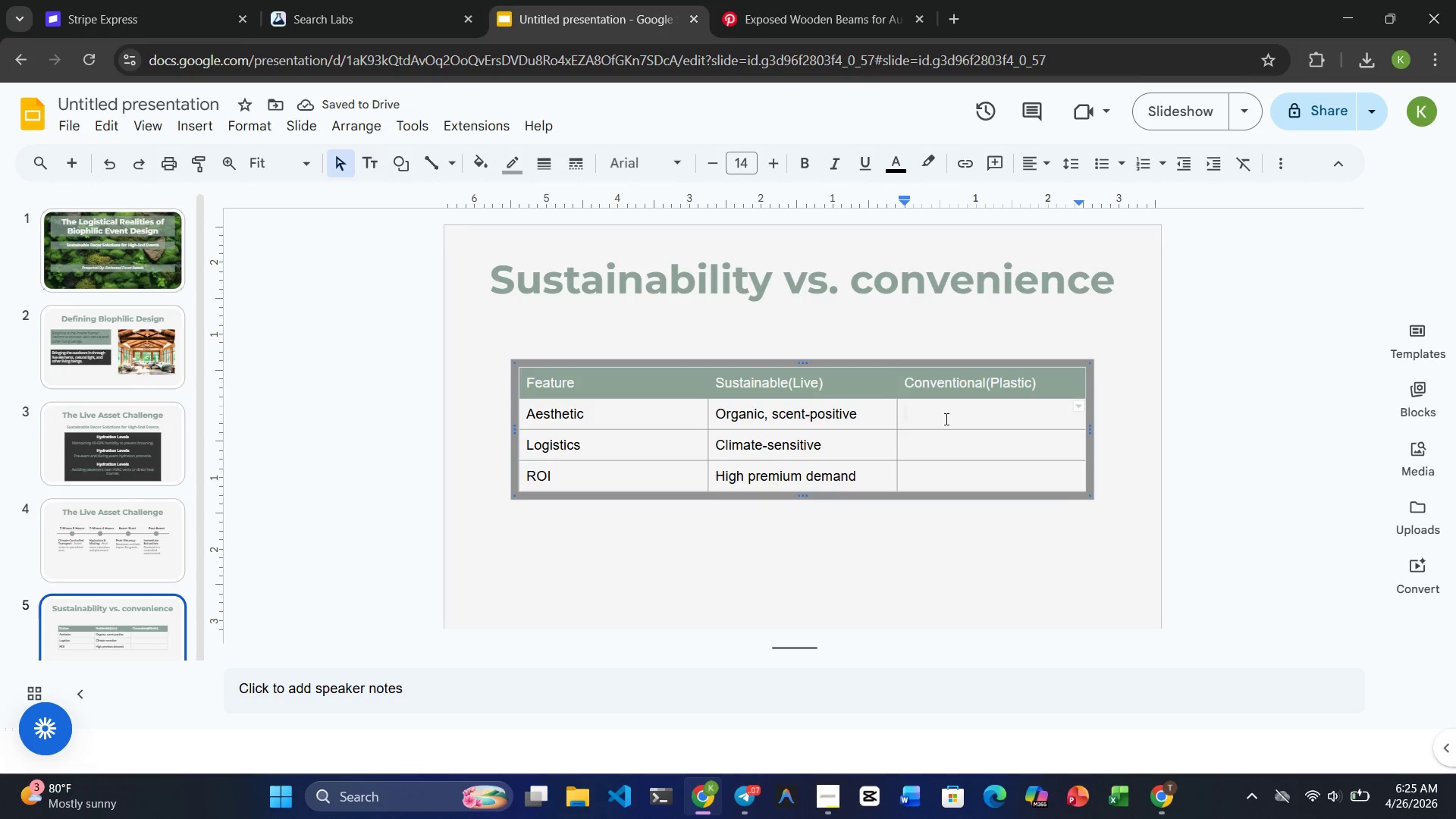 
type(Statis, )
key(Backspace)
key(Backspace)
key(Backspace)
key(Backspace)
type(ic, genetic)
 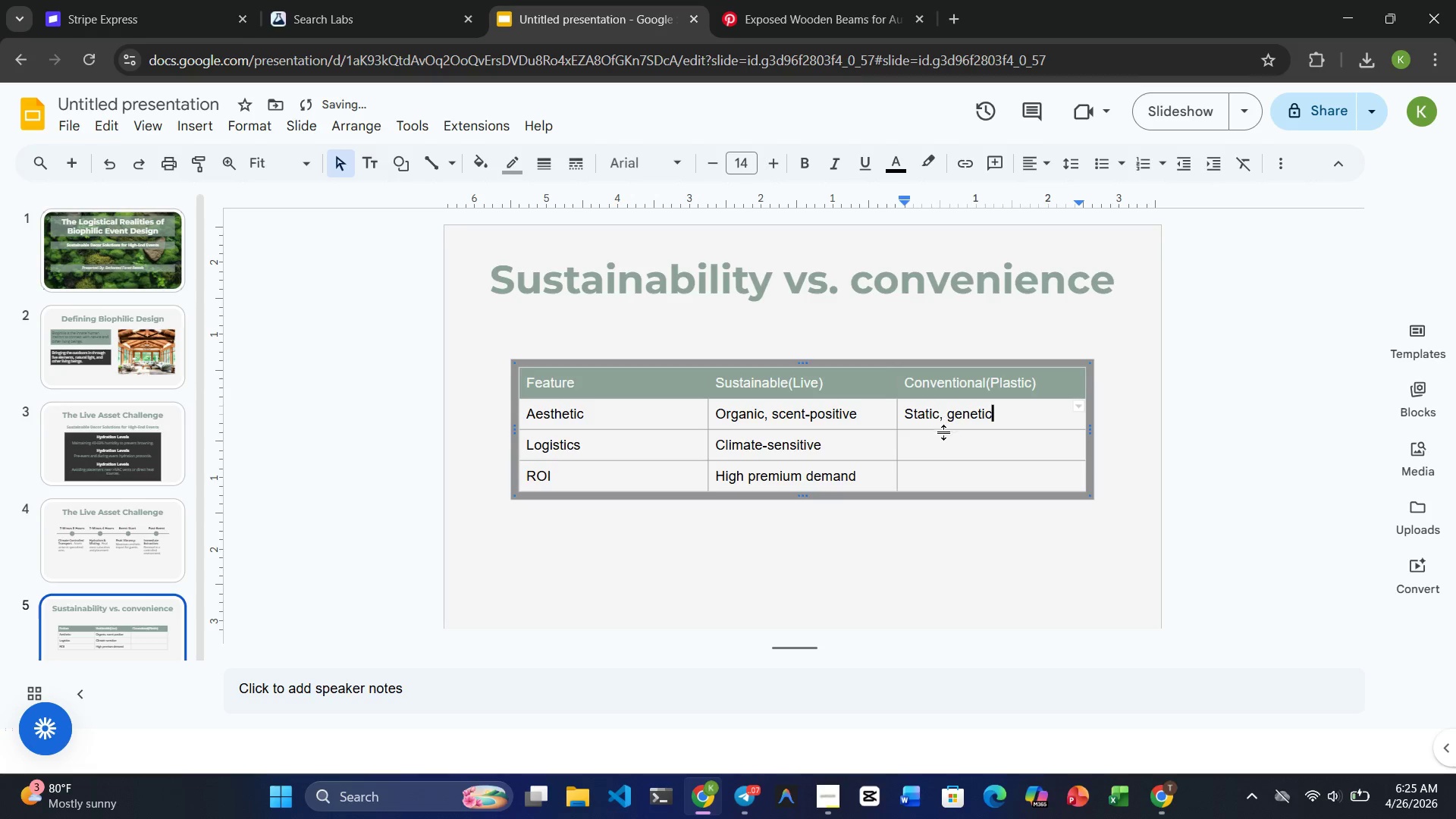 
left_click([943, 435])
 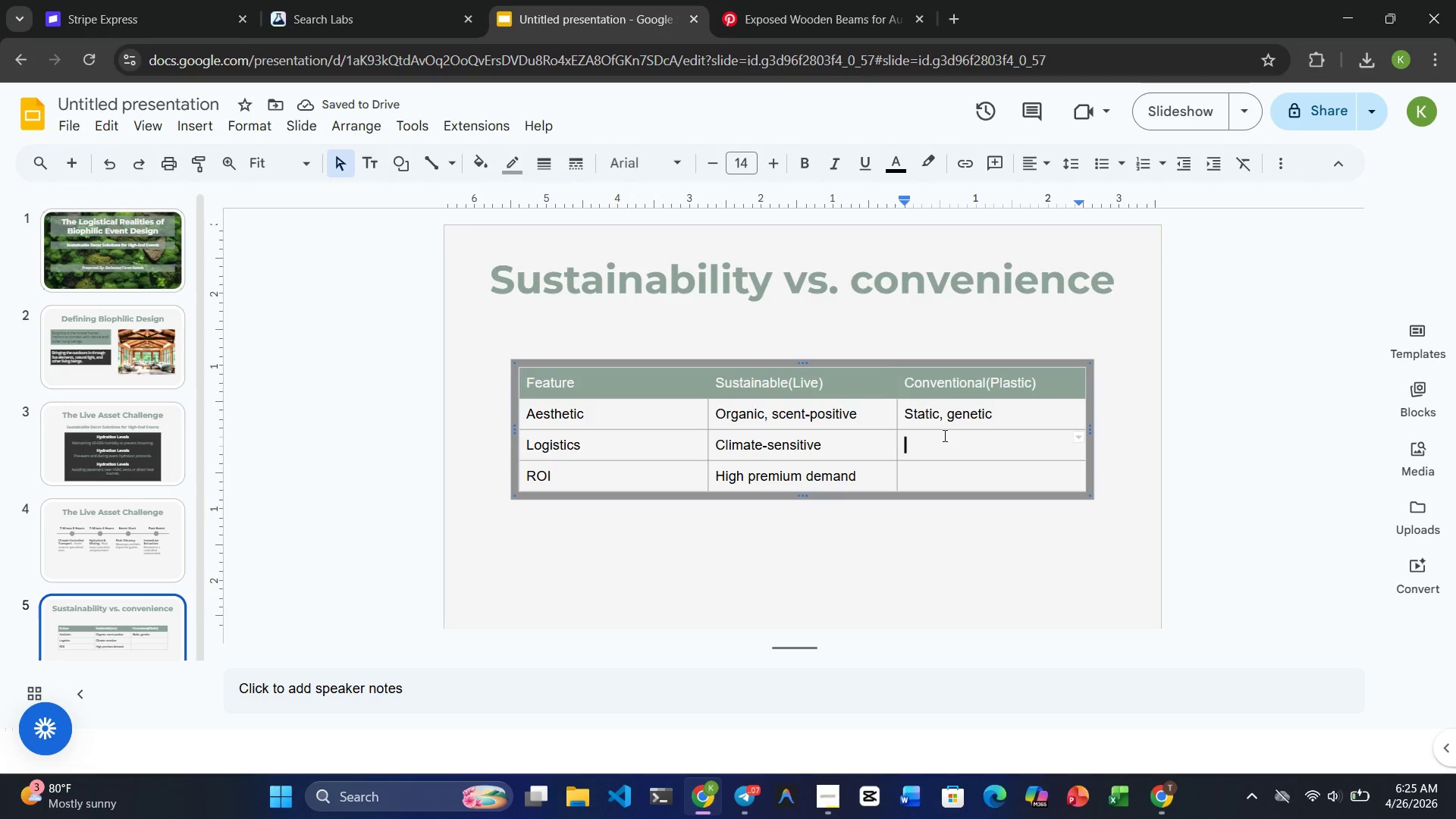 
type(Easy S)
key(Backspace)
type(storage)
 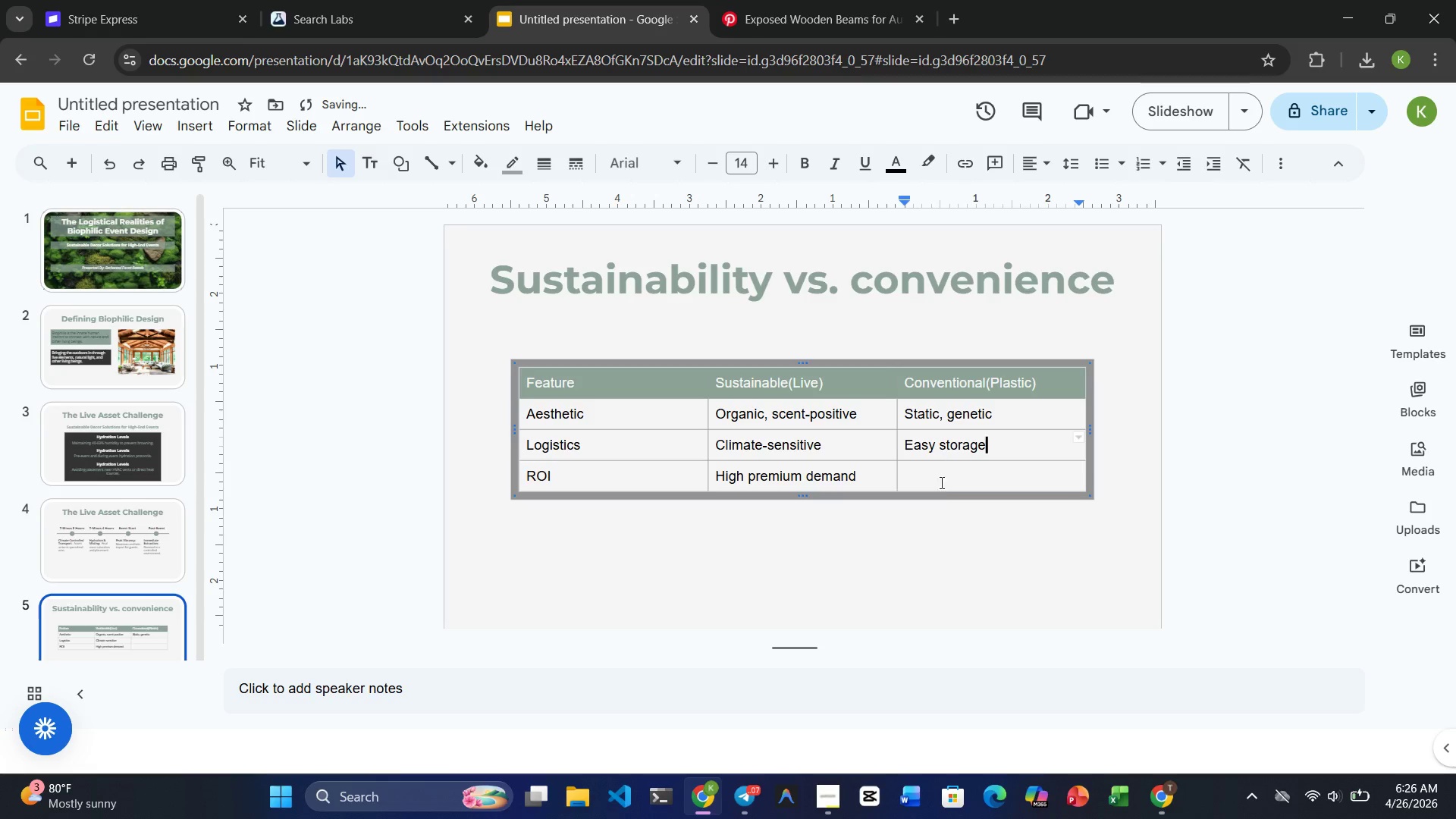 
left_click([940, 485])
 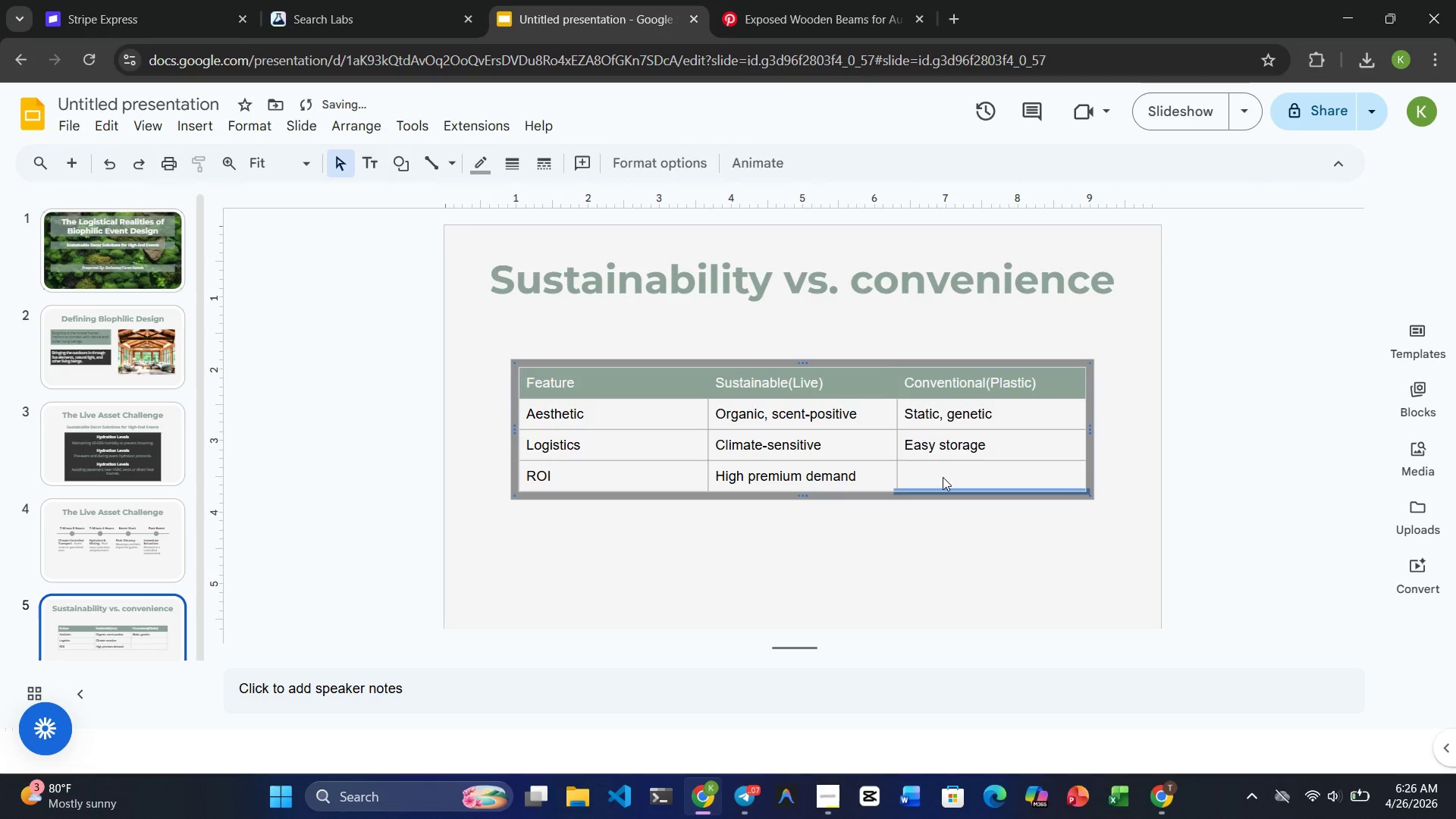 
left_click([943, 476])
 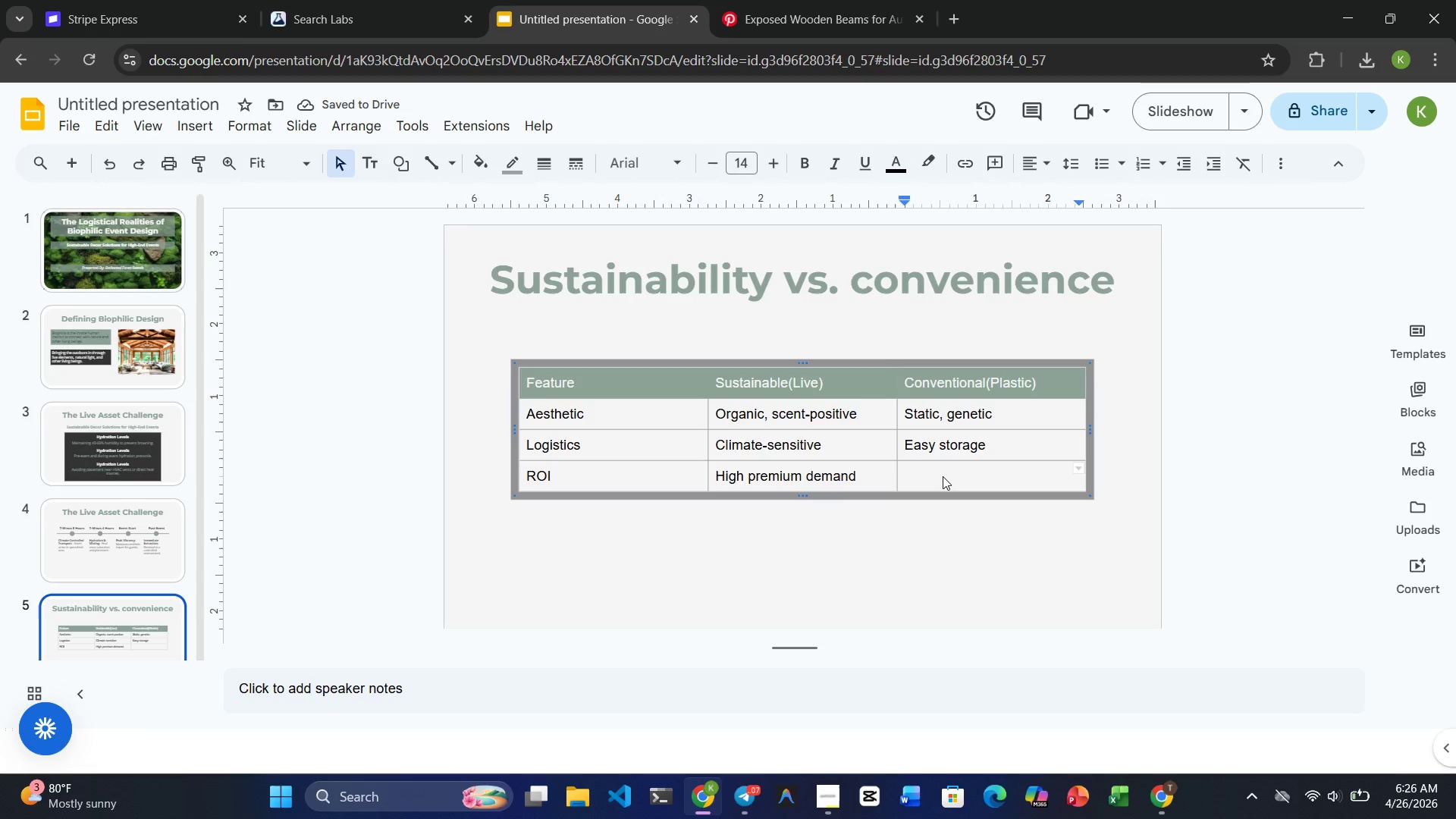 
type(Low margin)
 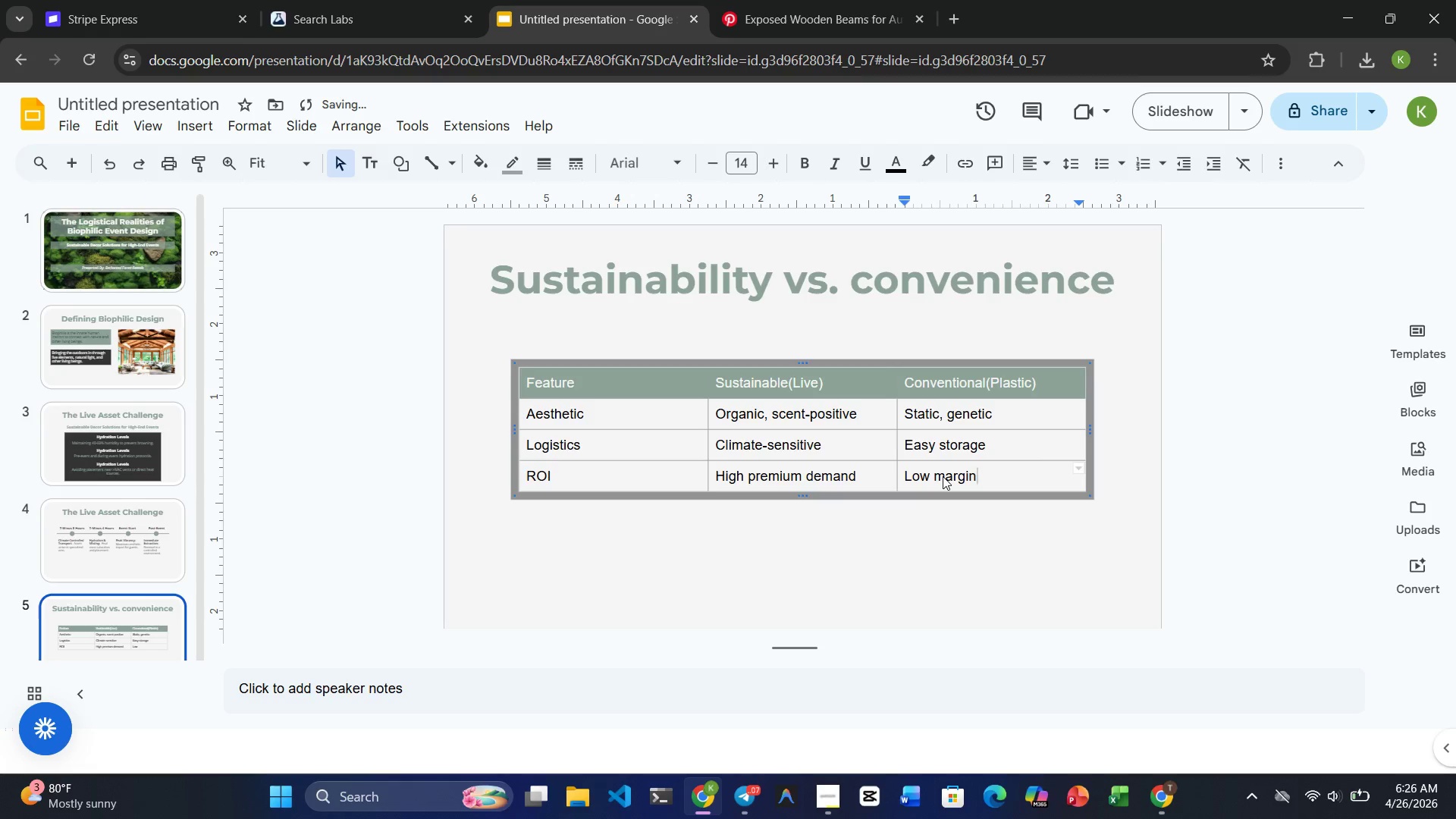 
wait(6.84)
 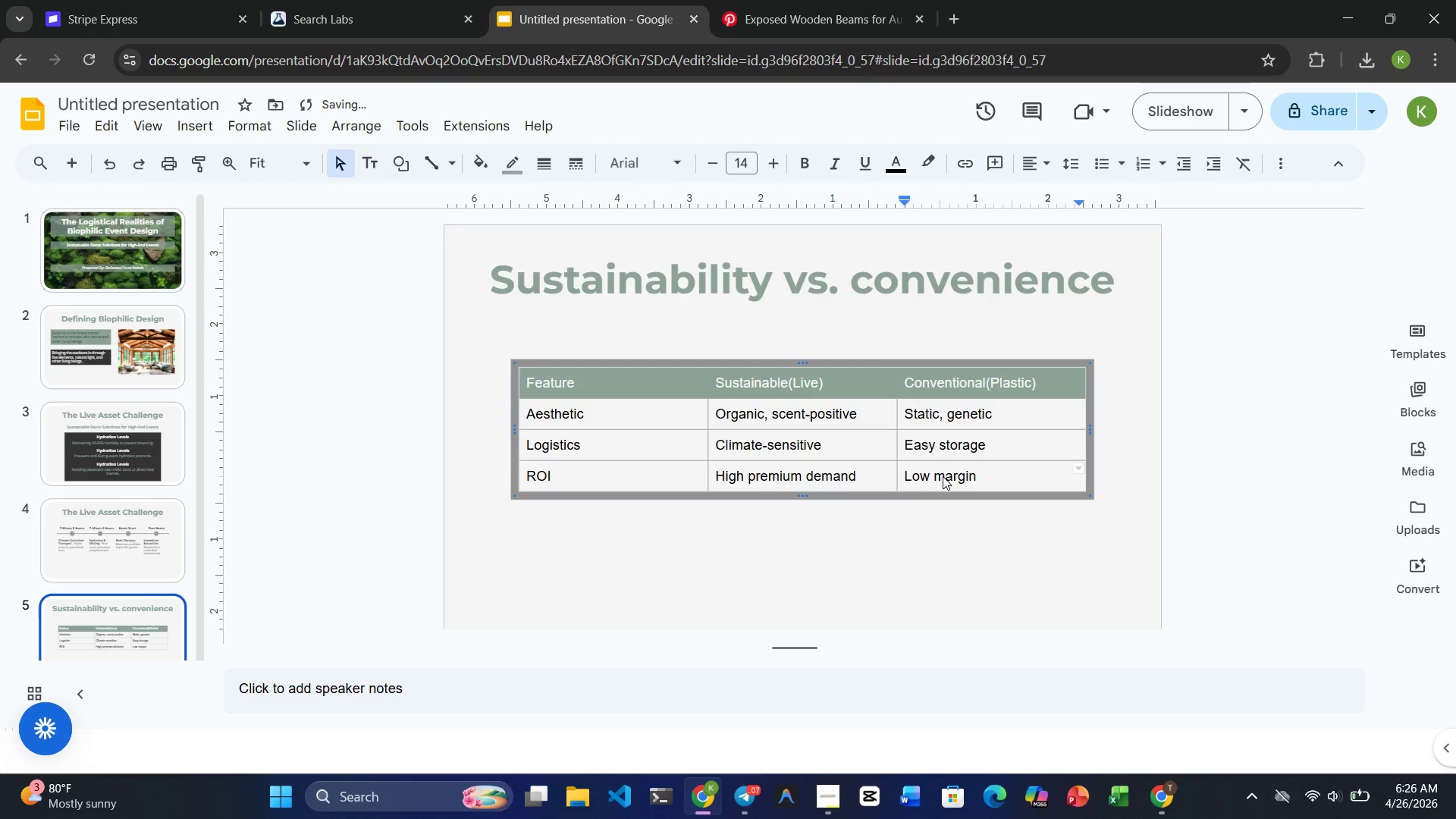 
left_click([96, 421])
 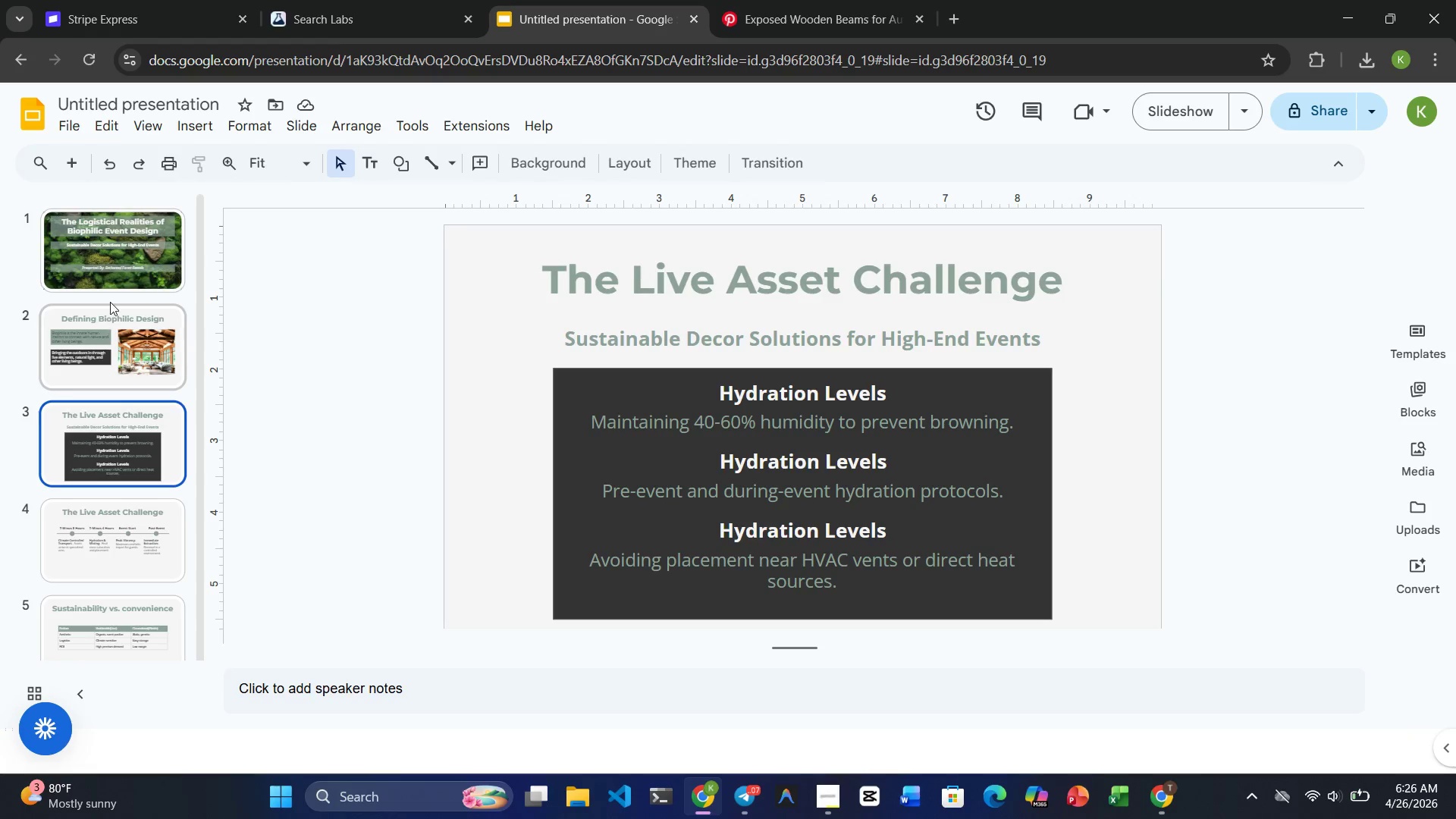 
left_click([110, 302])
 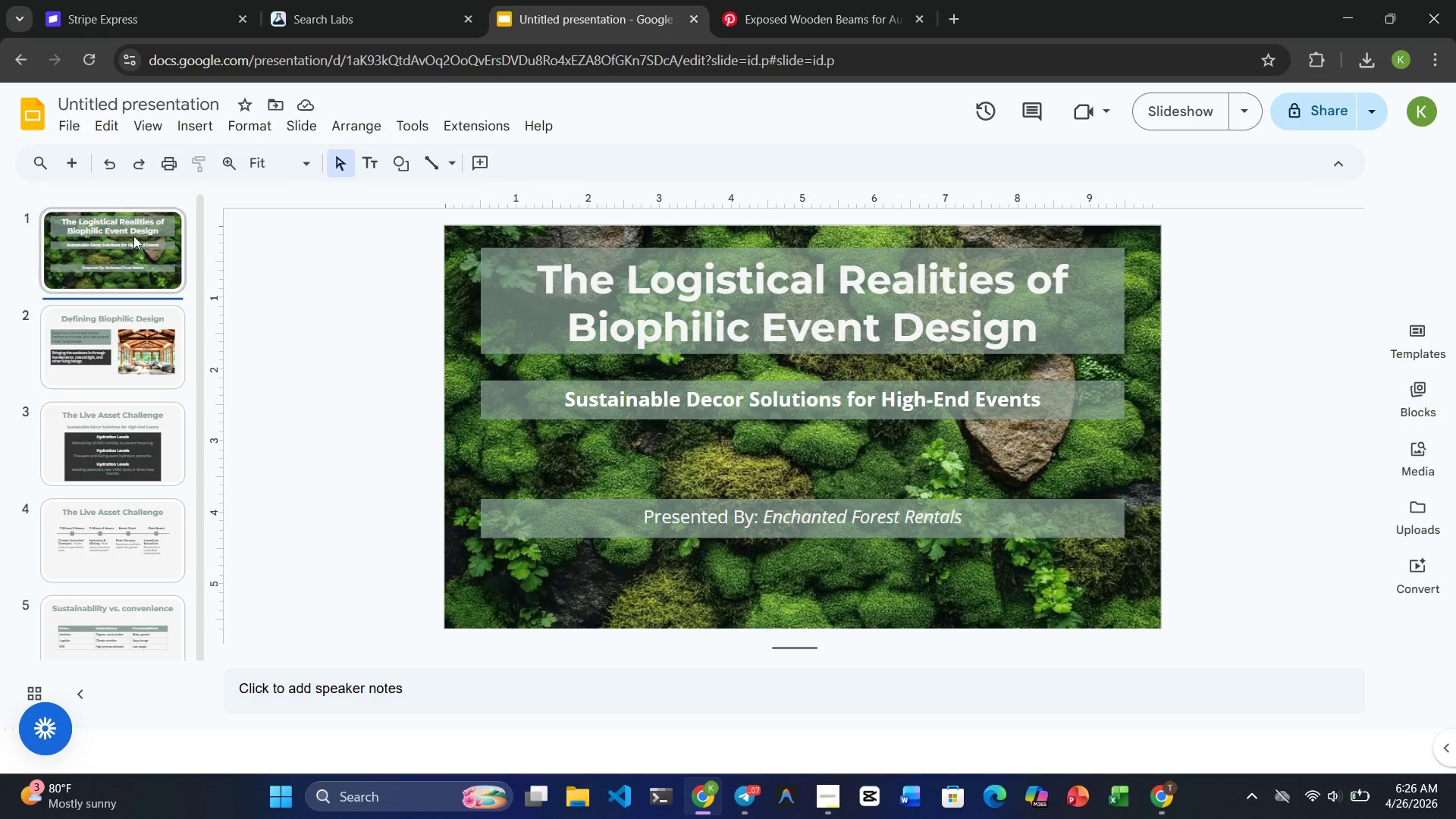 
left_click([133, 232])
 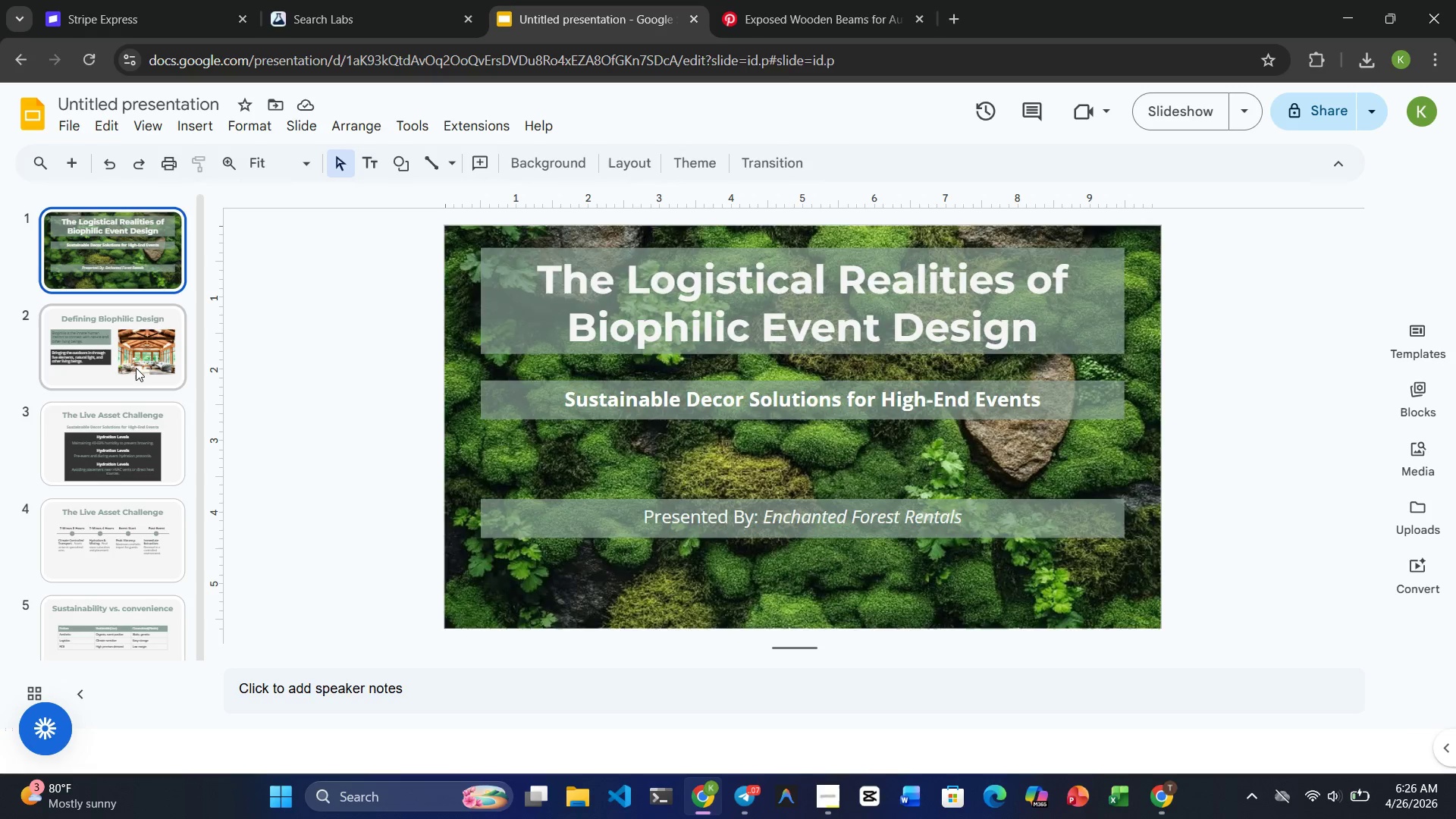 
left_click([136, 368])
 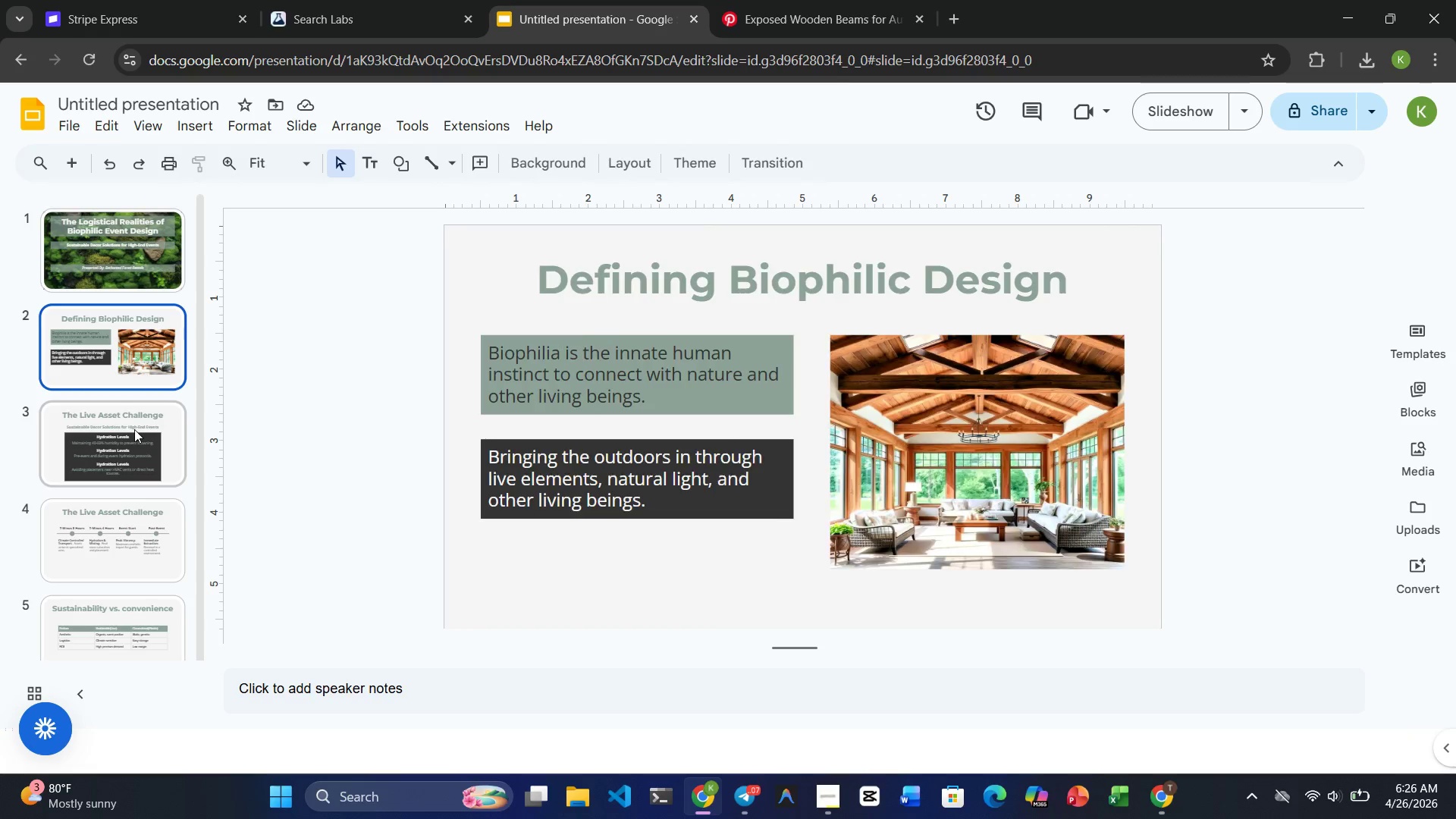 
left_click([134, 429])
 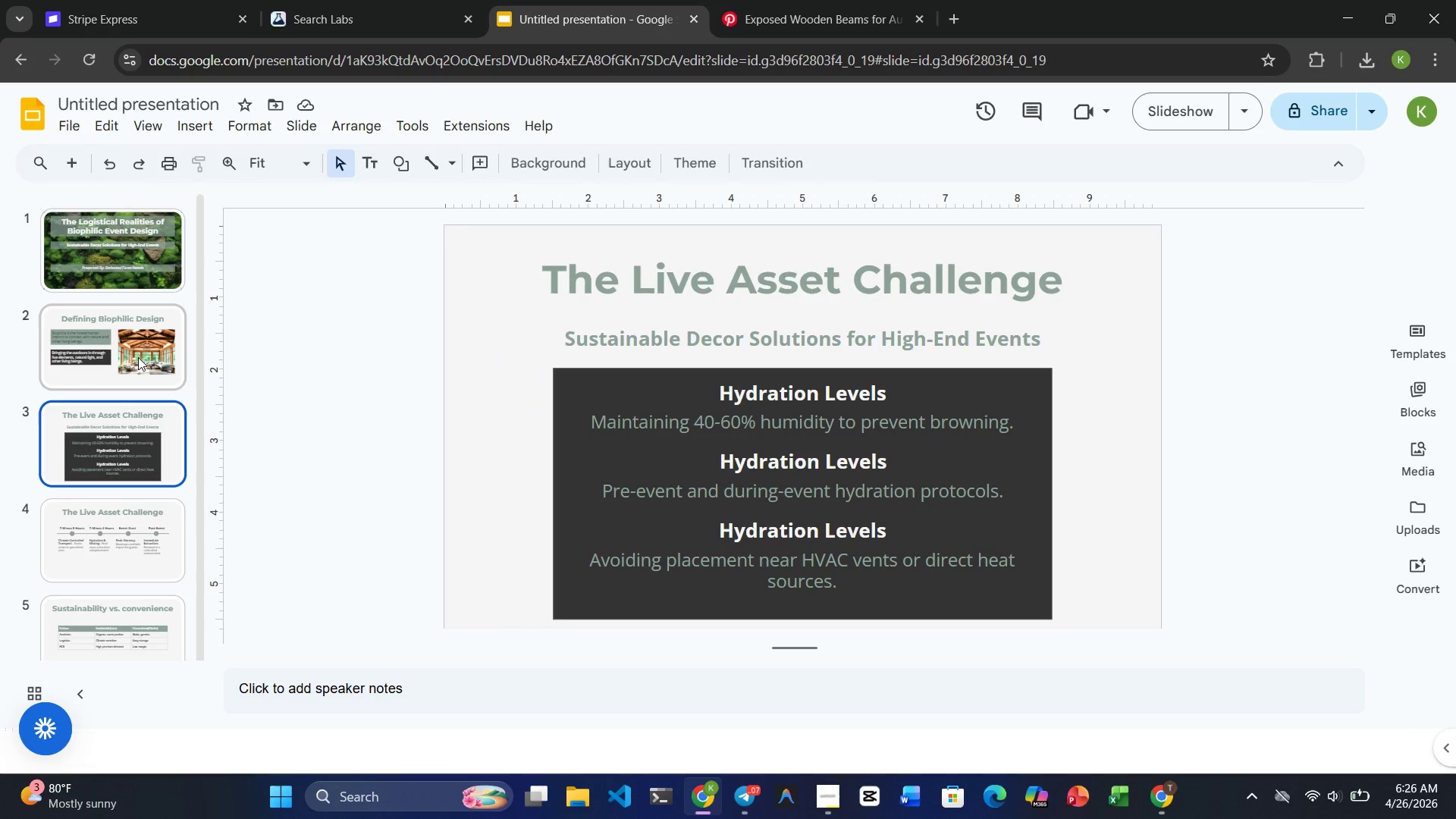 
left_click([709, 502])
 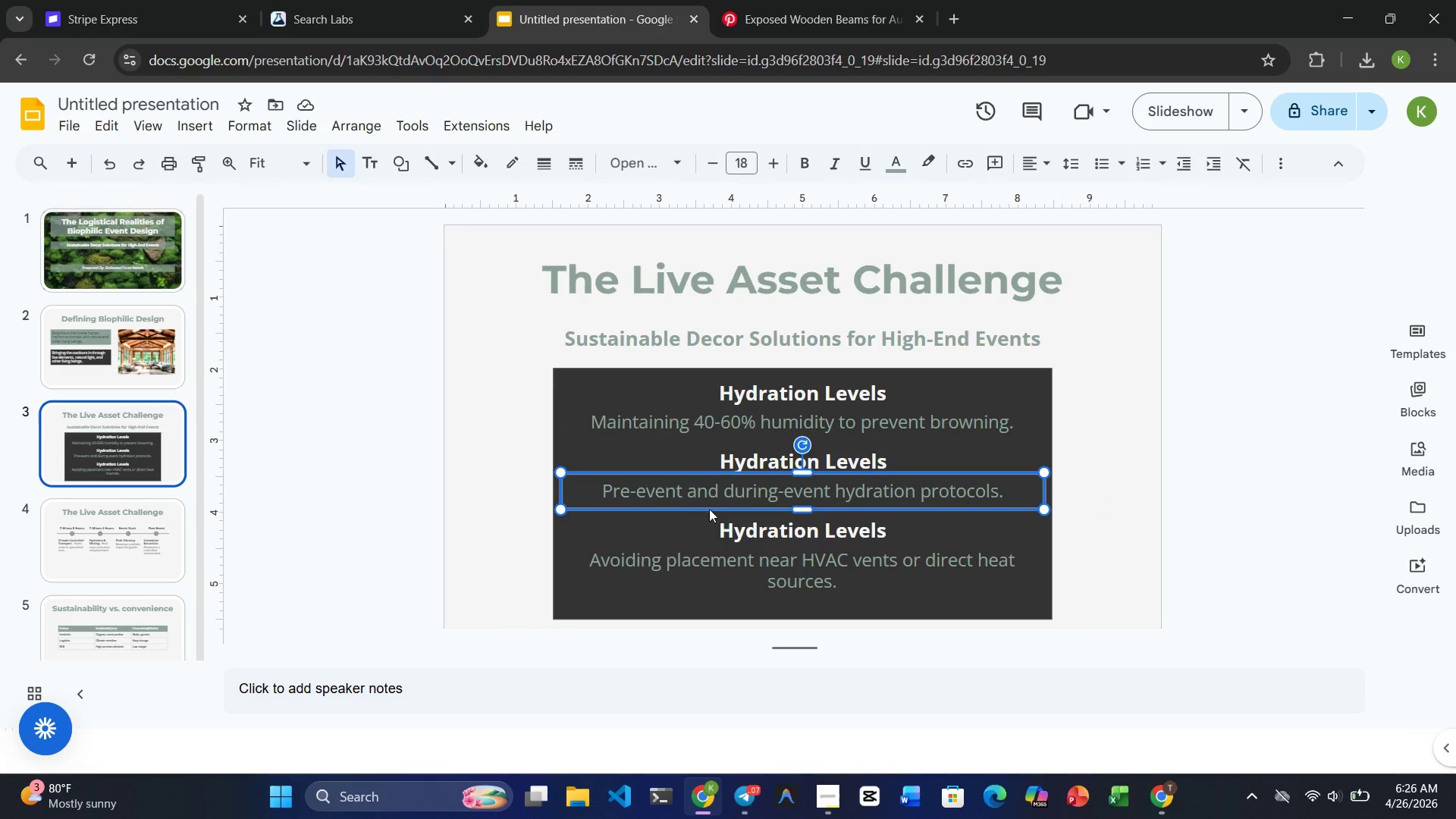 
left_click([721, 558])
 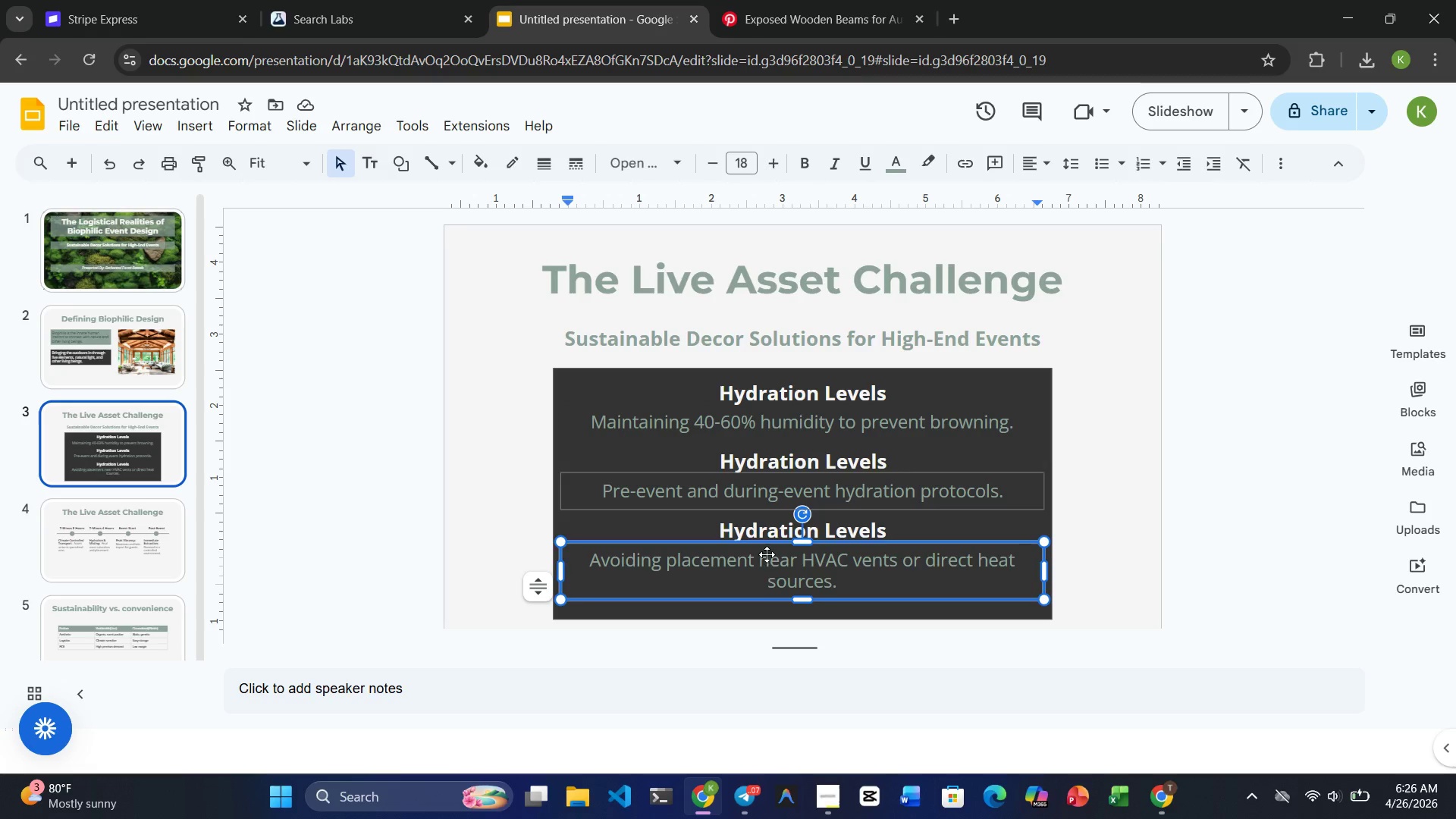 
wait(5.3)
 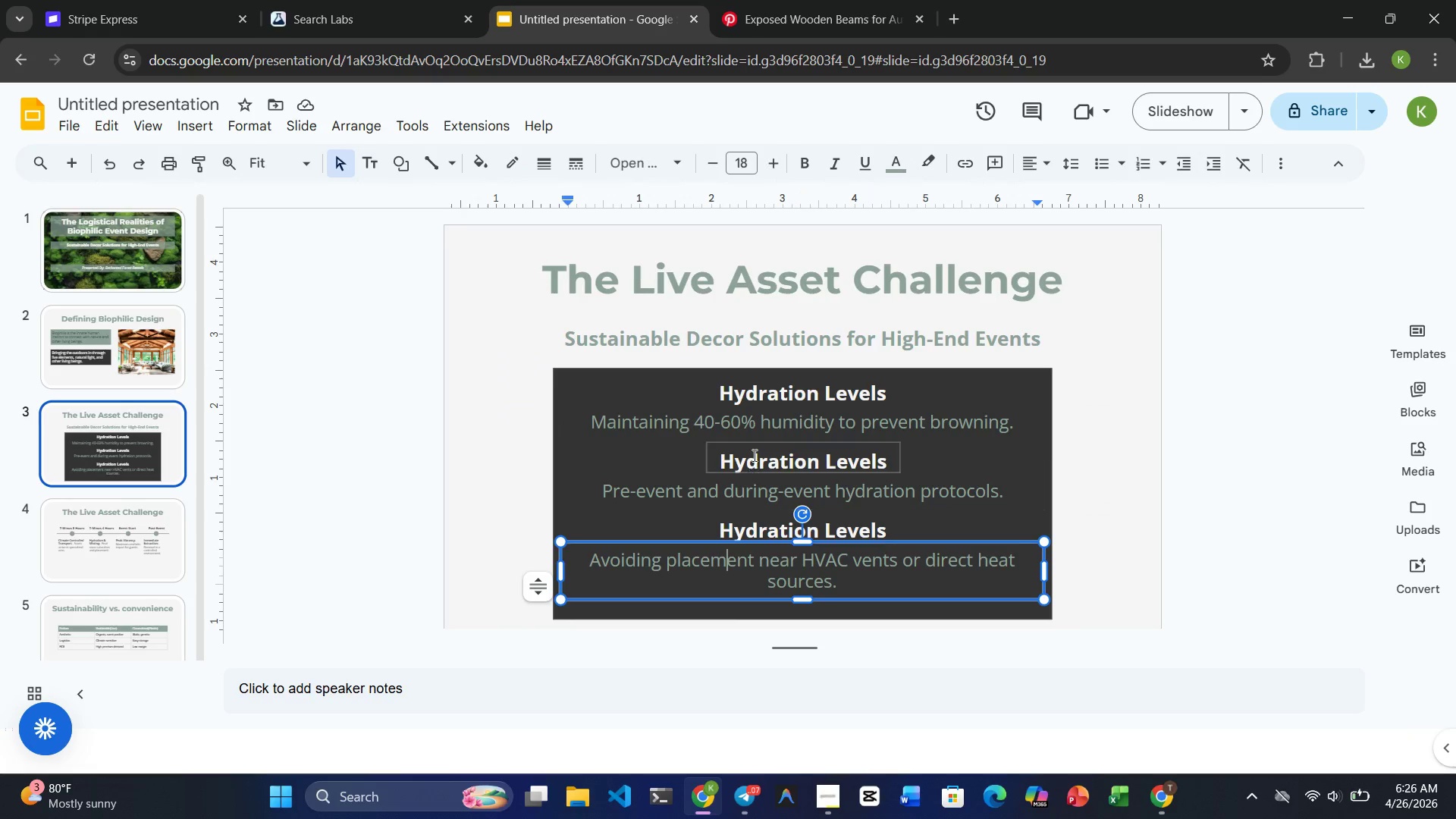 
left_click([147, 526])
 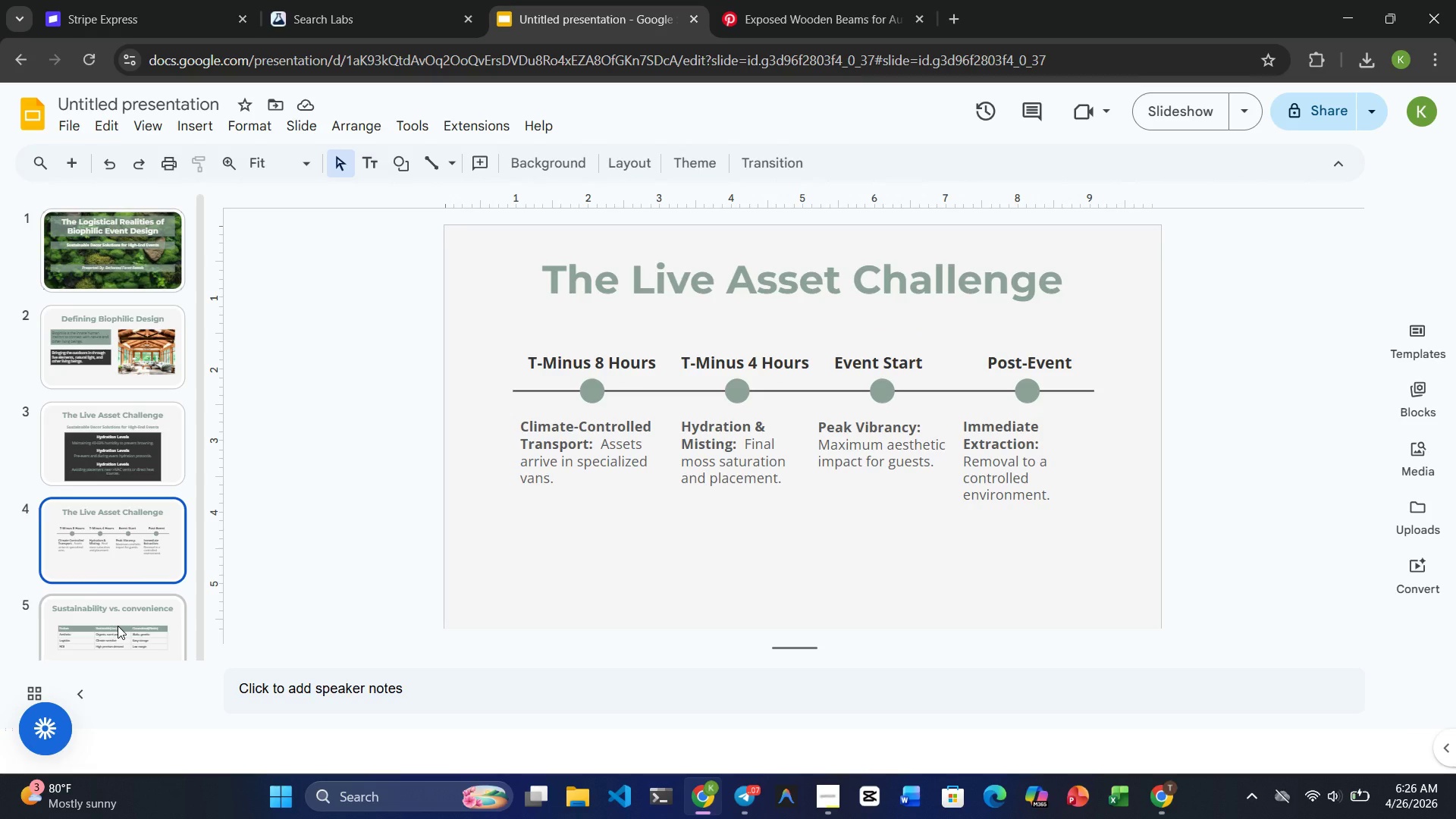 
left_click([118, 626])
 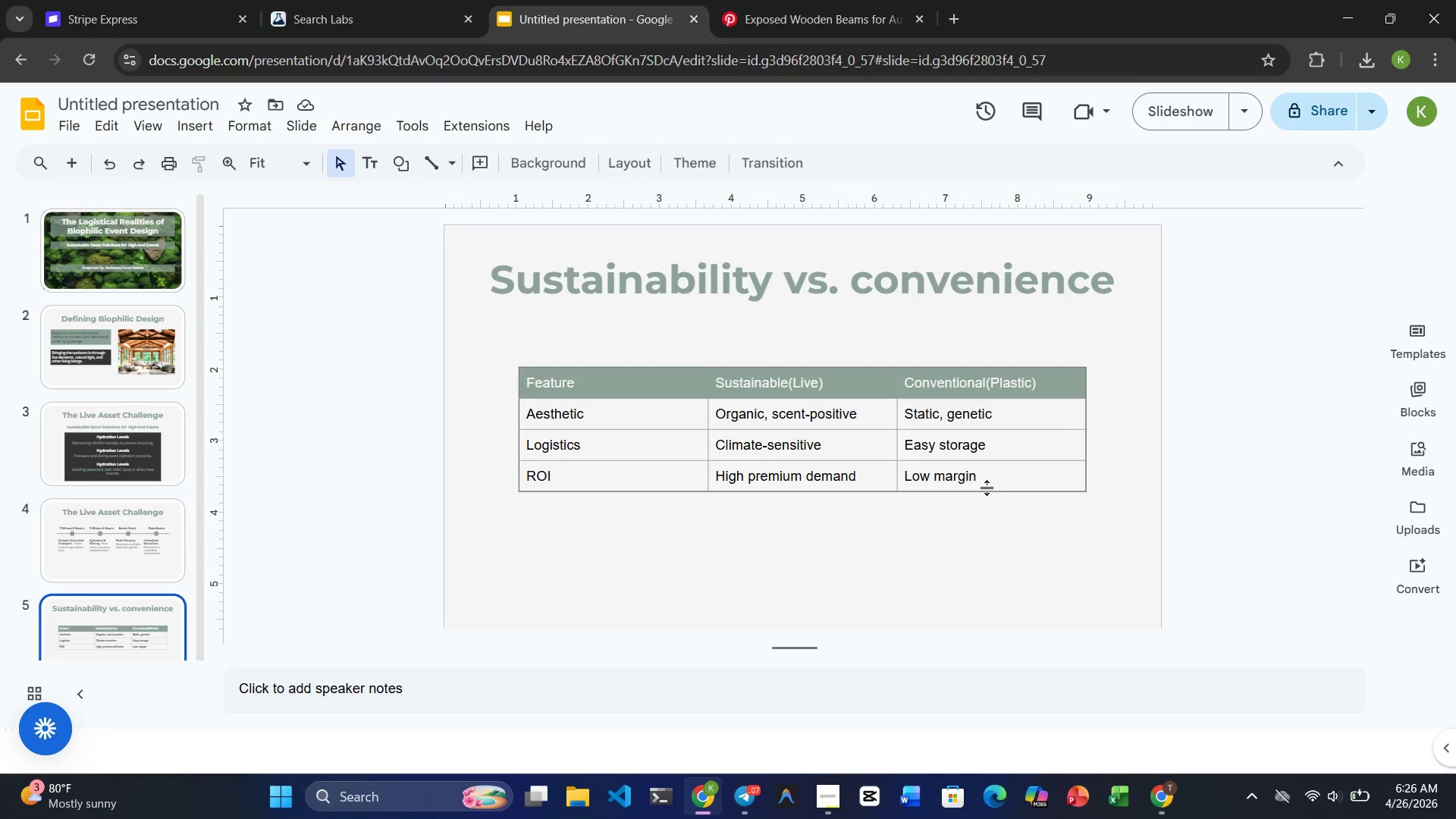 
left_click_drag(start_coordinate=[987, 482], to_coordinate=[487, 384])
 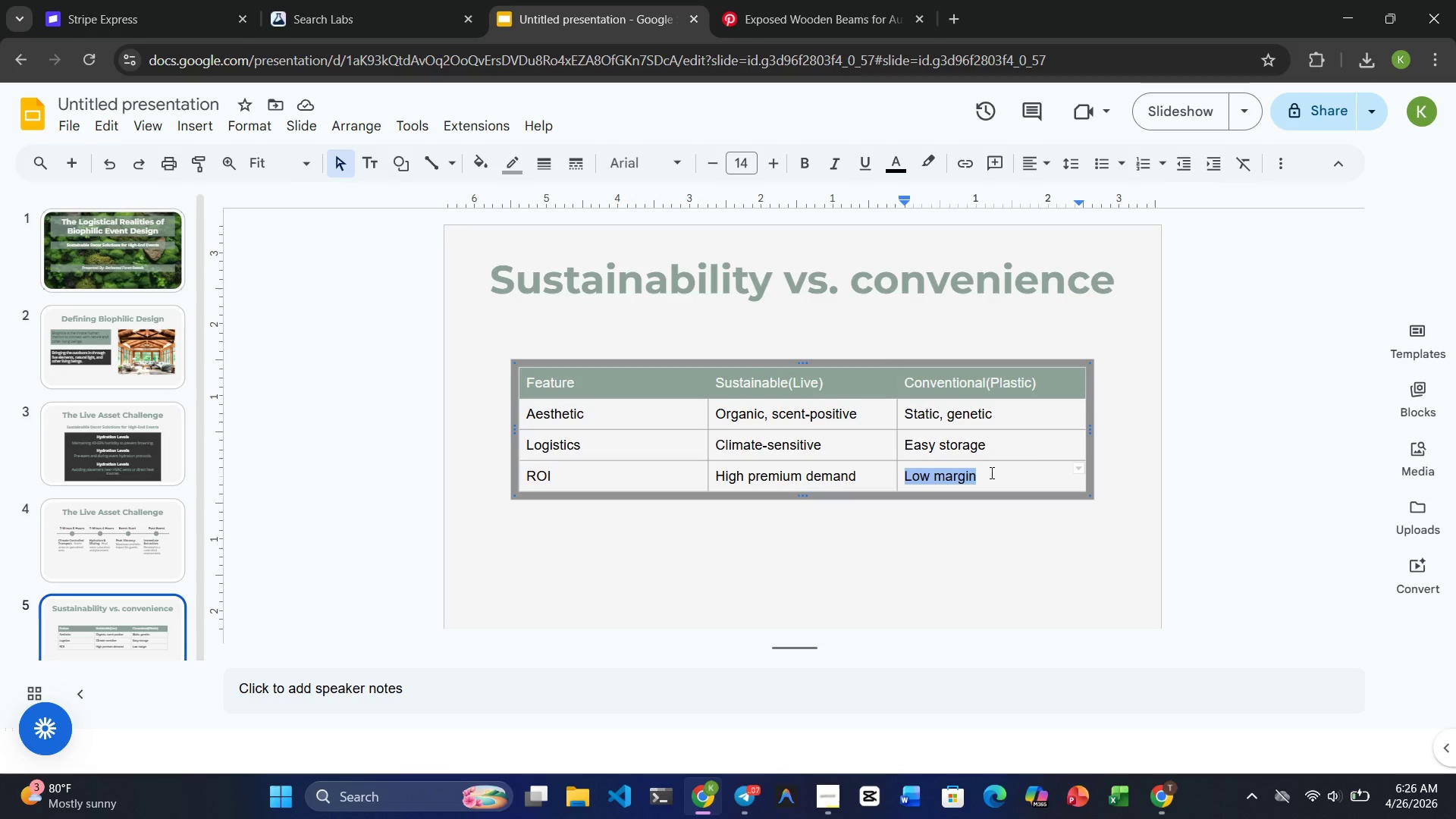 
left_click([990, 474])
 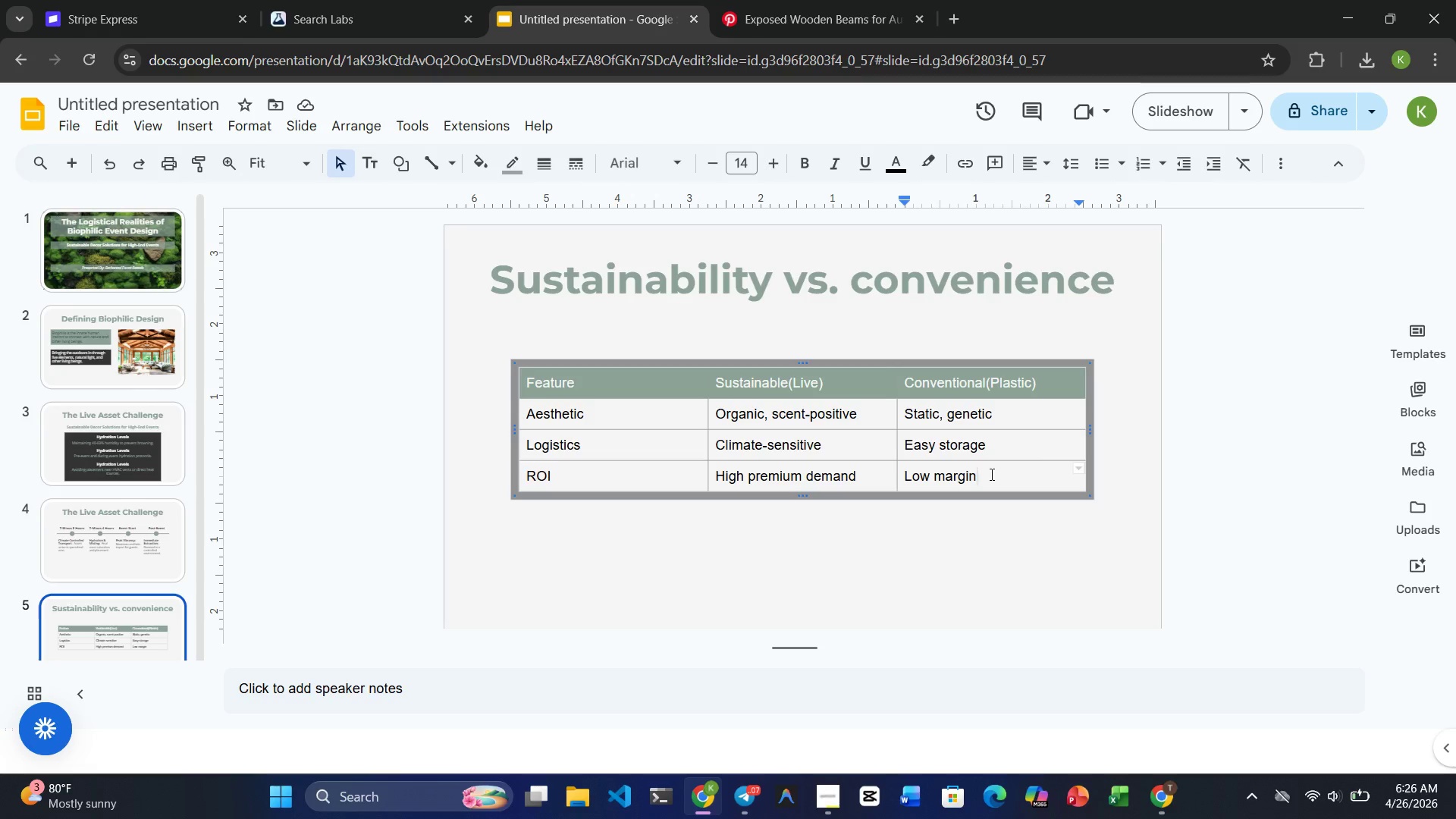 
left_click_drag(start_coordinate=[990, 474], to_coordinate=[543, 399])
 